 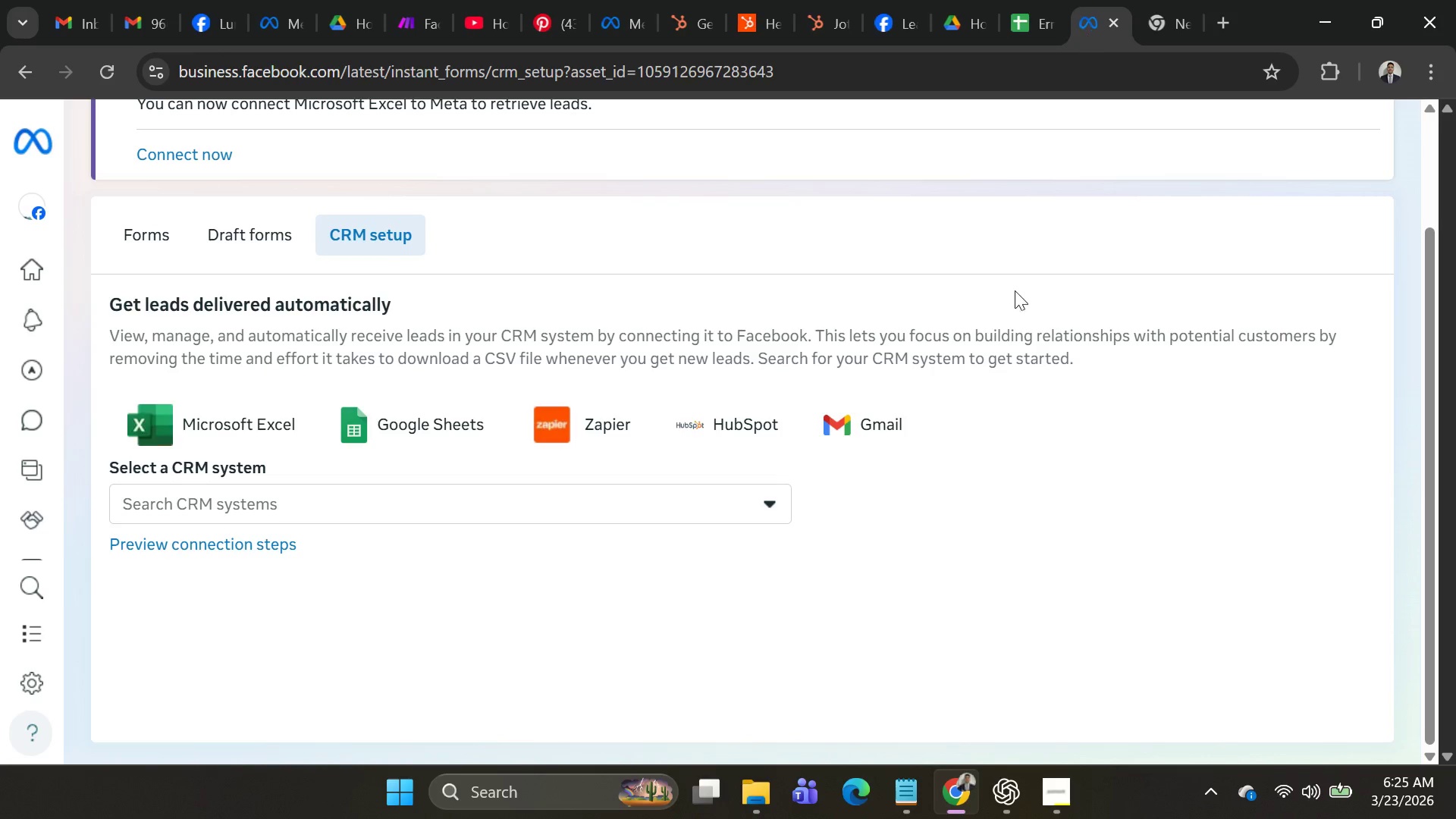 
scroll: coordinate [604, 385], scroll_direction: up, amount: 1.0
 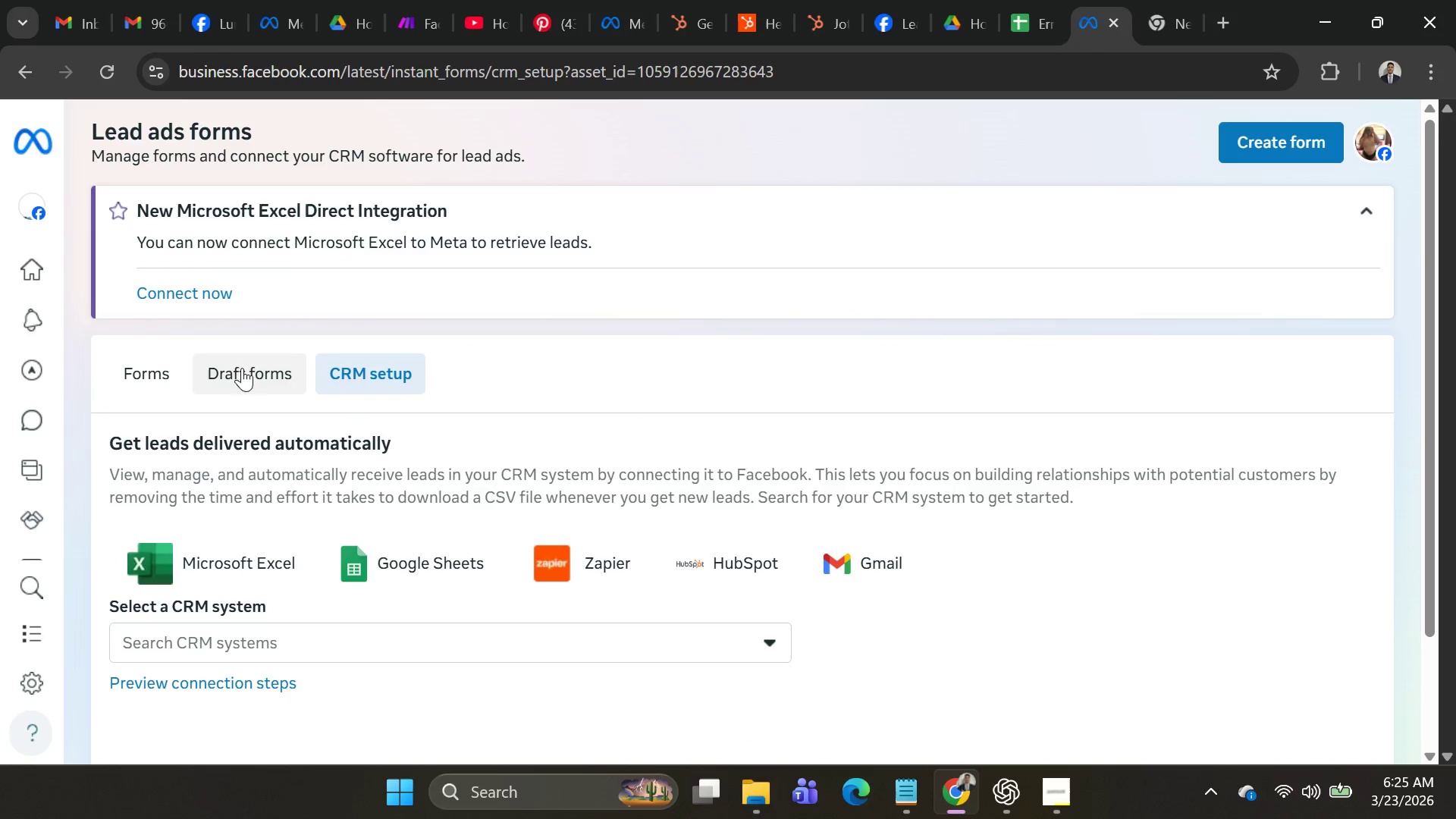 
left_click([234, 368])
 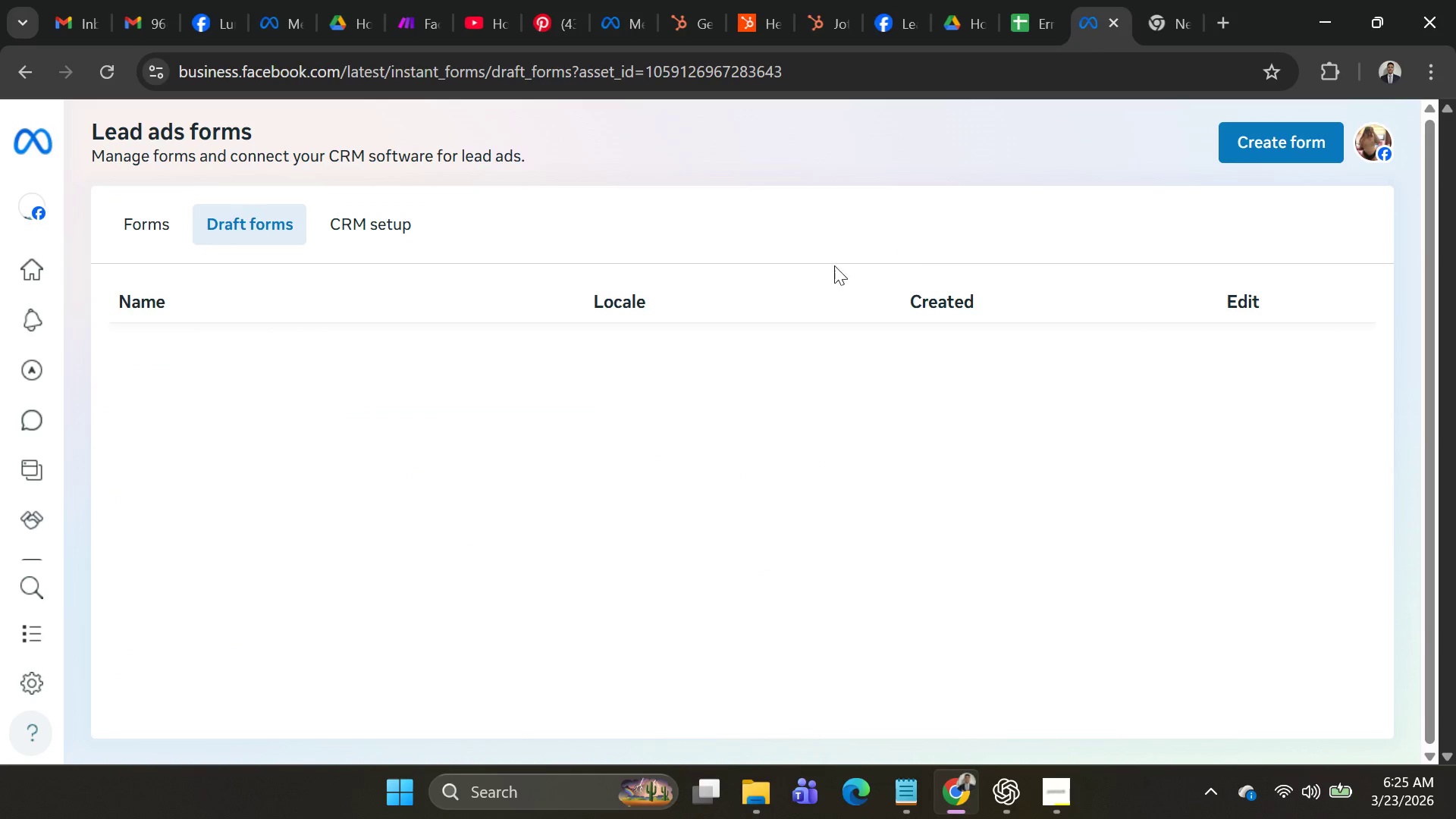 
left_click([140, 219])
 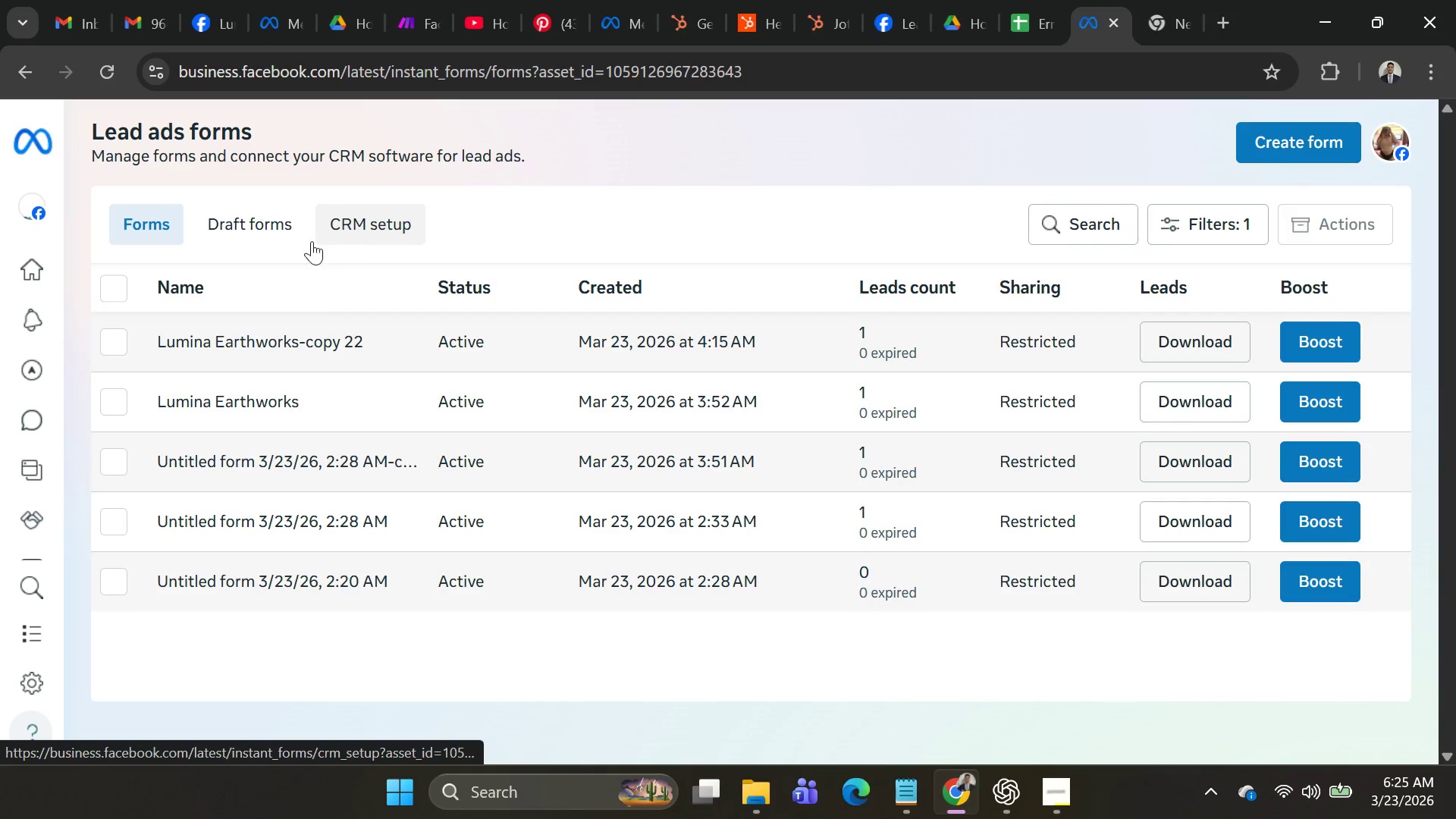 
left_click([246, 229])
 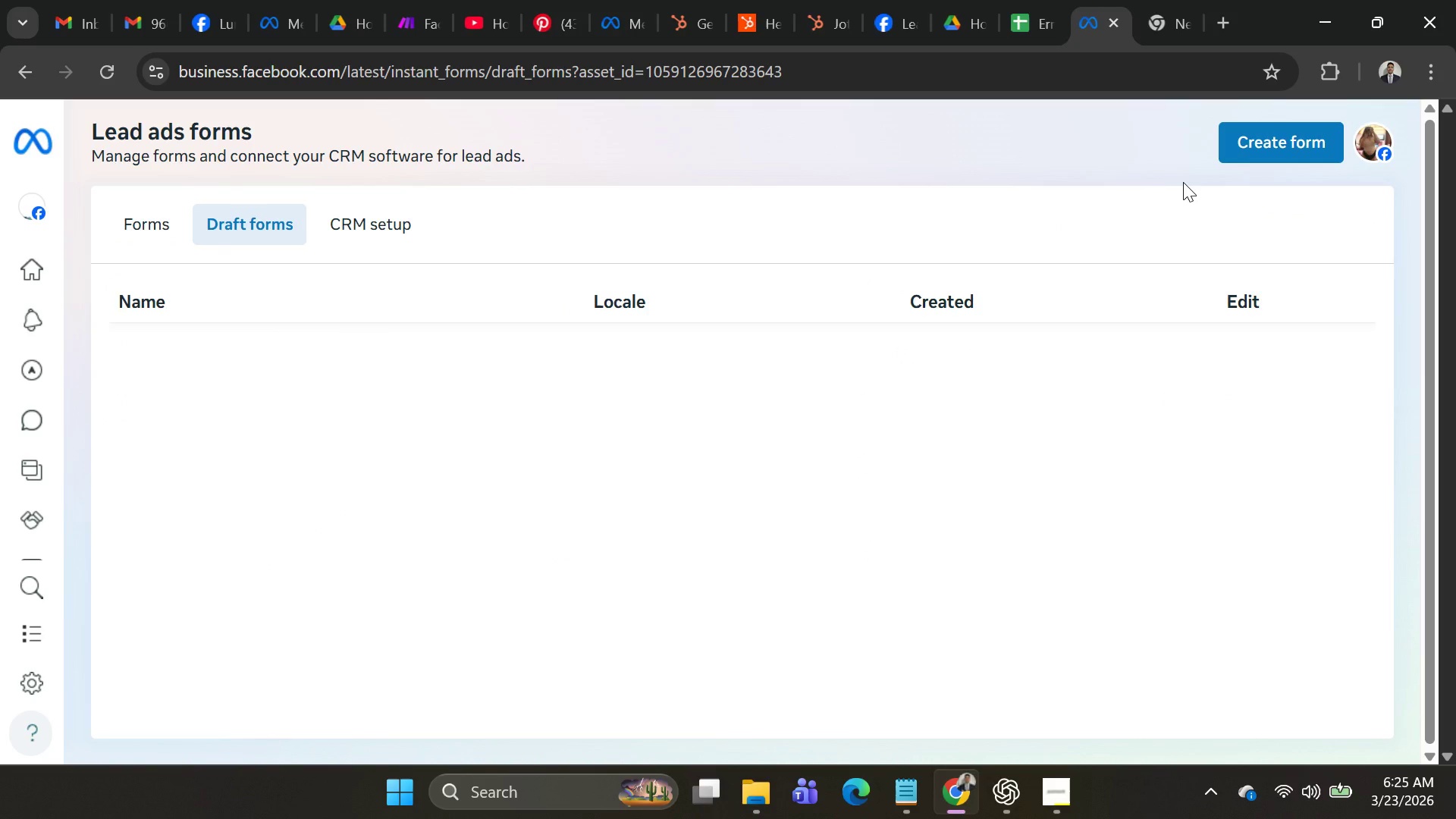 
left_click([1183, 182])
 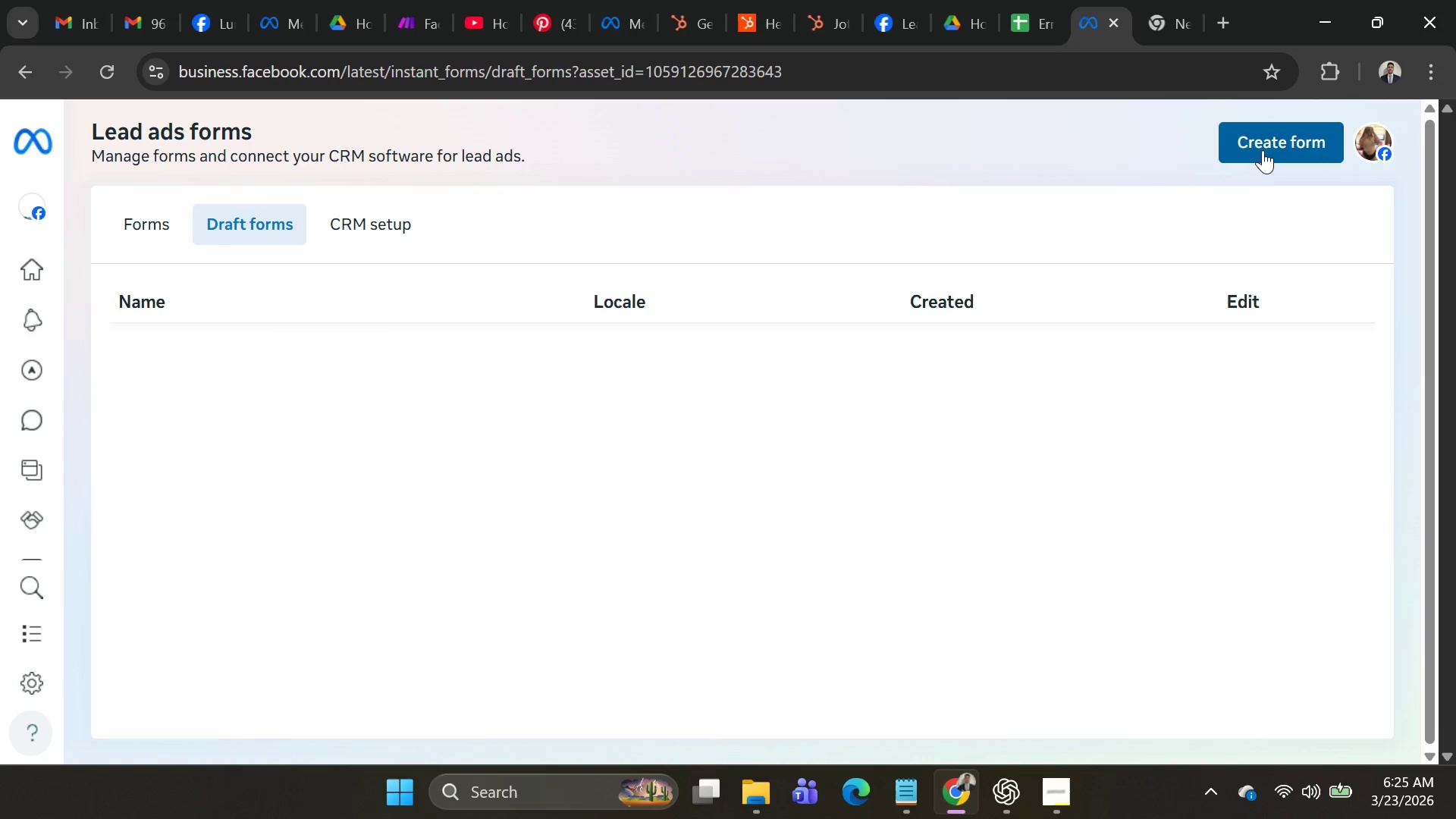 
left_click([1263, 150])
 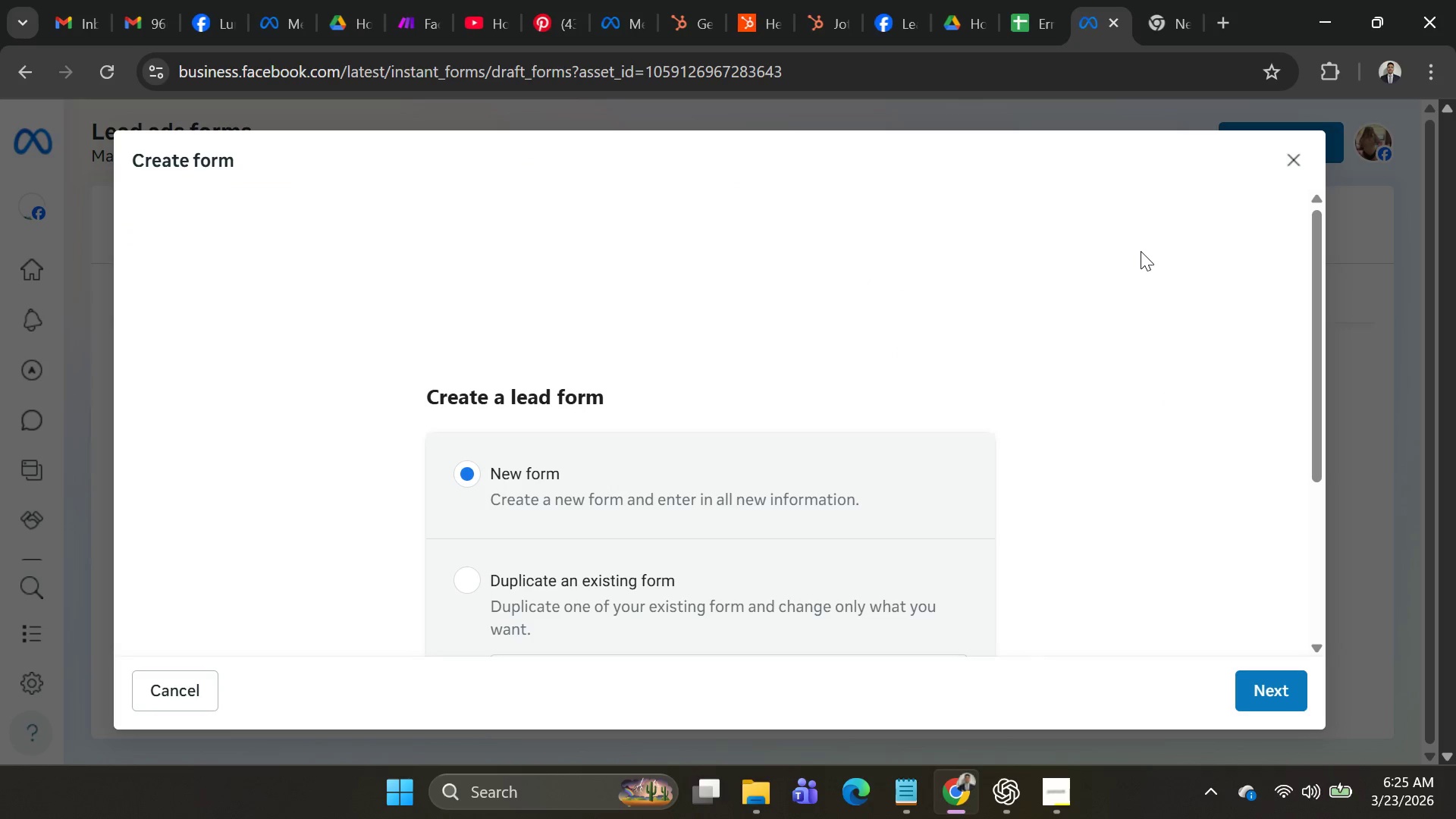 
scroll: coordinate [786, 485], scroll_direction: down, amount: 3.0
 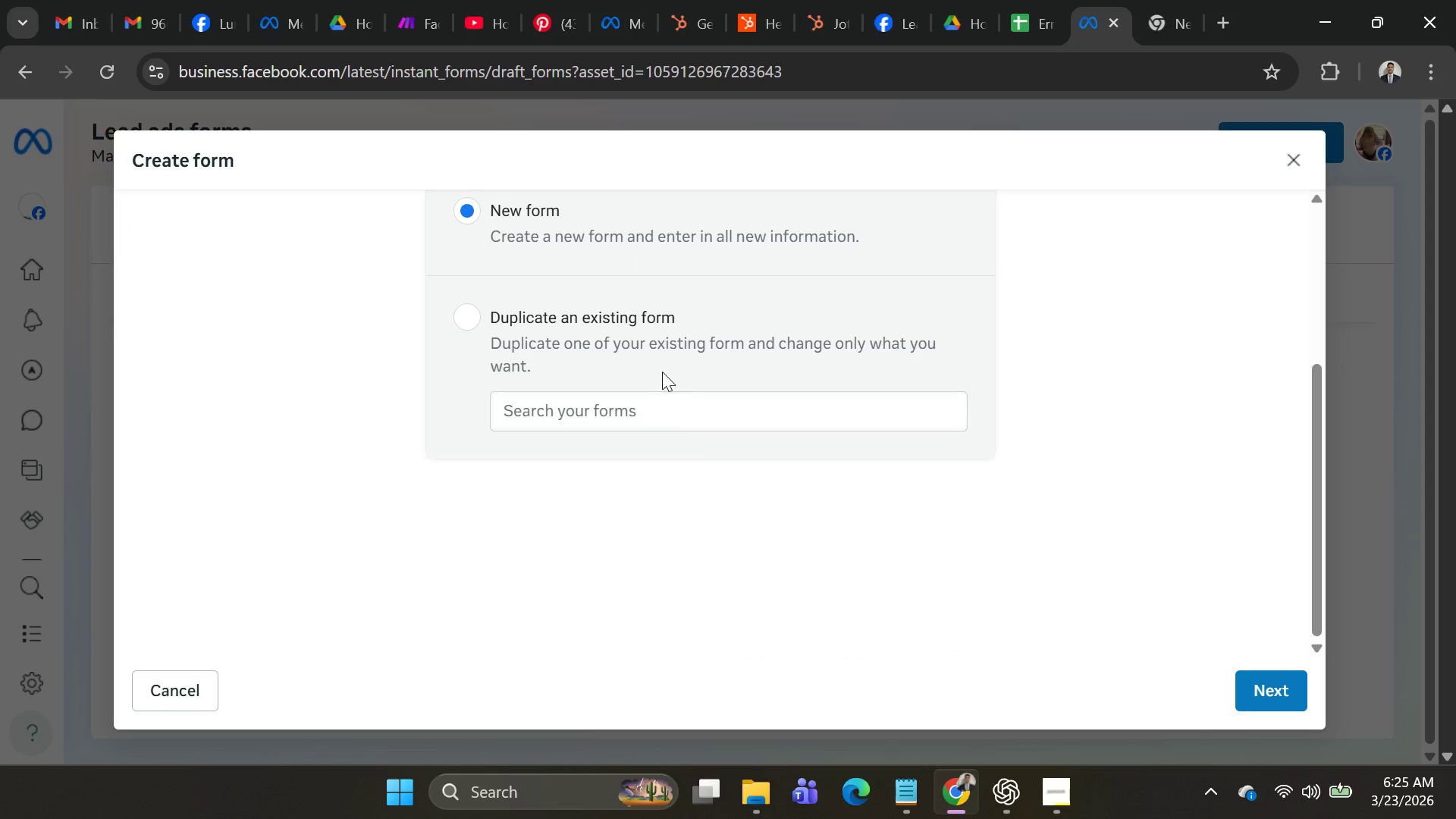 
left_click([659, 356])
 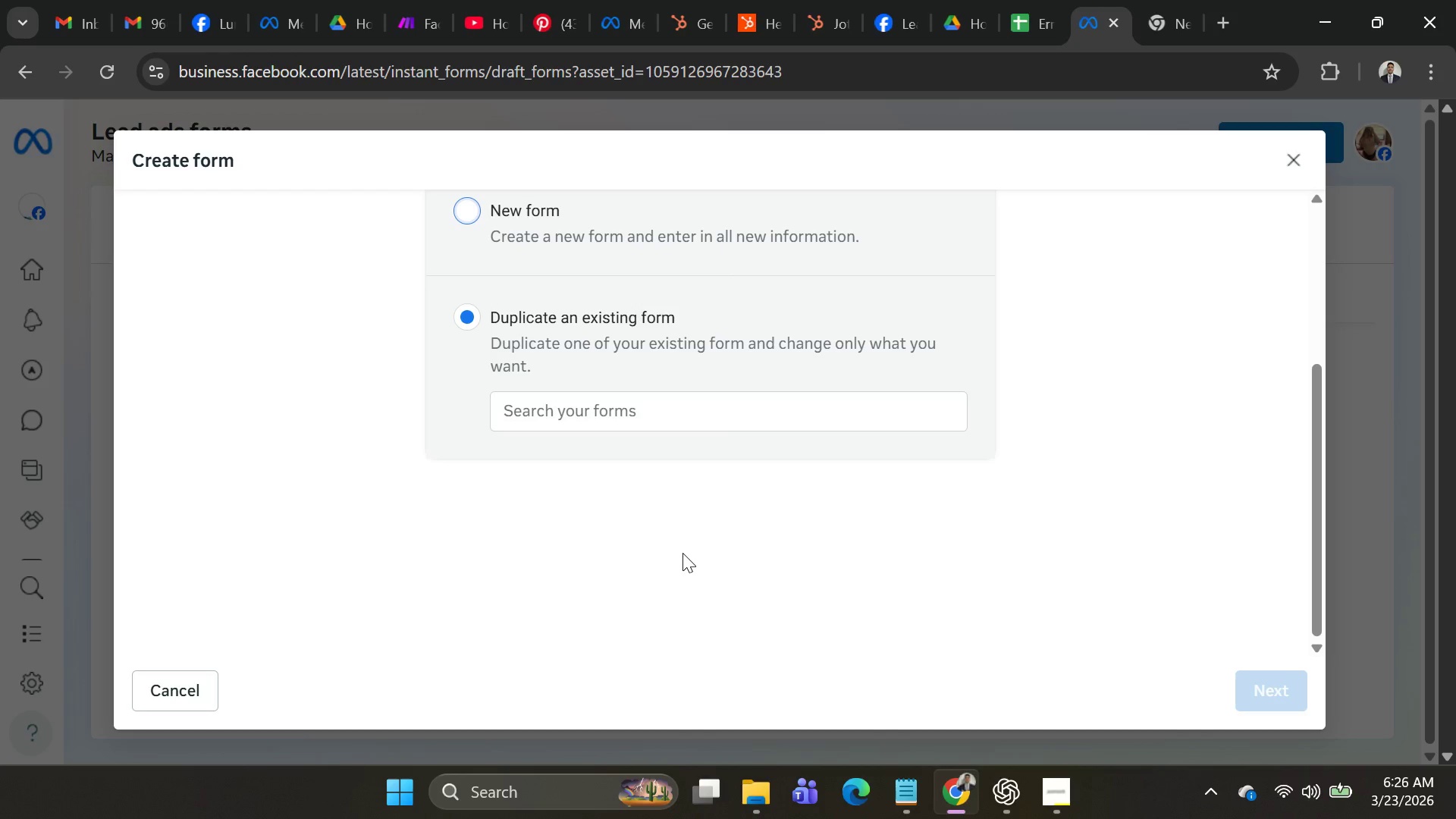 
wait(36.12)
 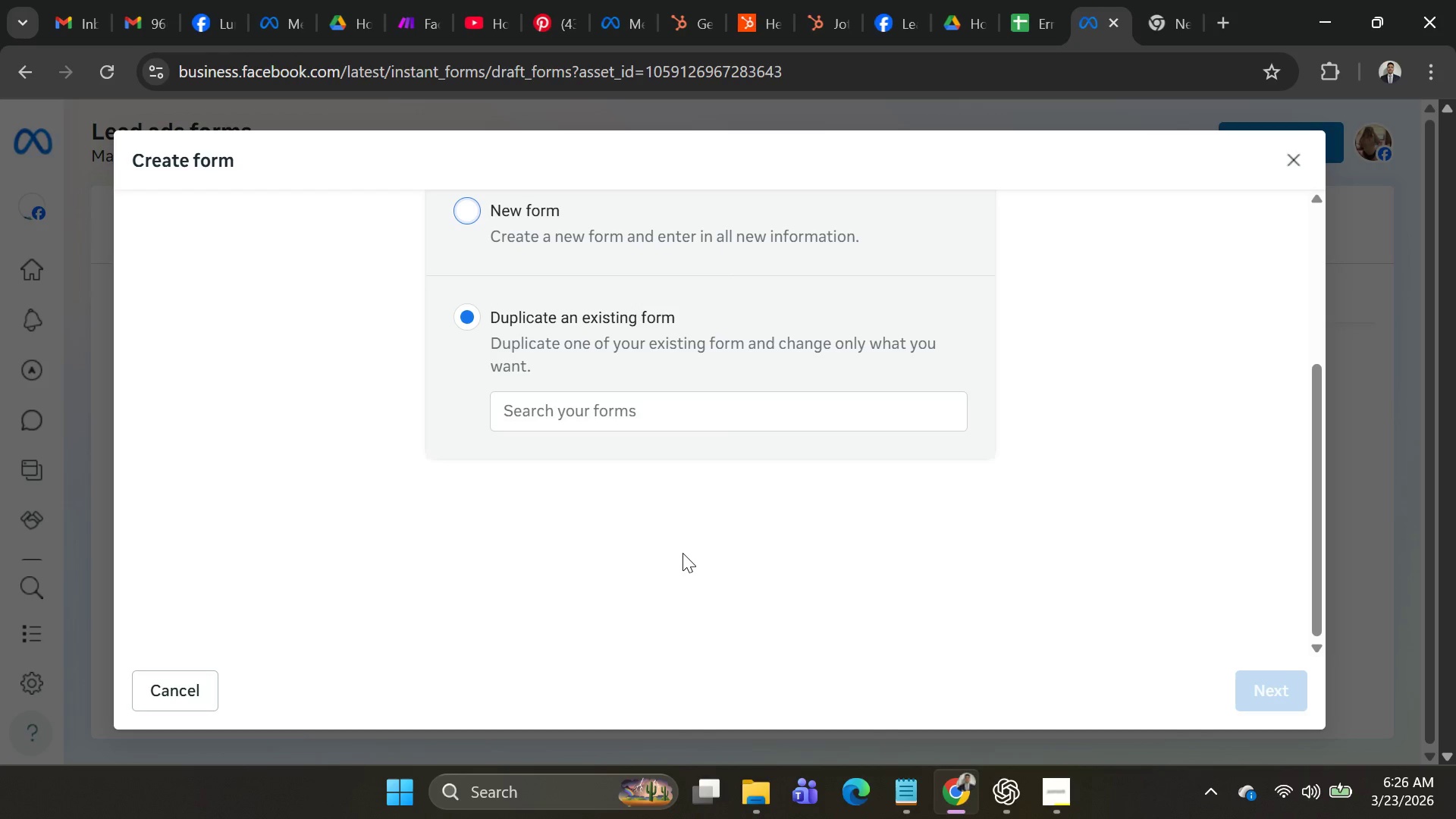 
left_click([332, 30])
 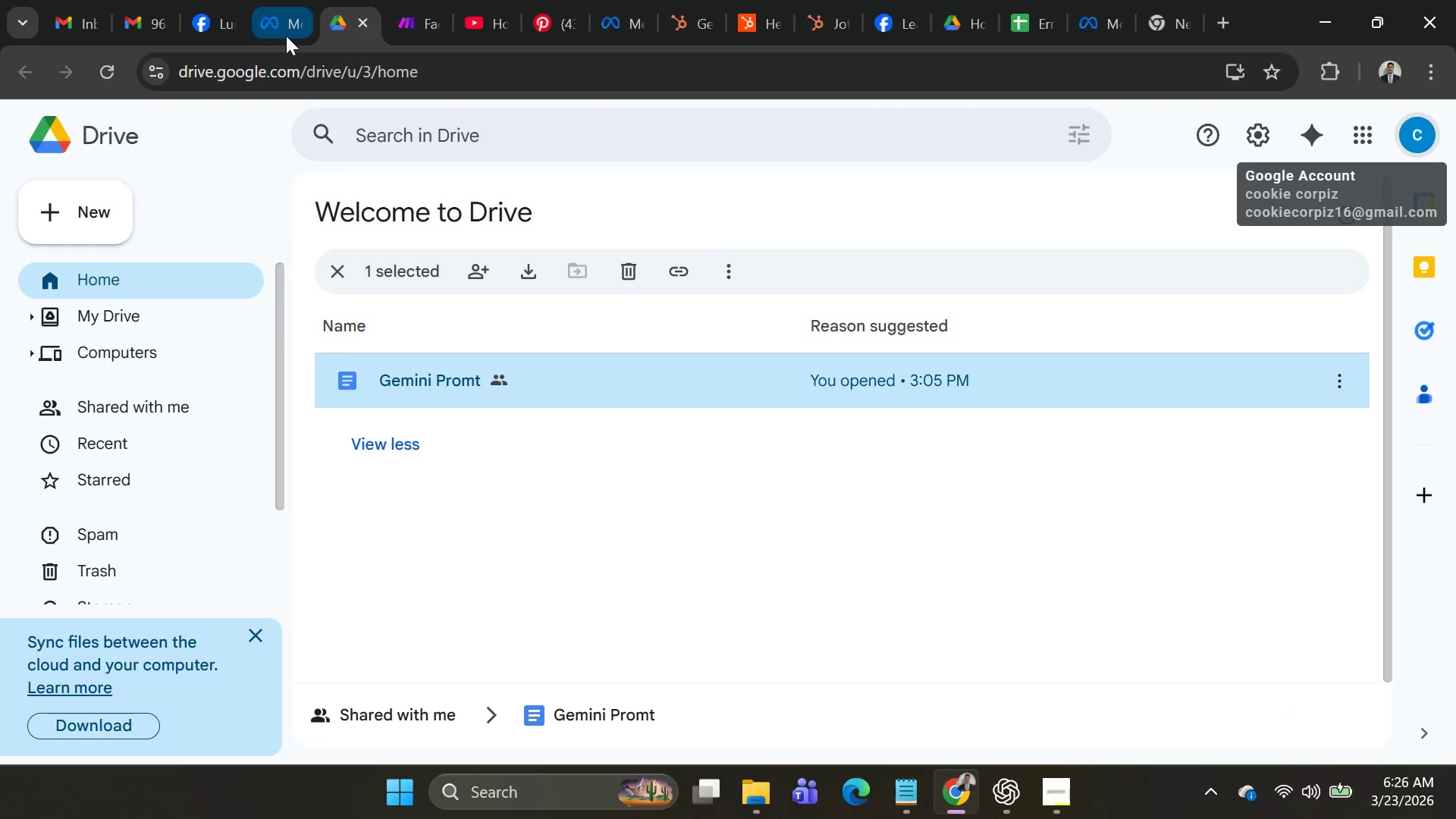 
left_click([284, 36])
 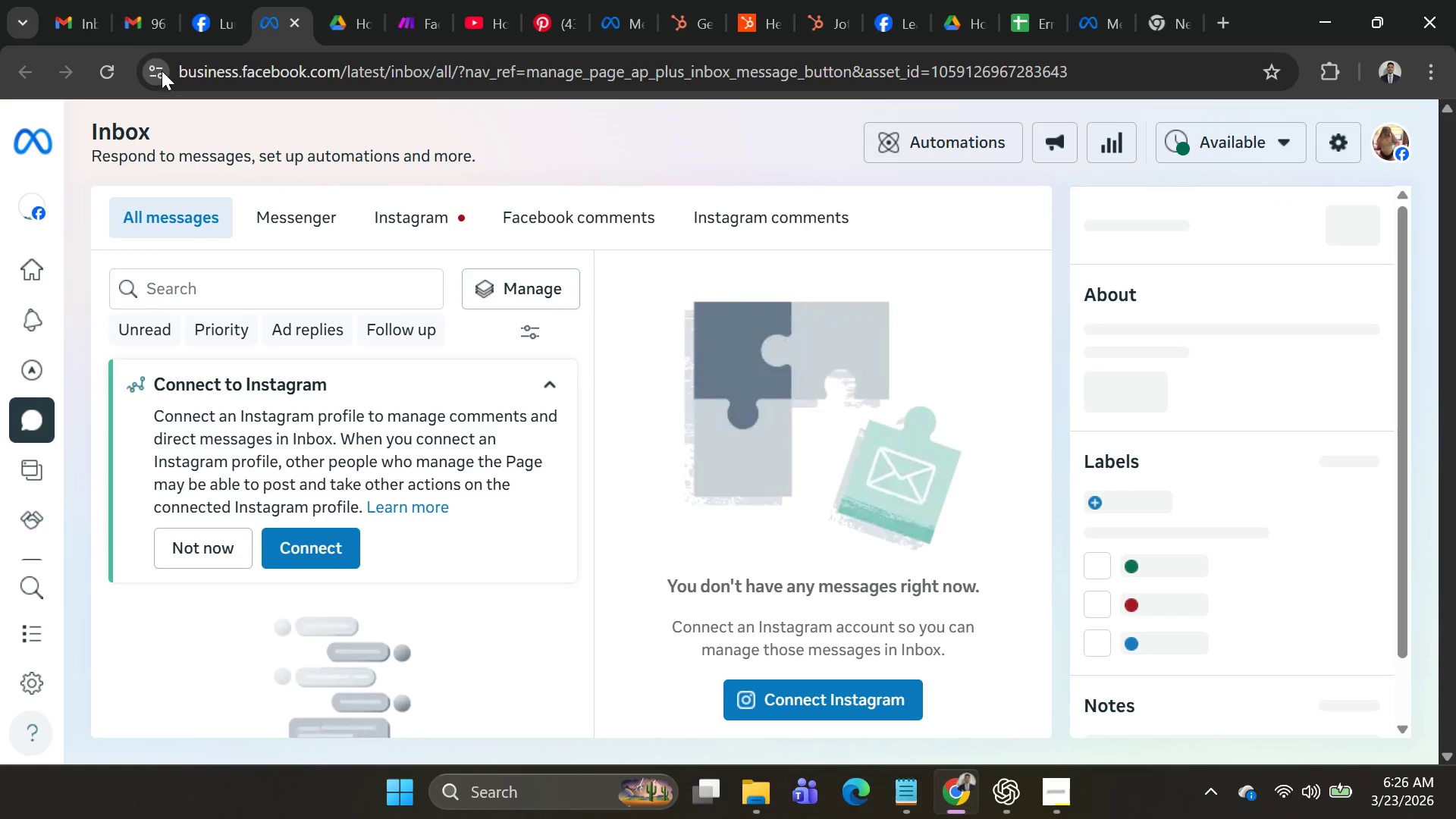 
left_click([131, 21])
 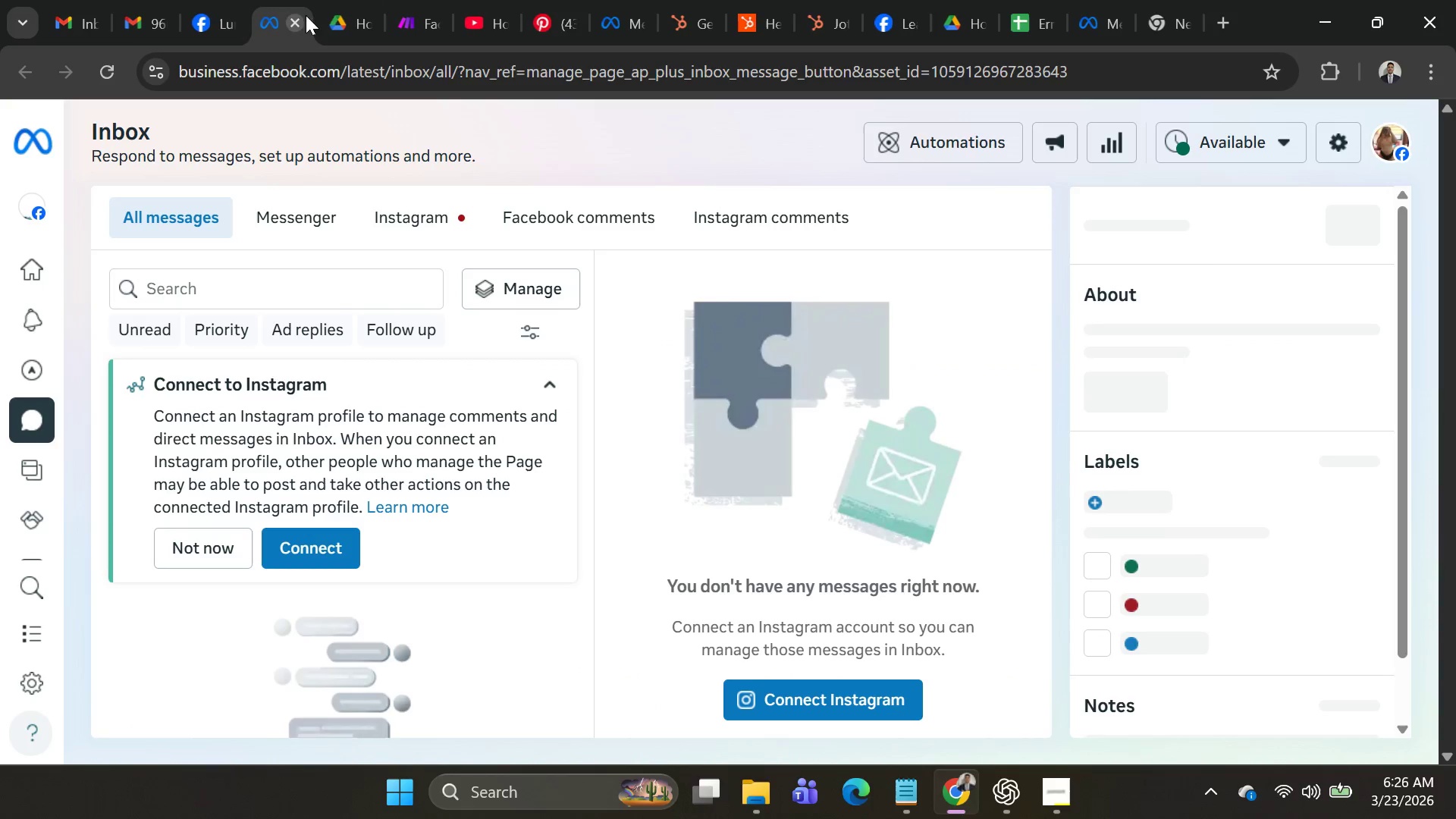 
left_click([347, 16])
 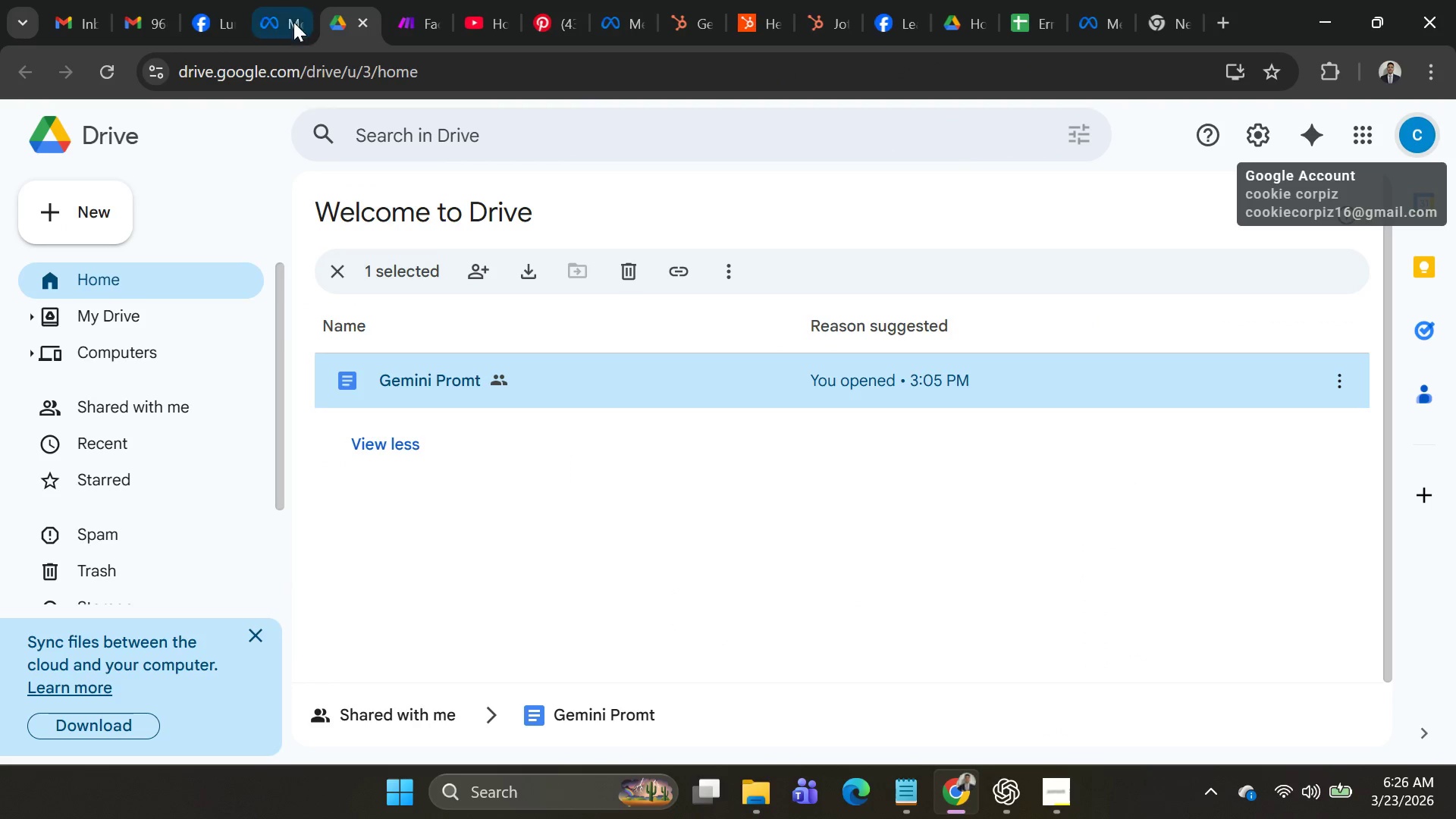 
left_click([242, 22])
 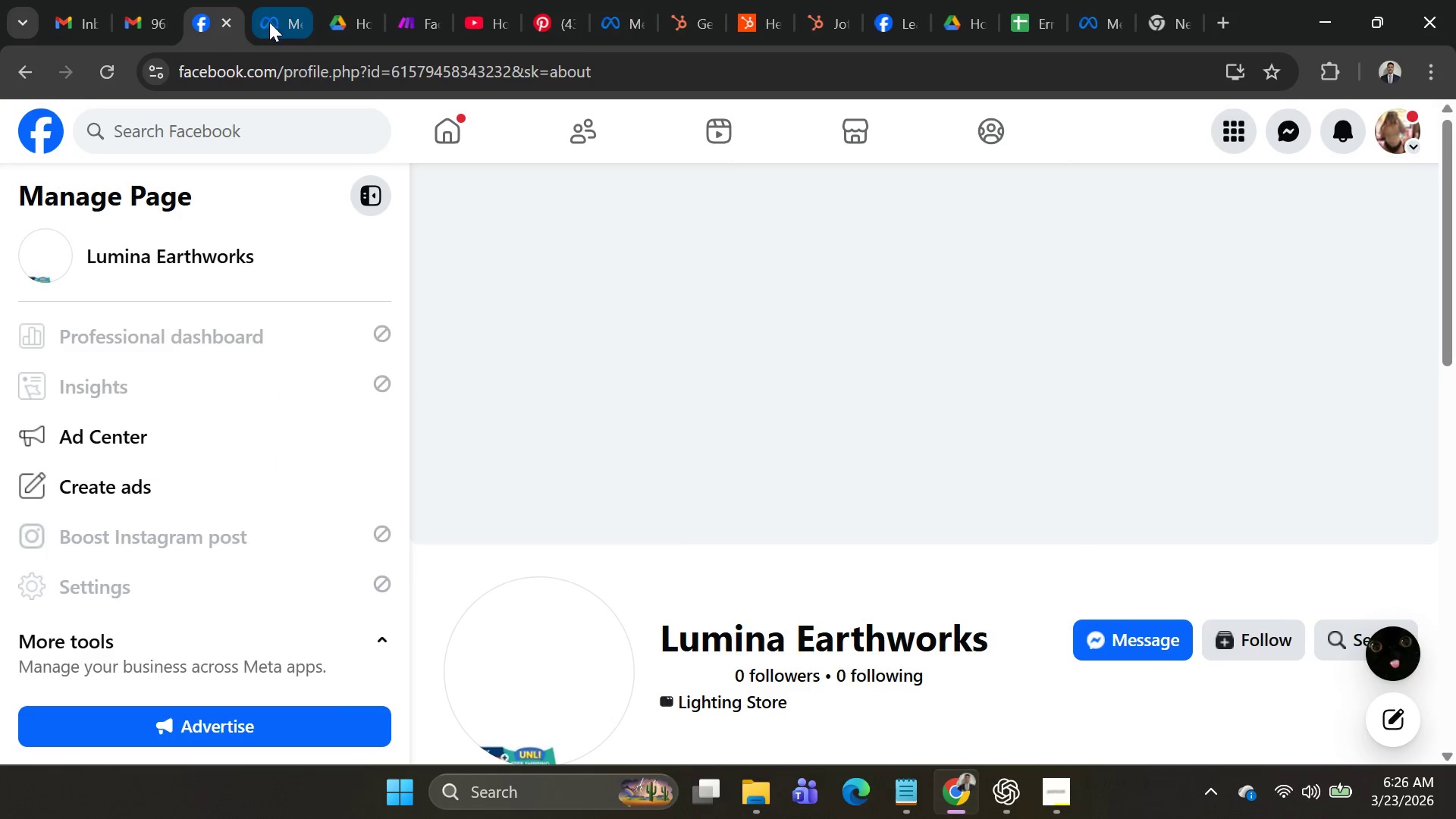 
left_click([274, 22])
 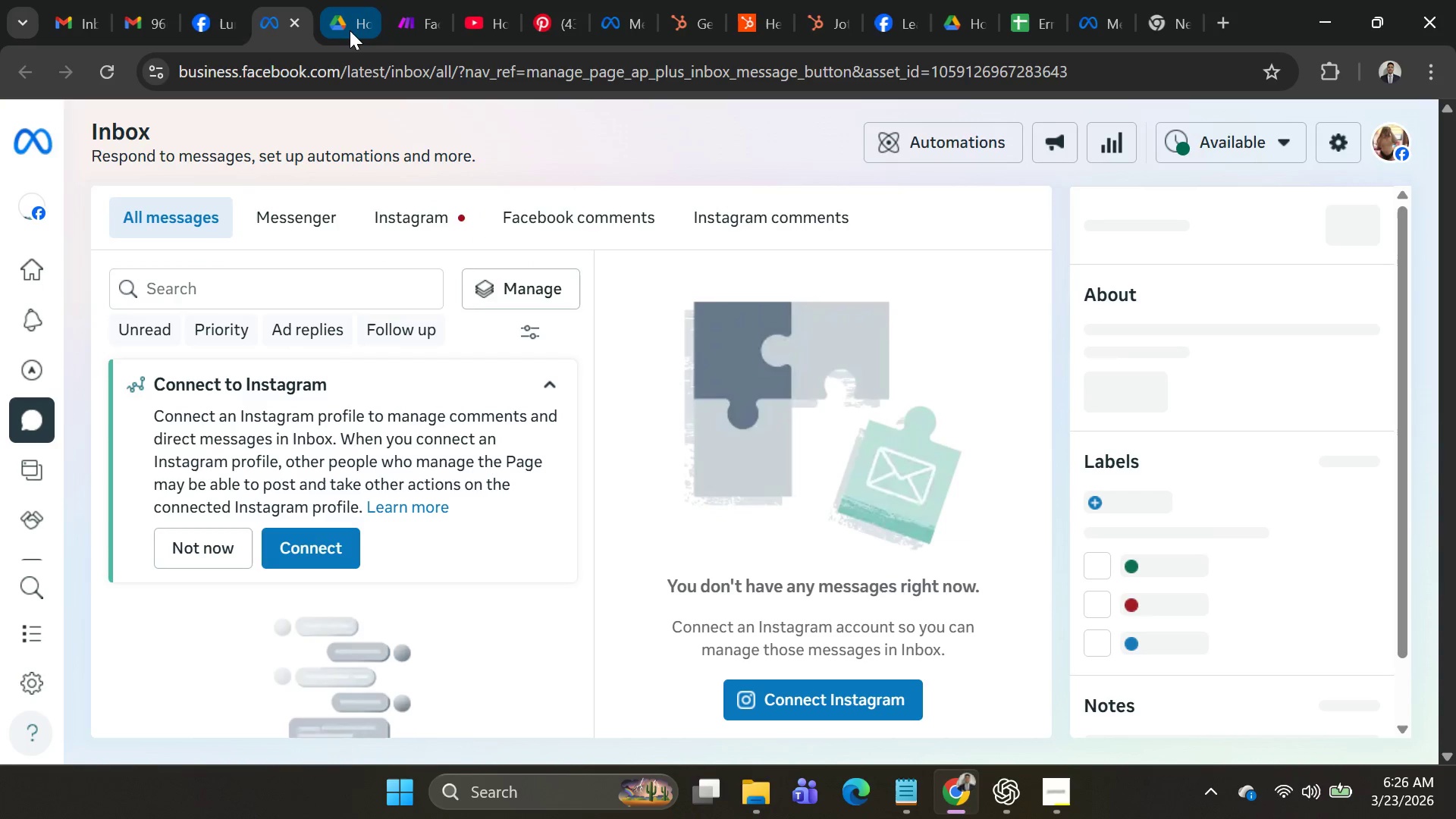 
left_click([350, 27])
 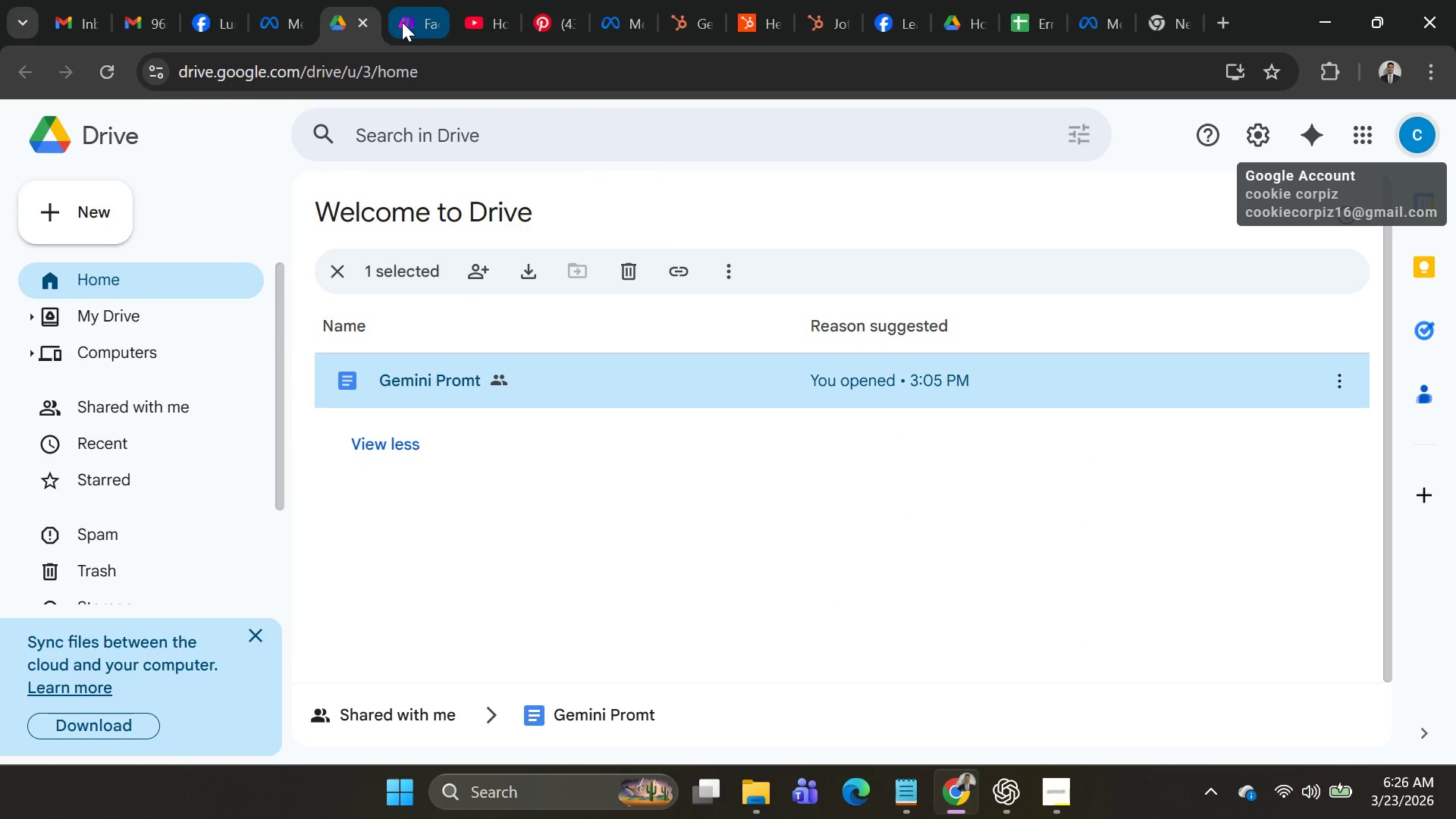 
left_click([403, 22])
 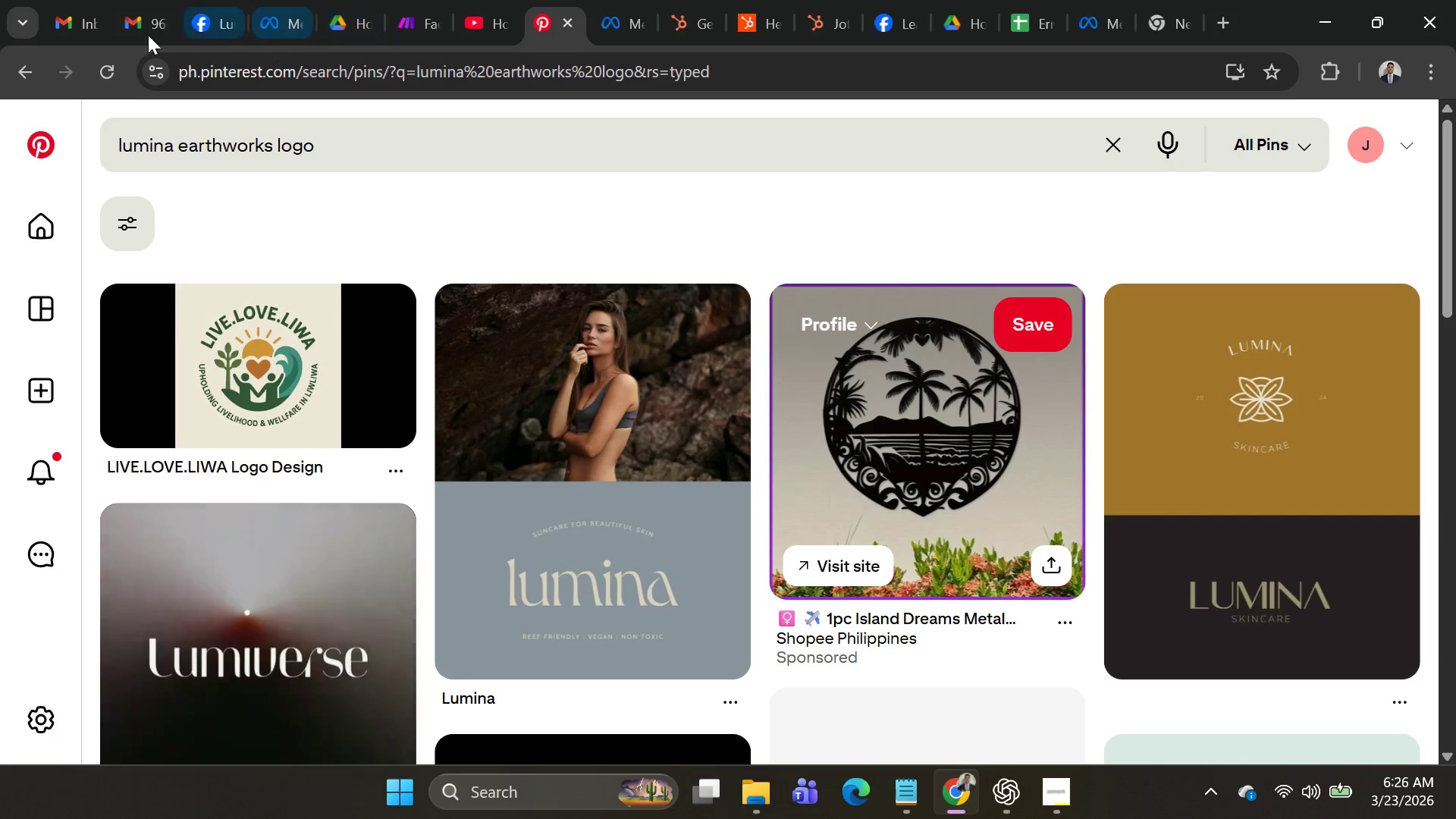 
left_click([81, 20])
 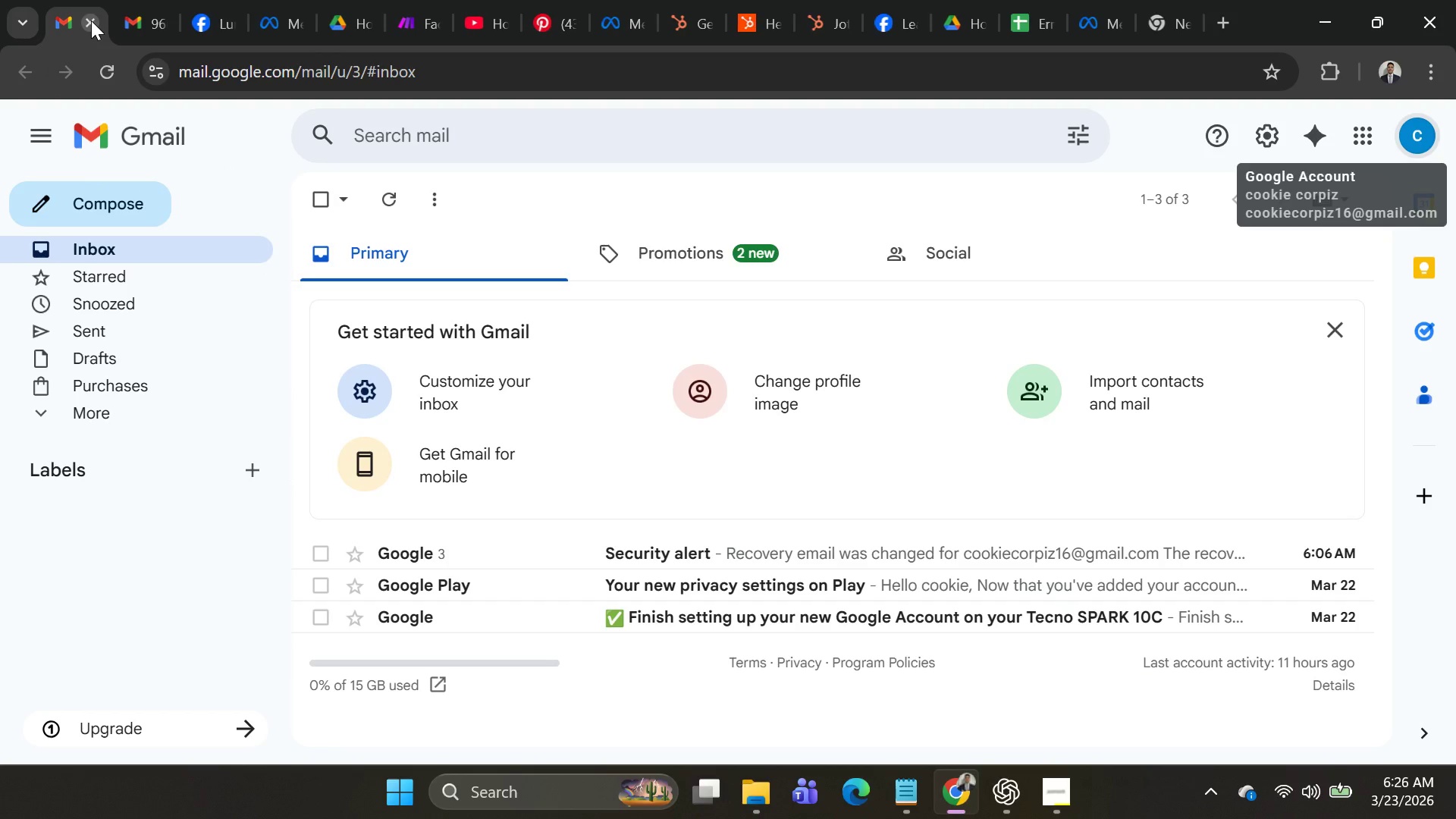 
left_click([91, 20])
 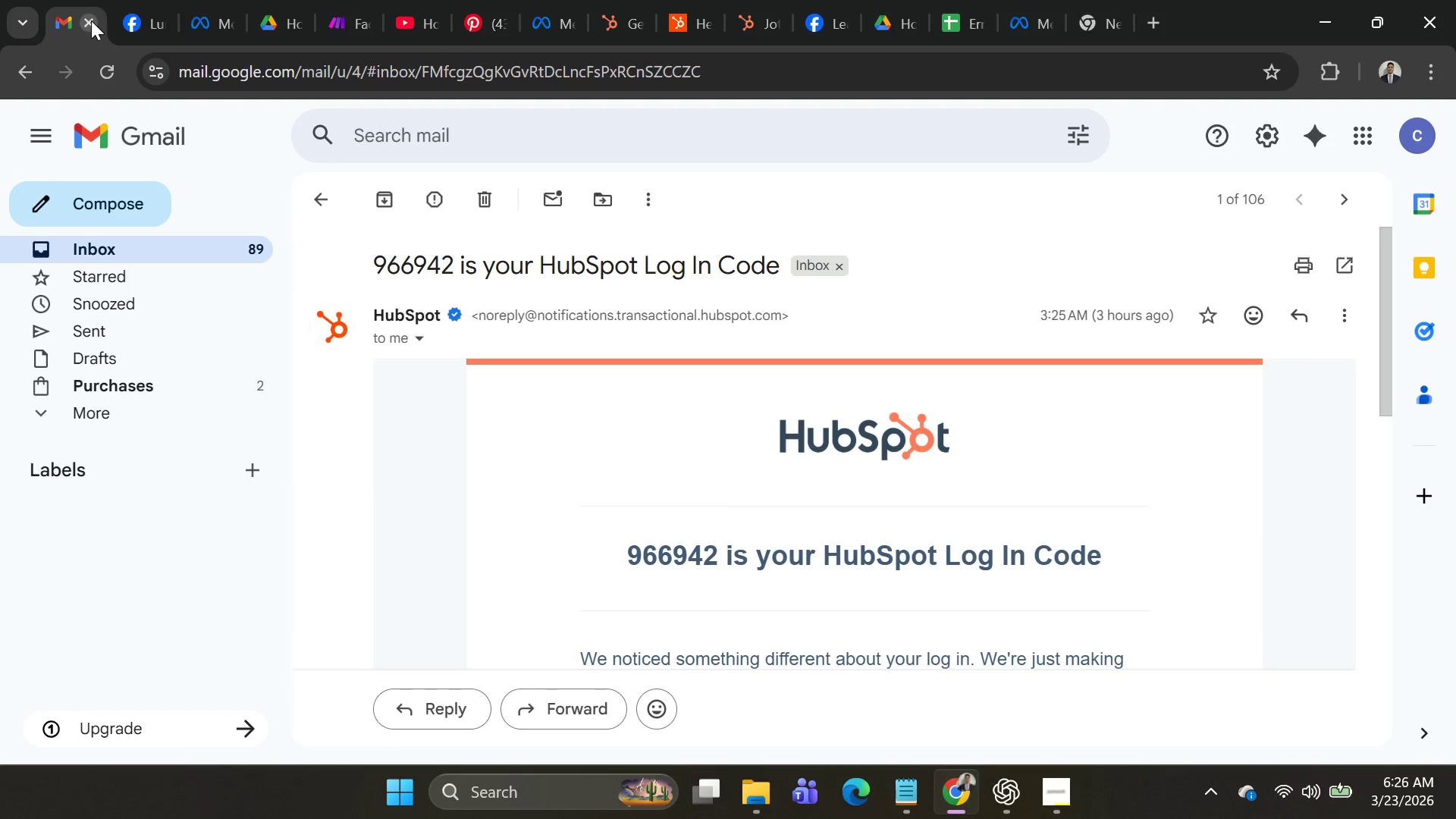 
left_click([91, 20])
 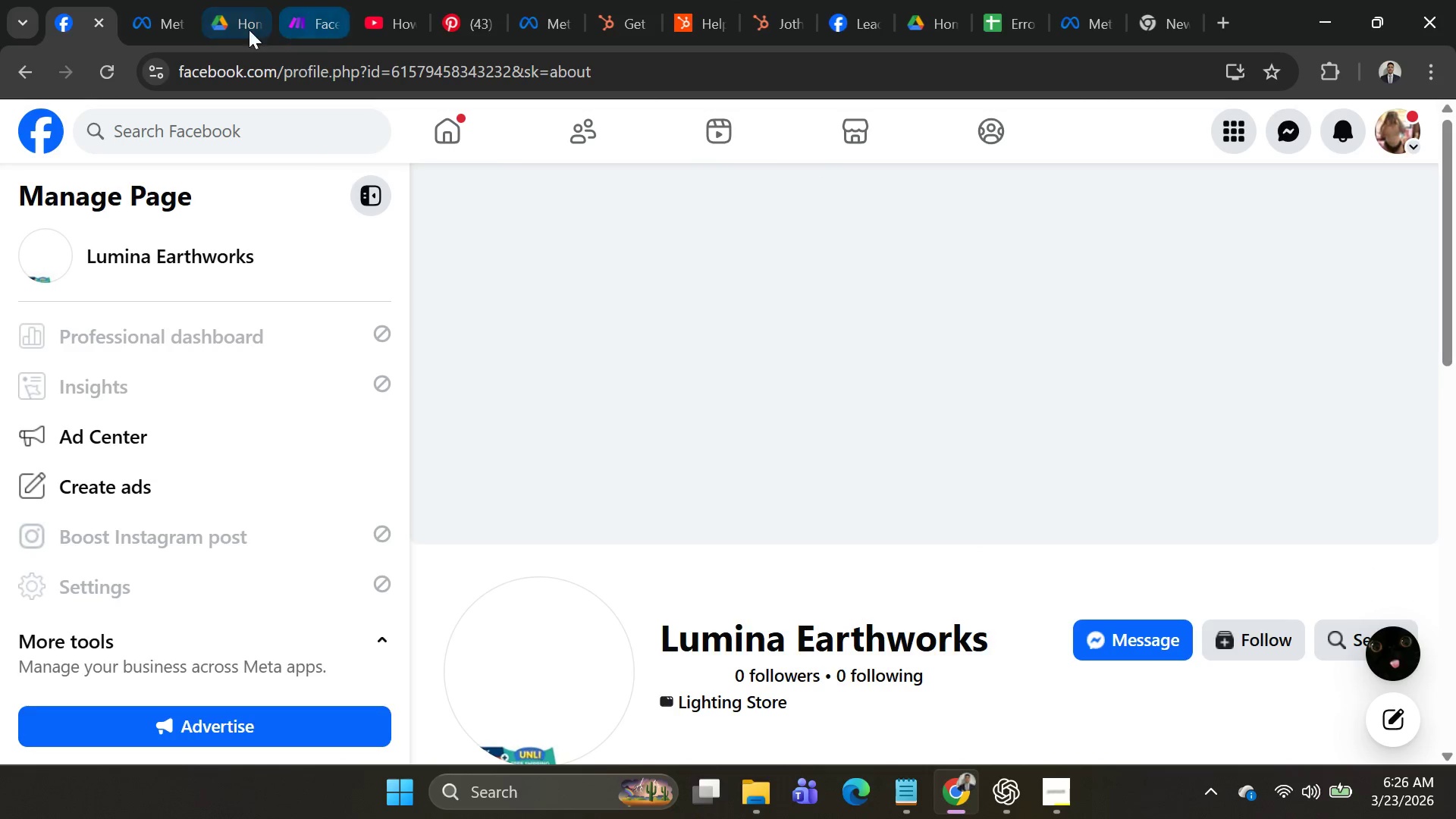 
left_click([152, 20])
 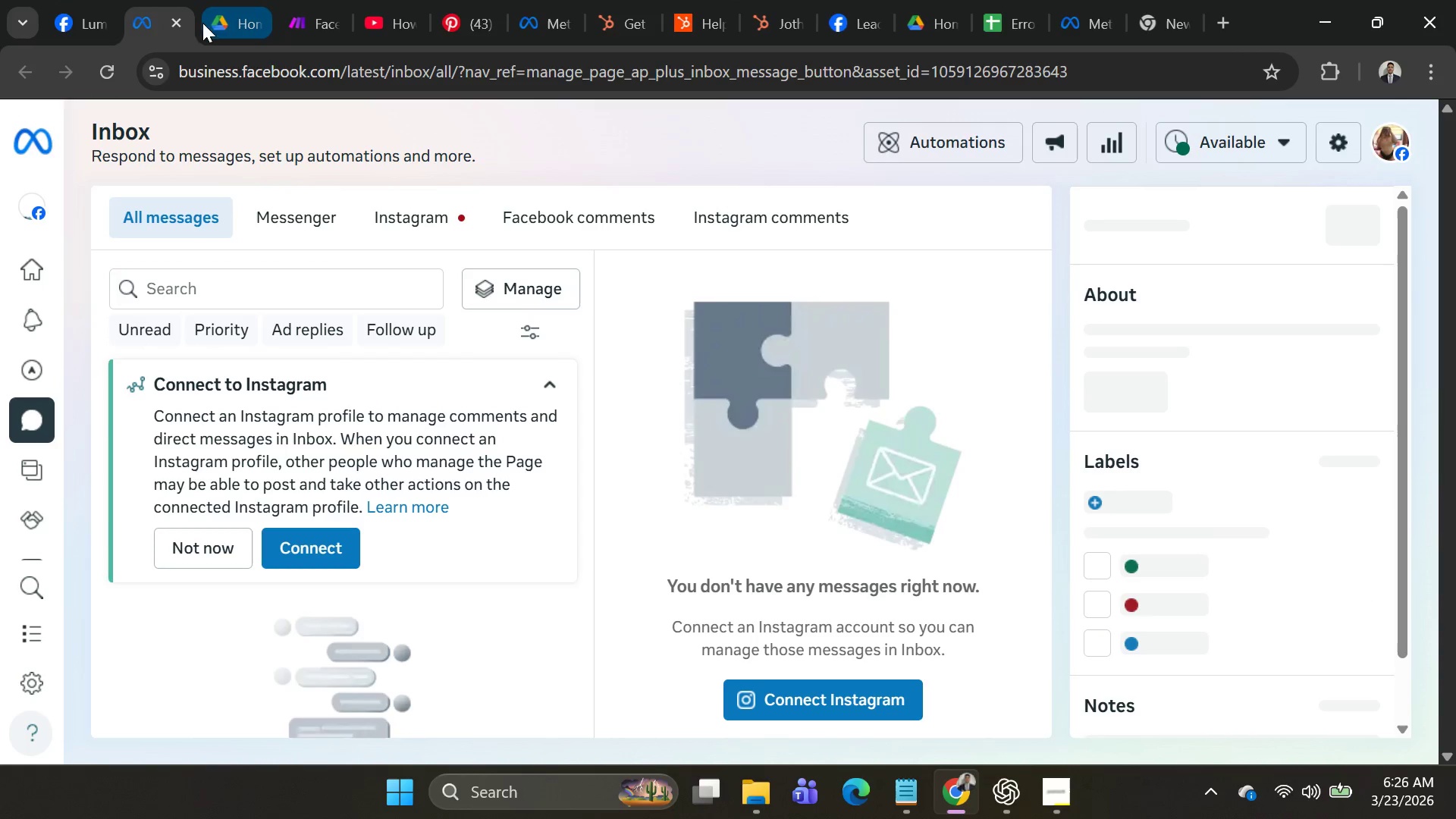 
left_click([231, 22])
 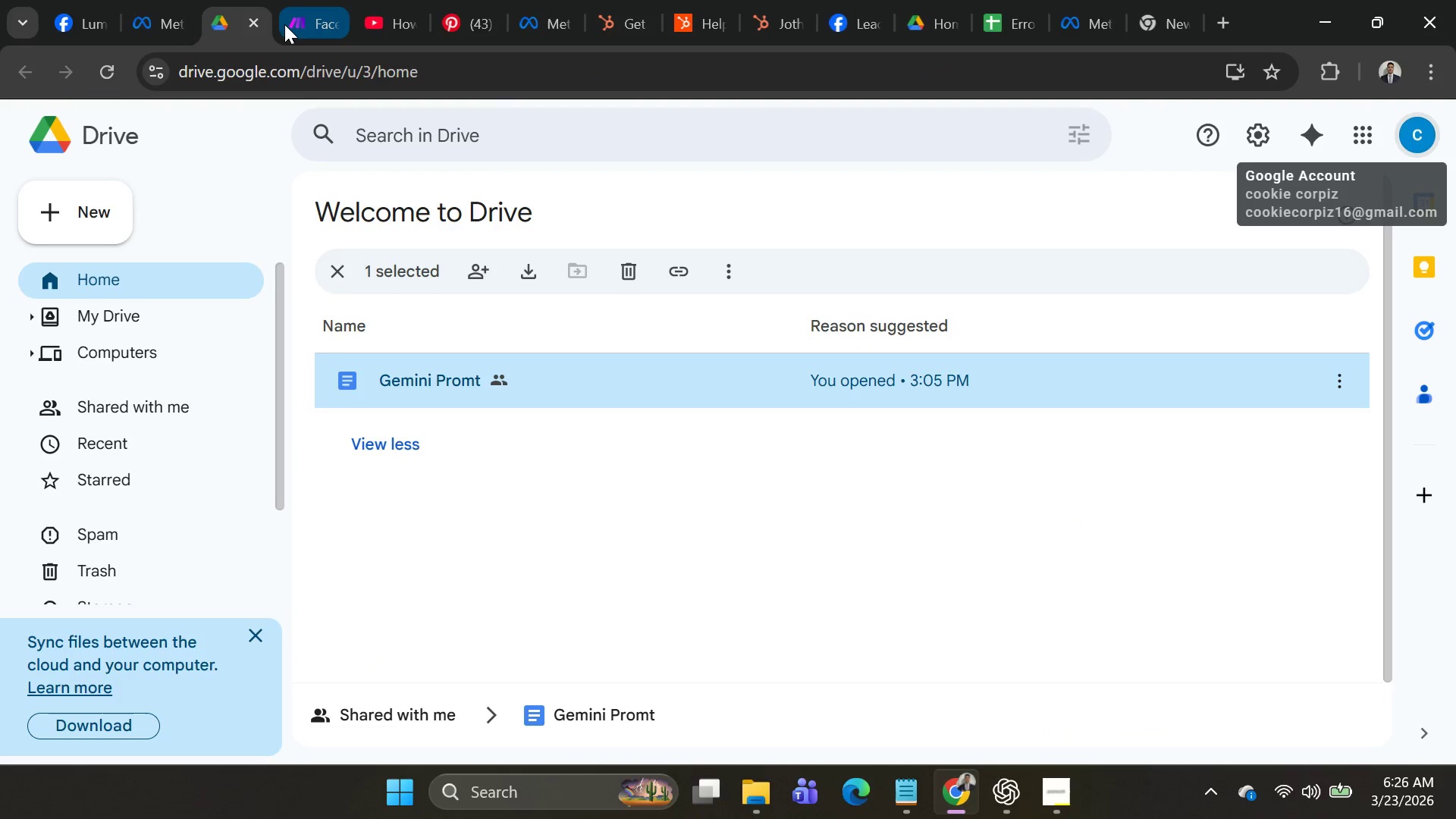 
left_click([294, 26])
 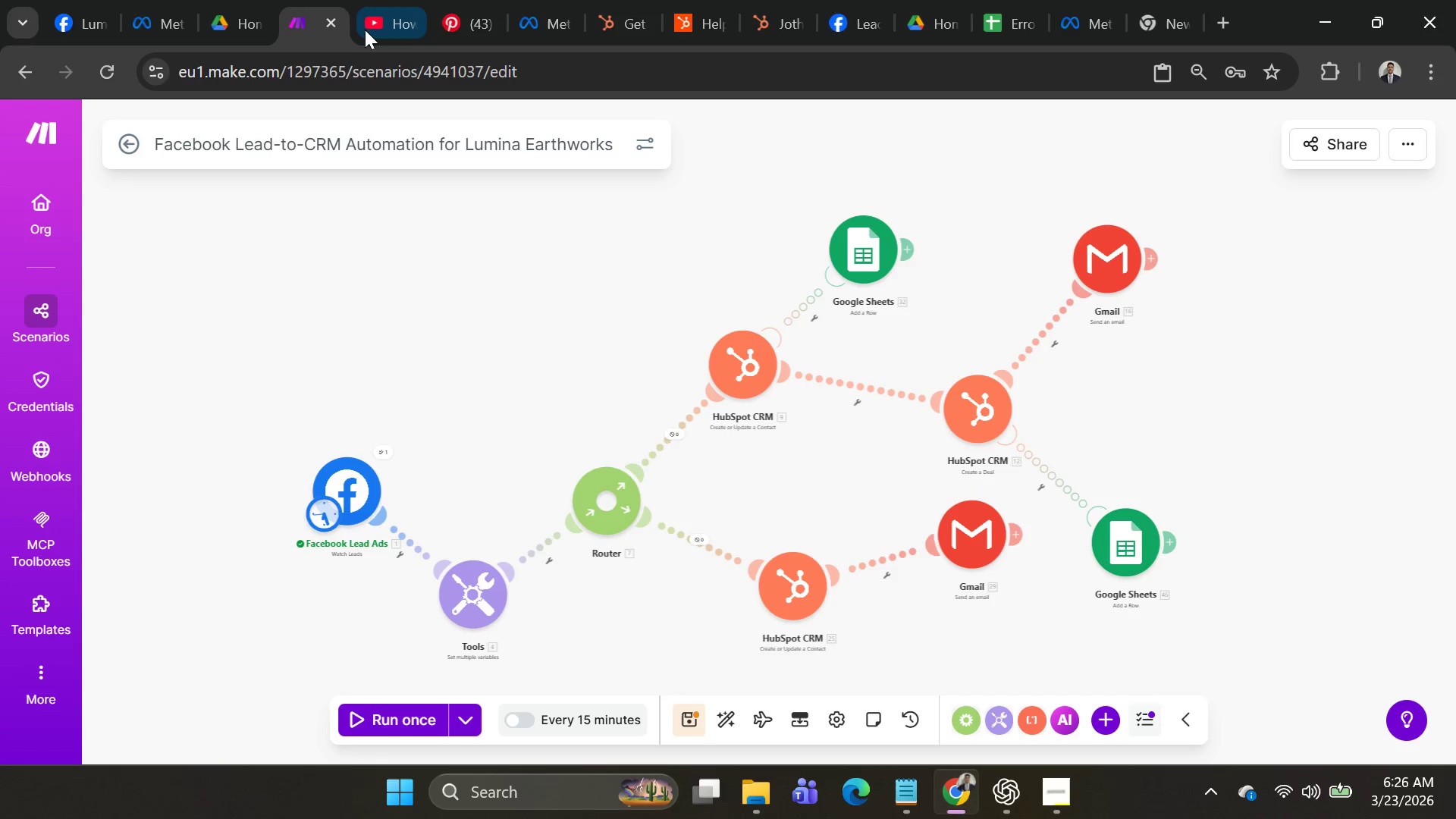 
left_click([378, 24])
 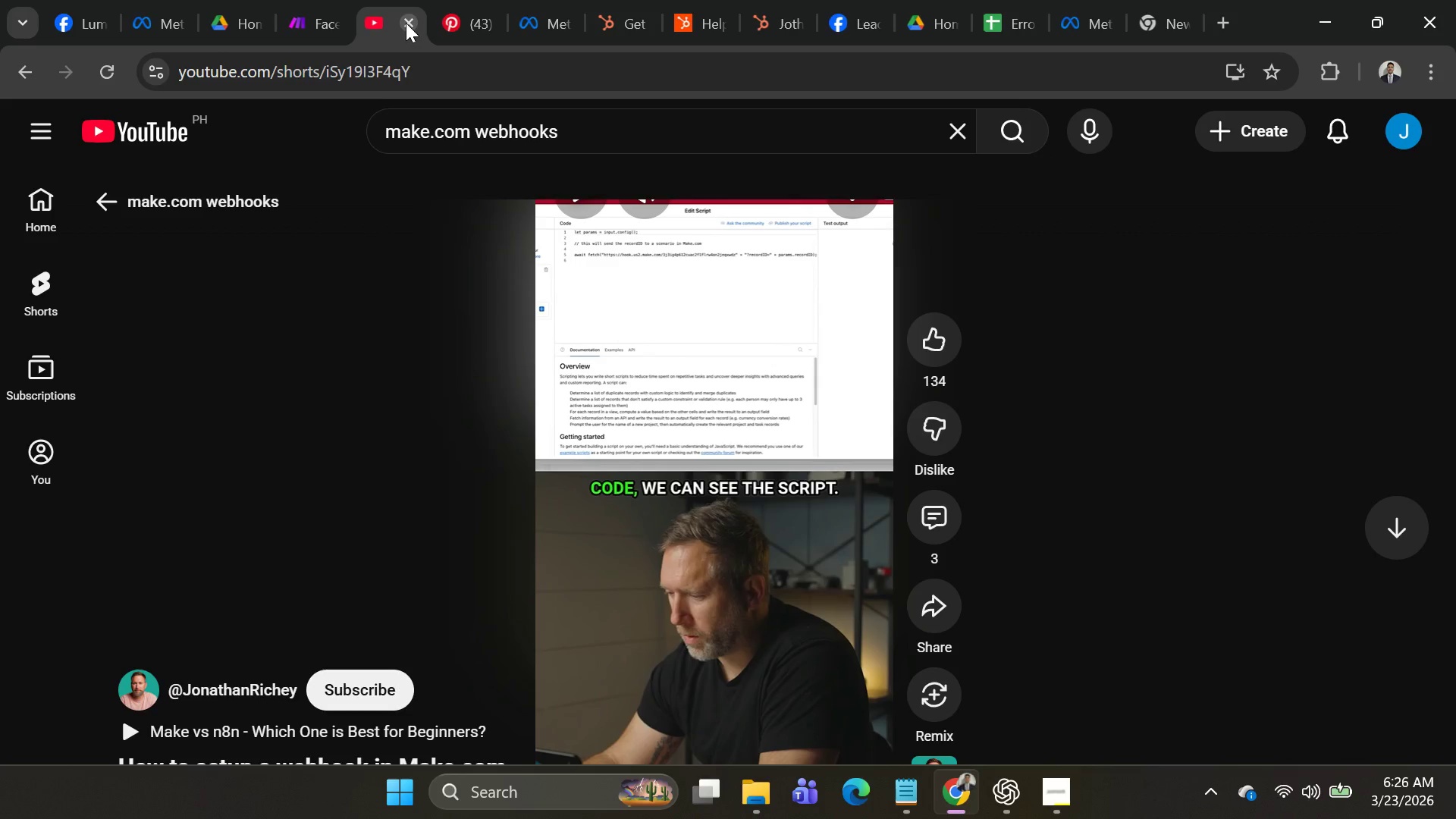 
left_click([406, 23])
 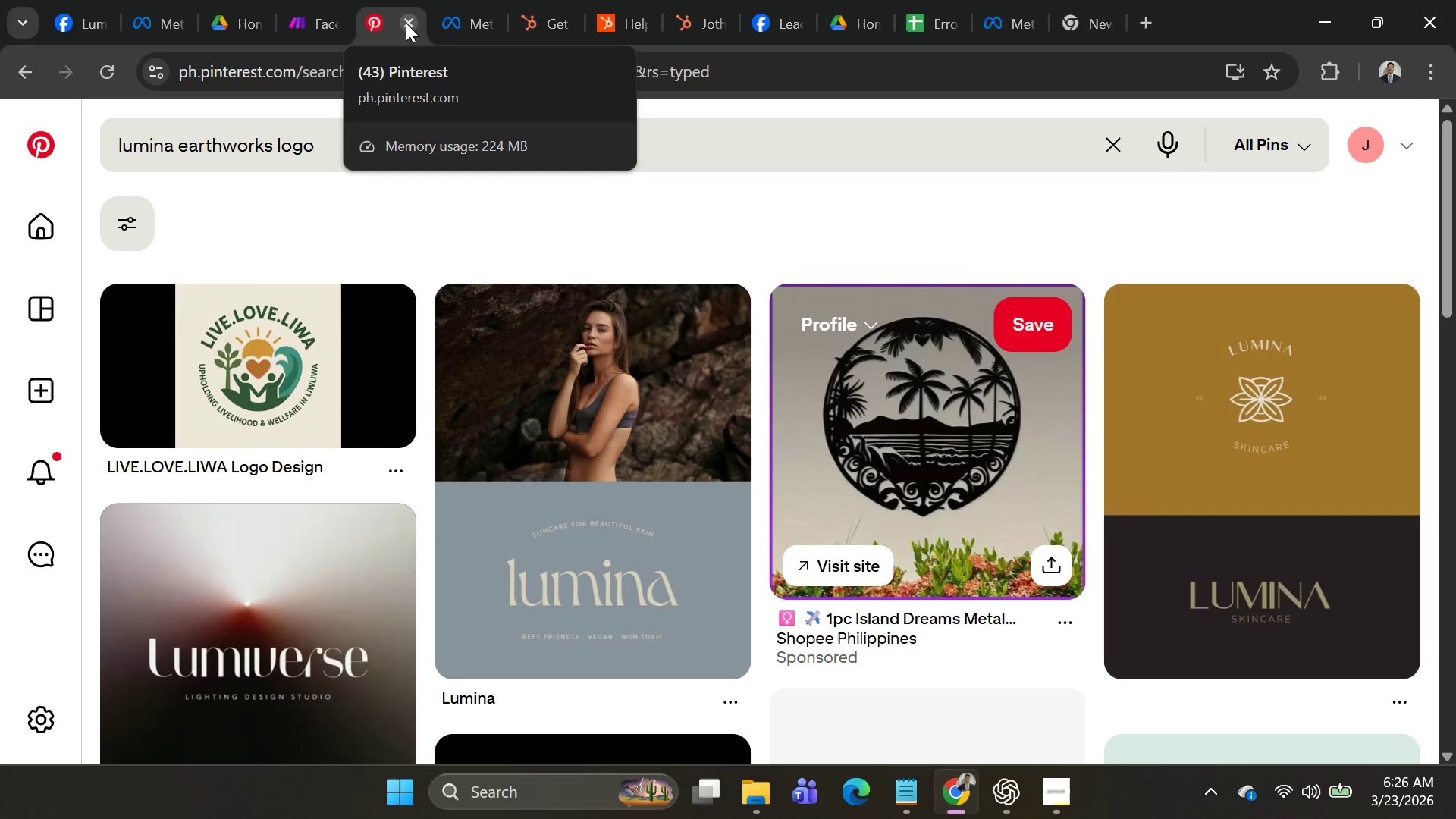 
left_click([456, 21])
 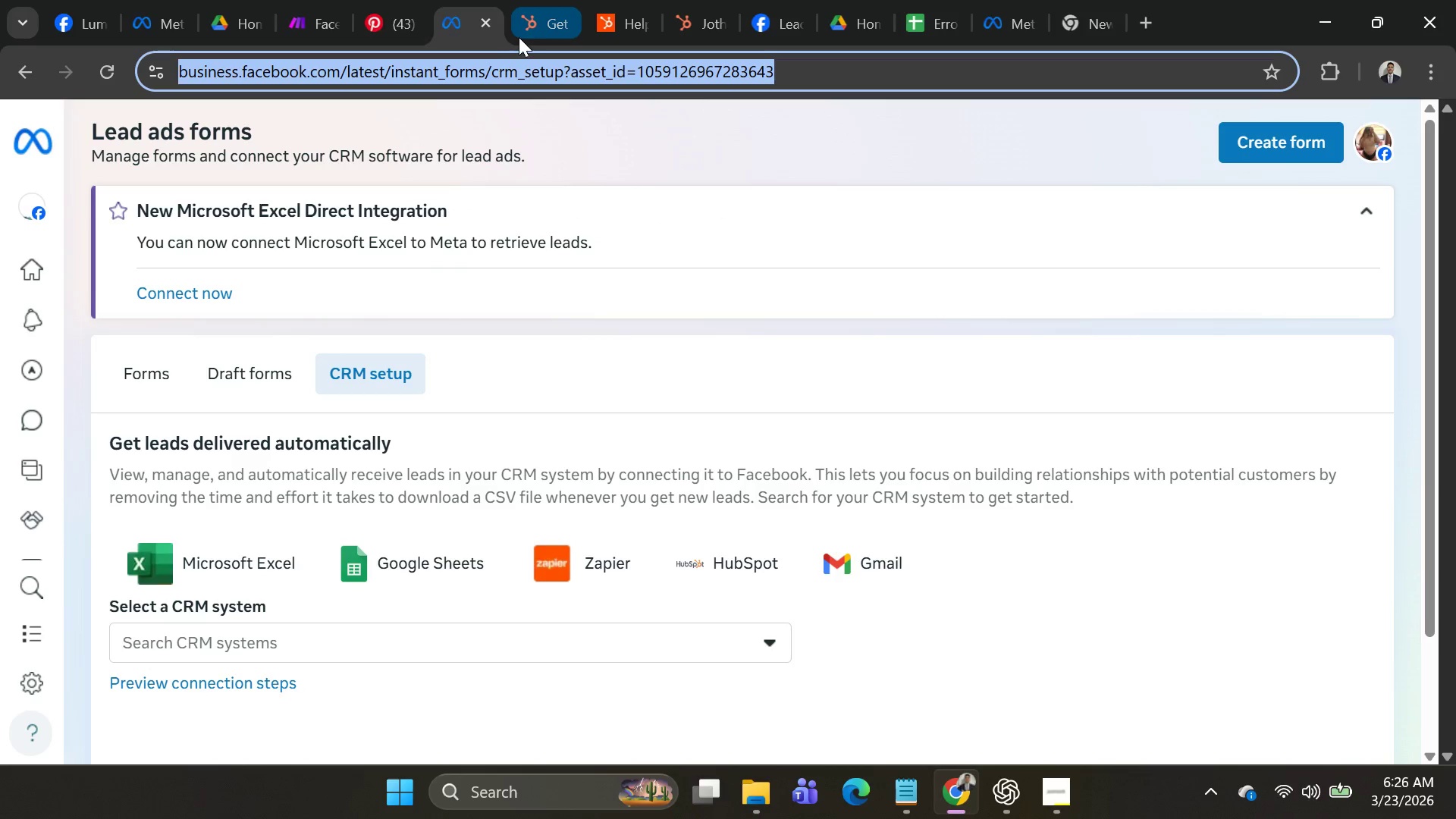 
left_click([538, 34])
 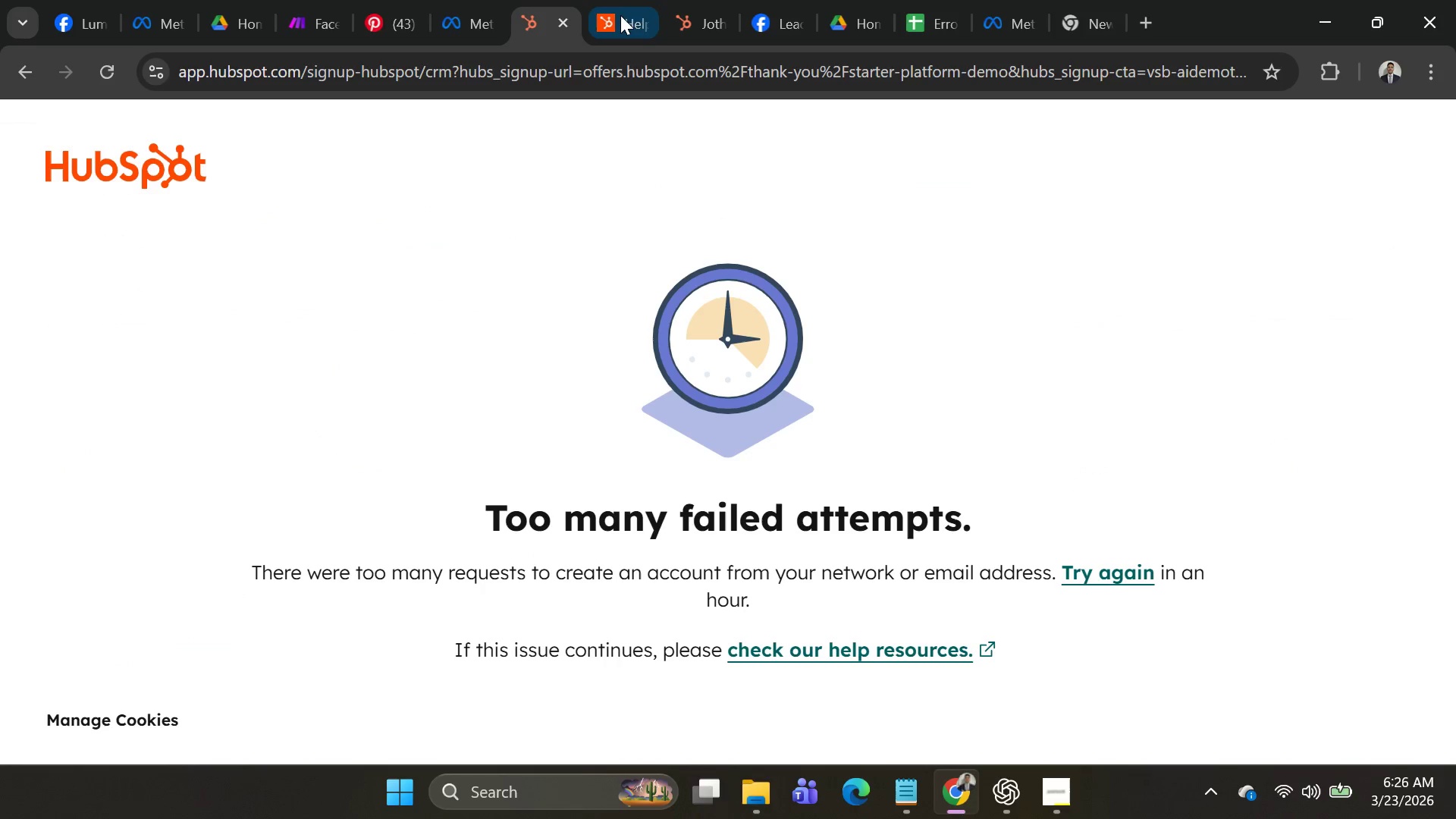 
left_click([629, 15])
 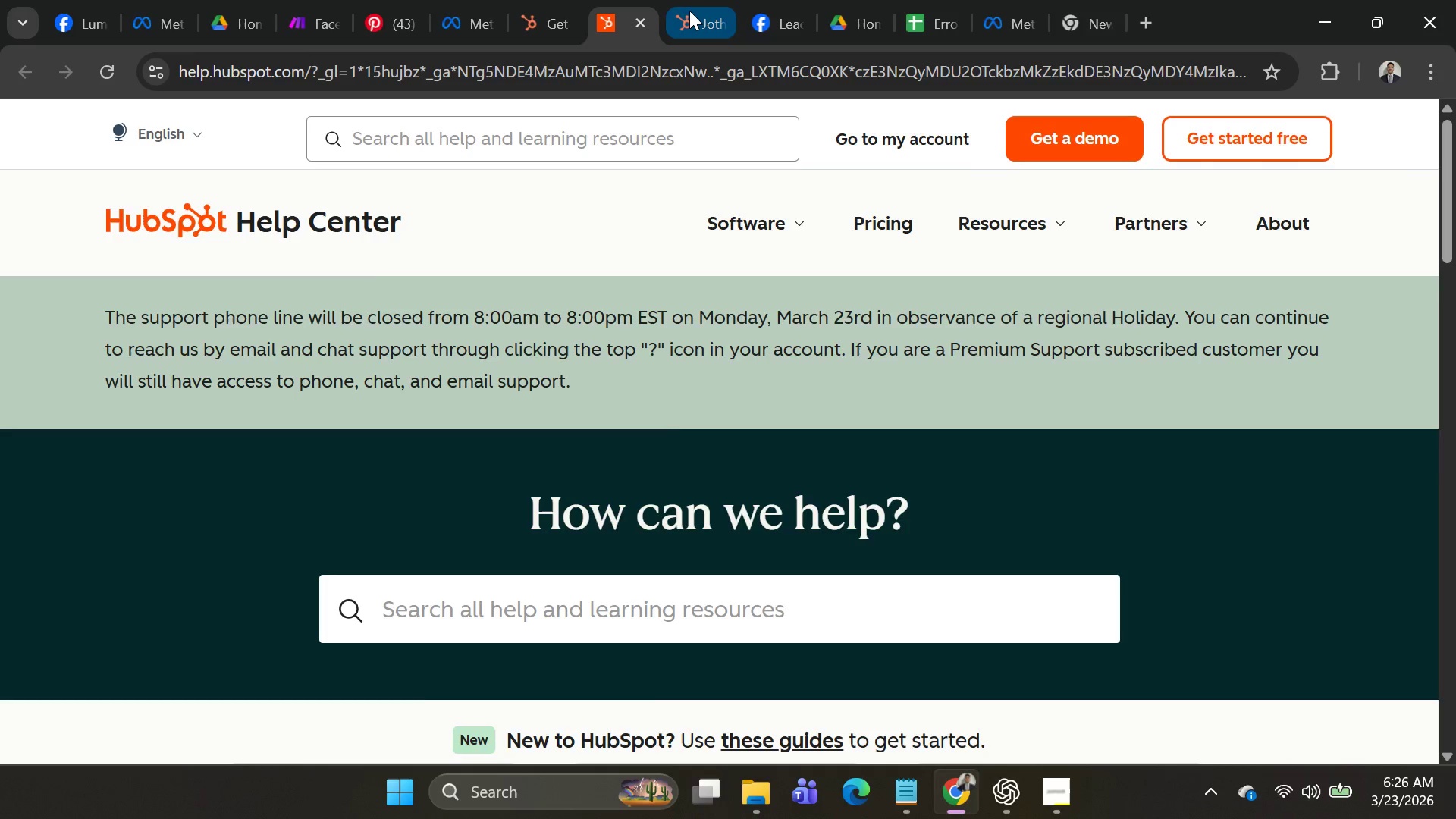 
left_click([689, 11])
 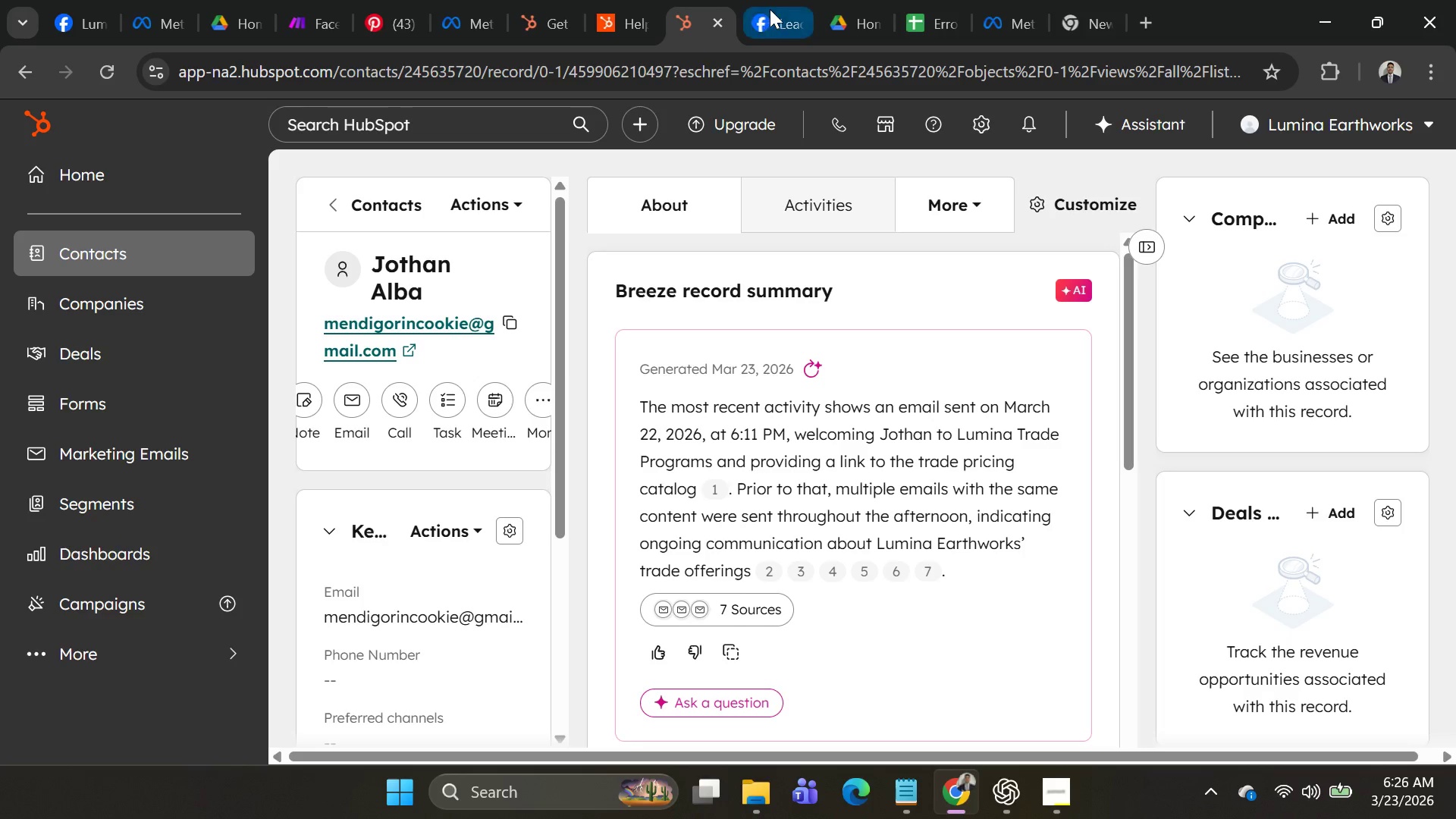 
left_click([770, 9])
 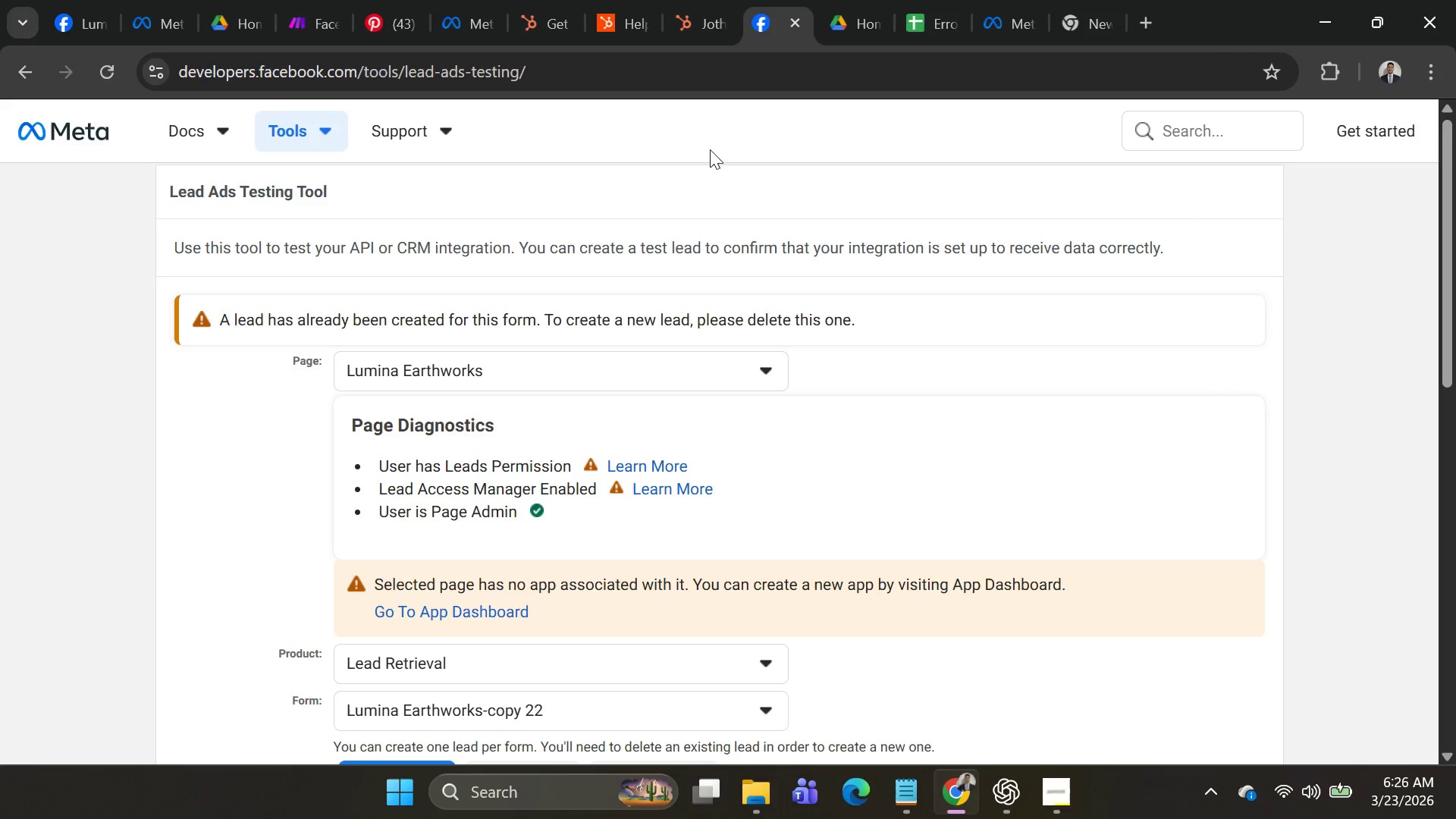 
scroll: coordinate [729, 223], scroll_direction: up, amount: 3.0
 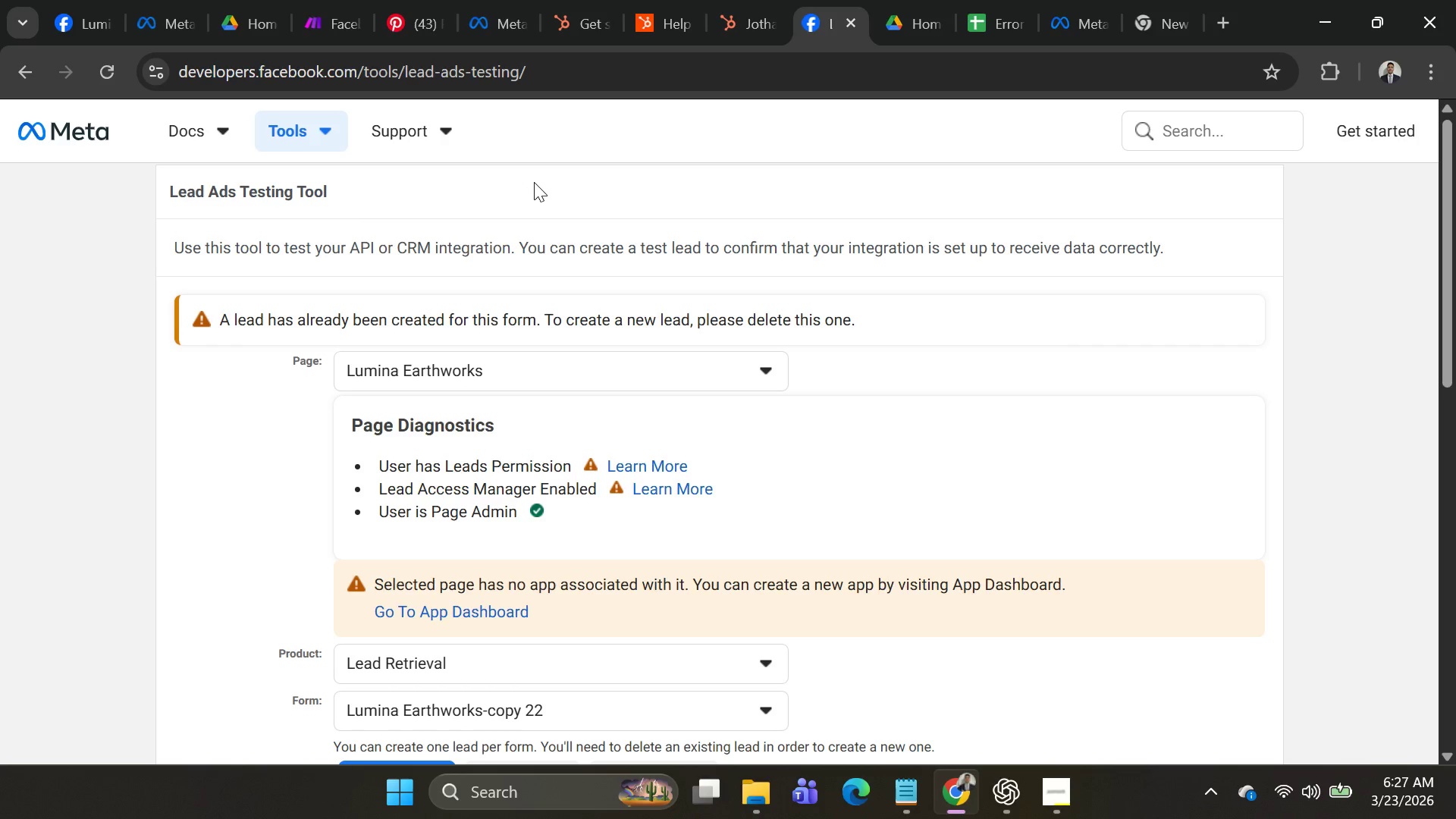 
wait(64.9)
 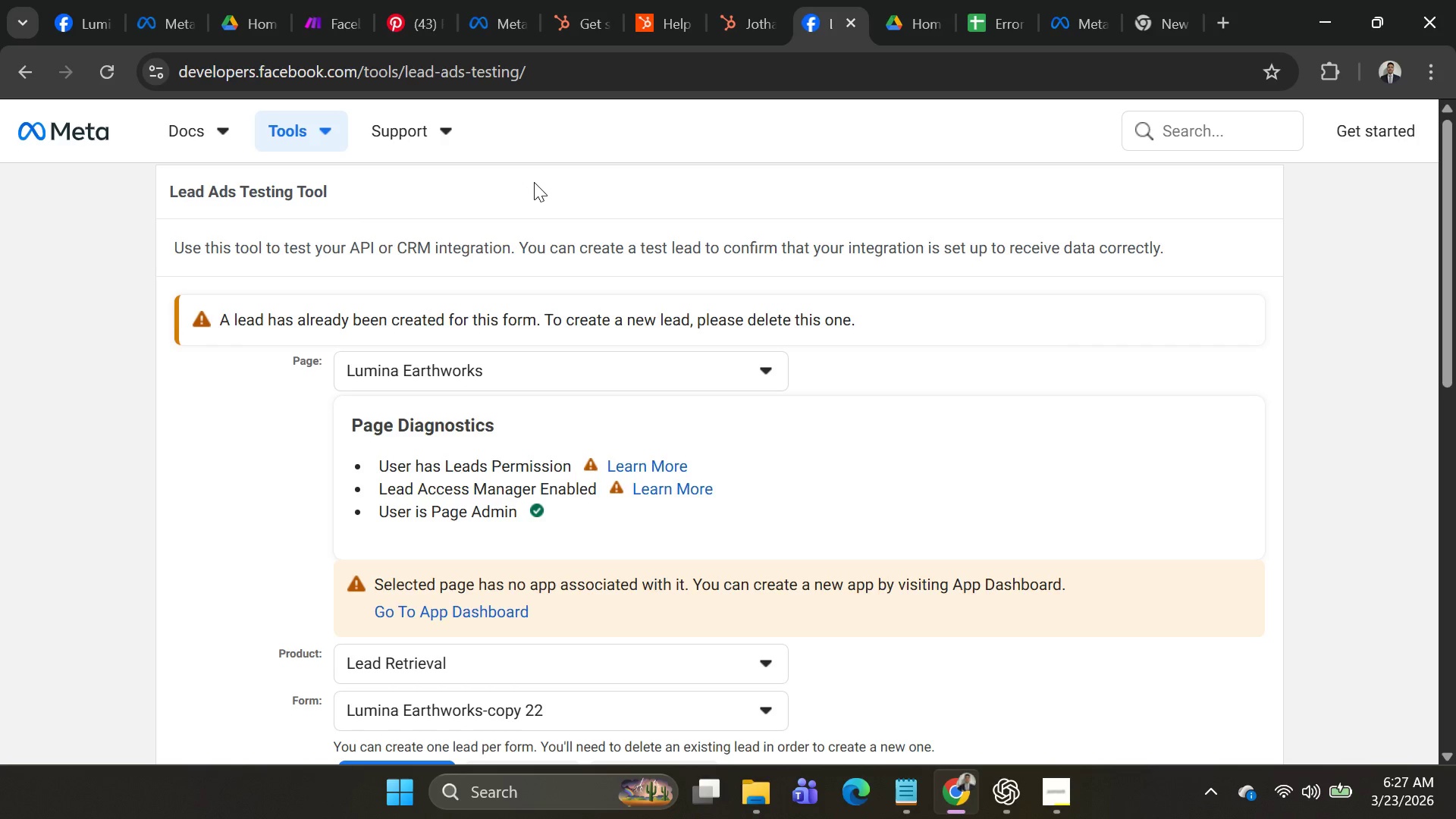 
left_click([252, 34])
 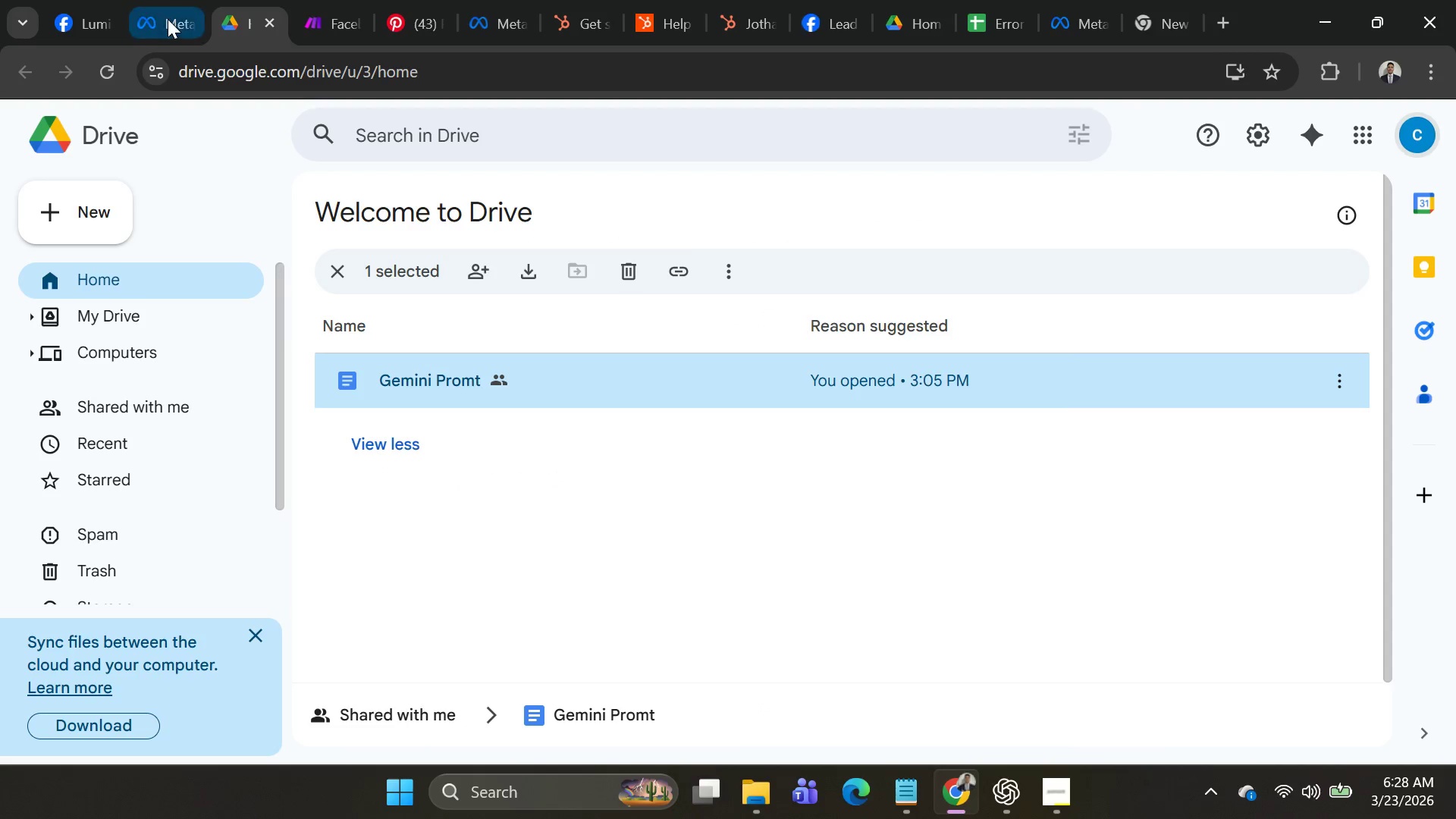 
left_click([168, 19])
 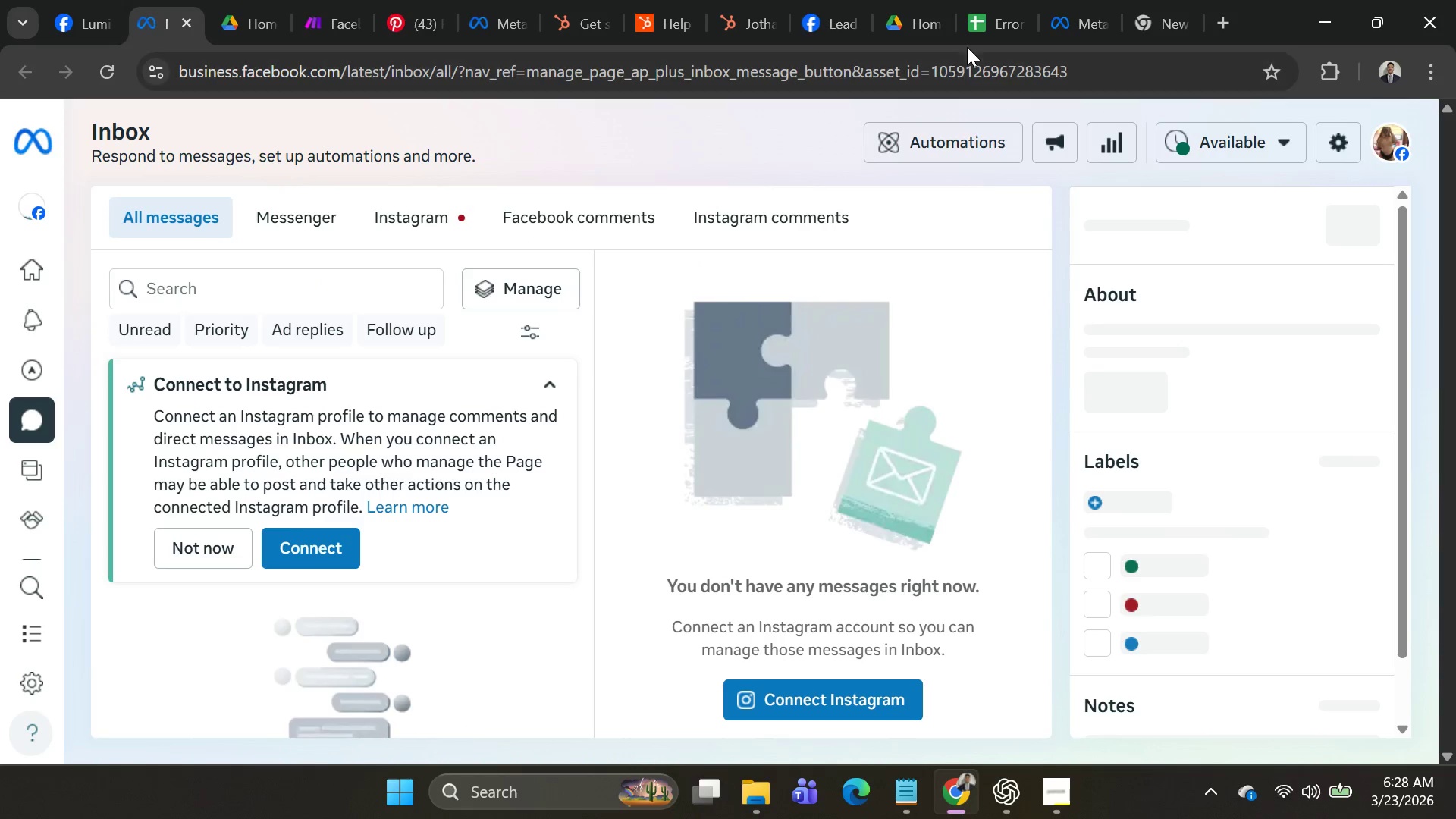 
left_click([899, 29])
 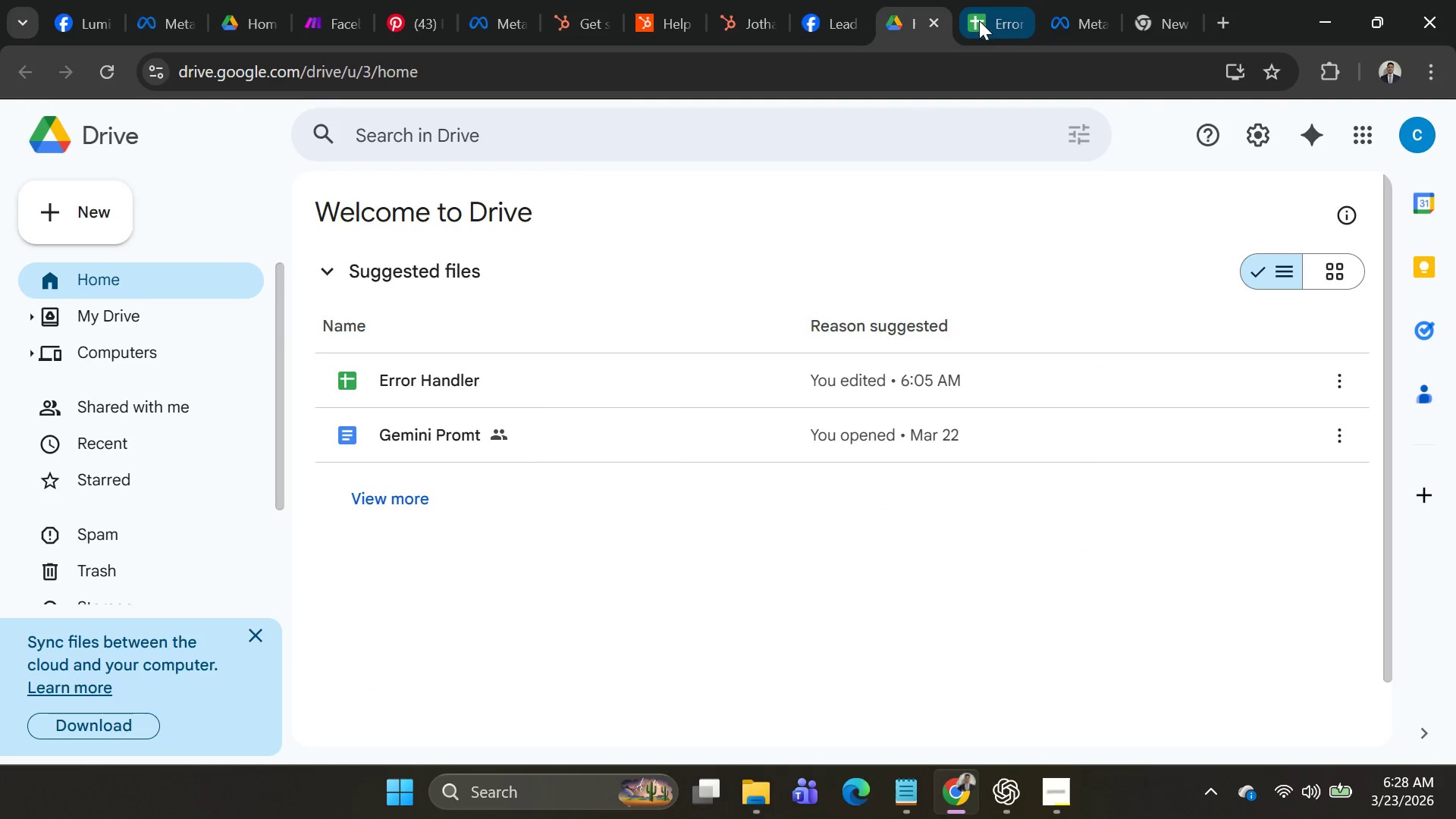 
left_click([995, 19])
 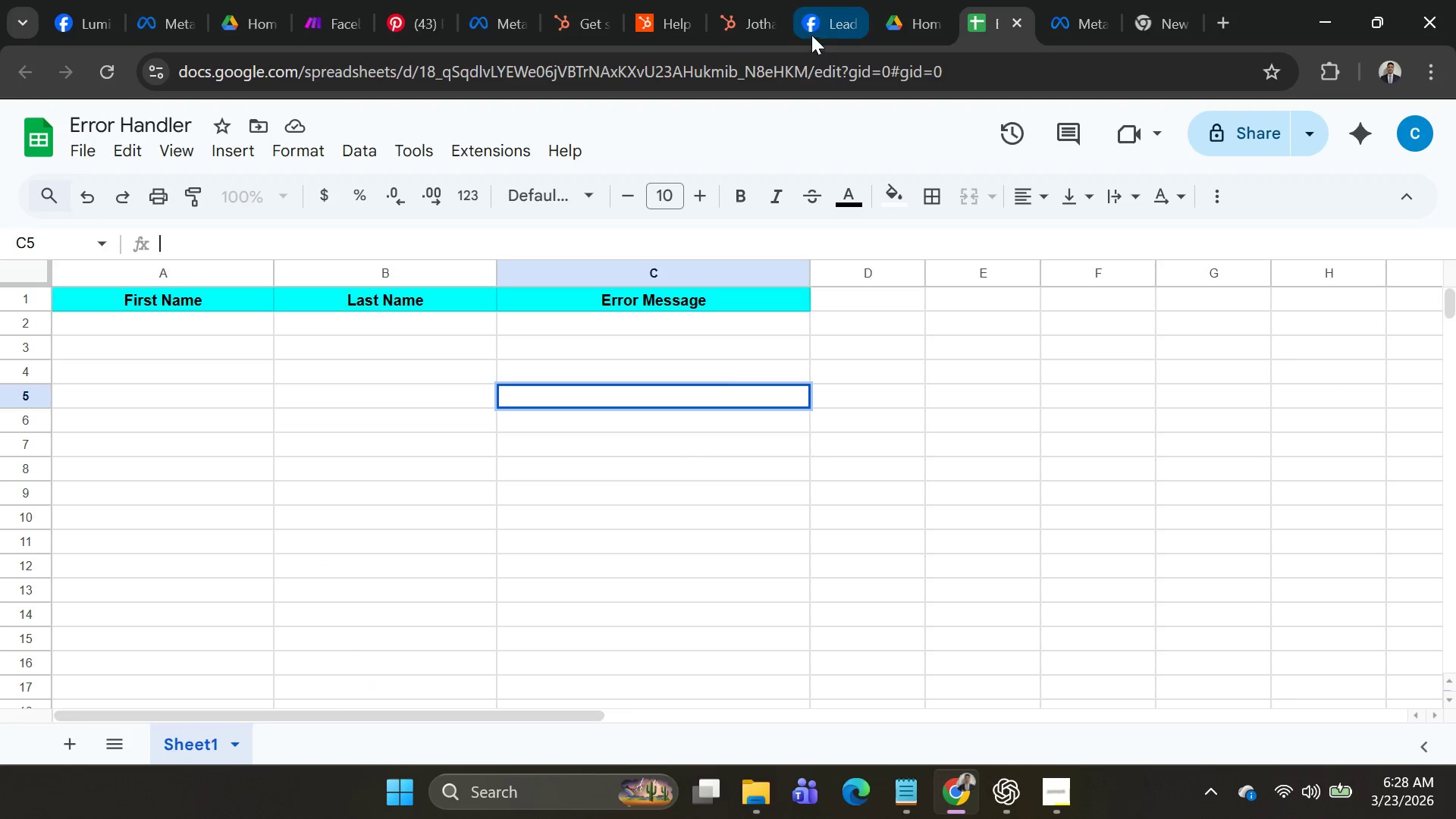 
left_click([831, 26])
 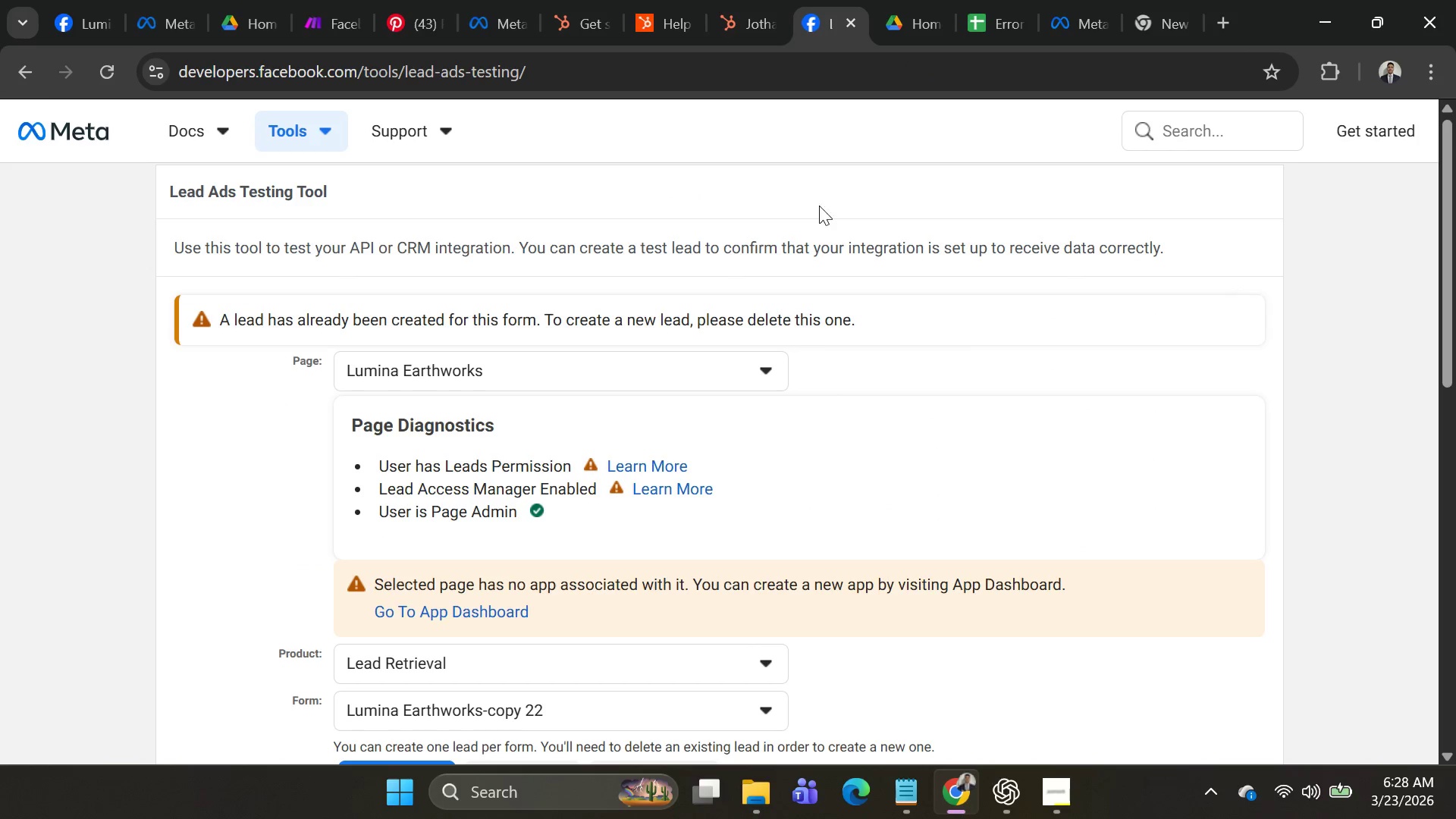 
left_click([733, 23])
 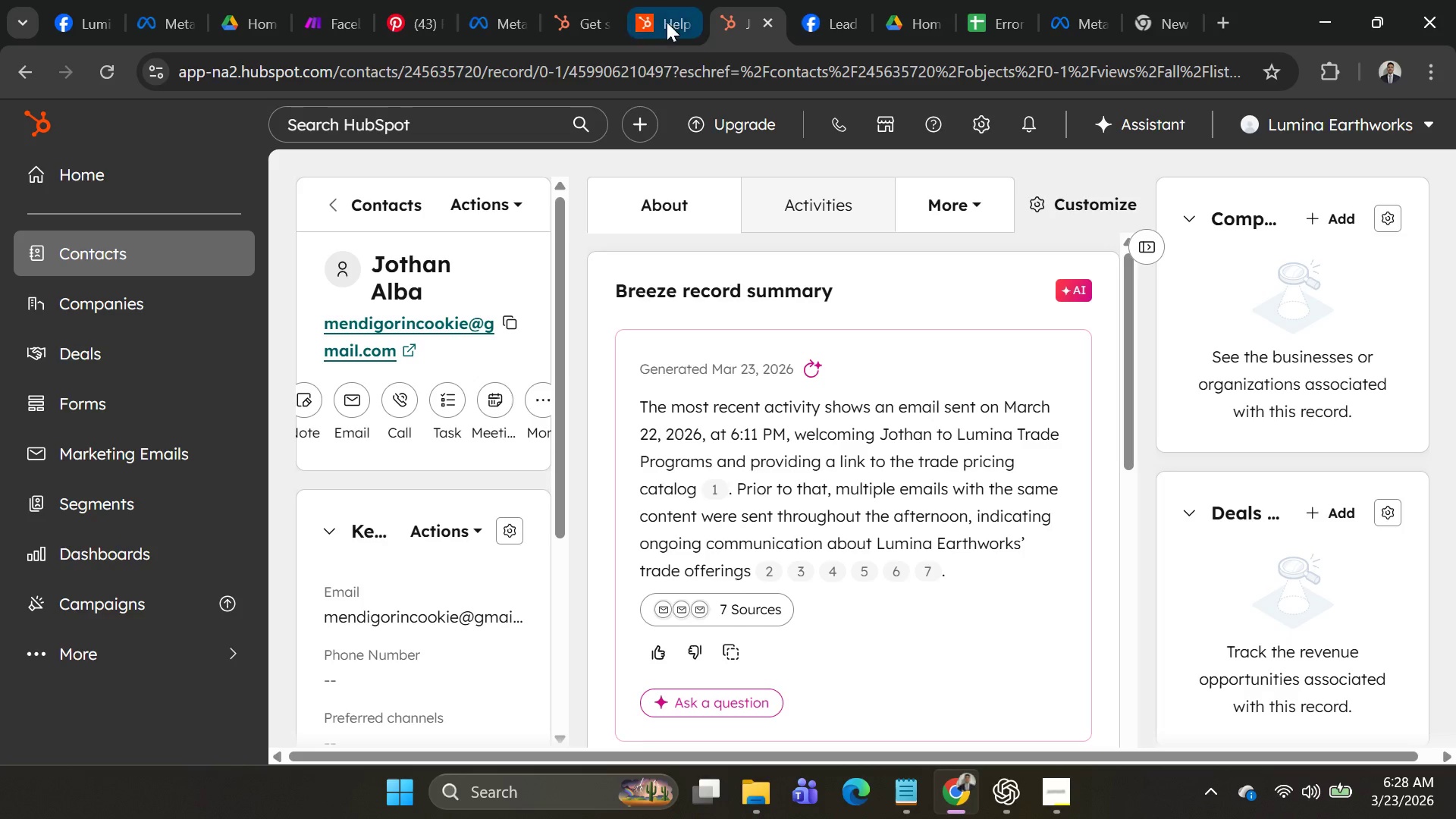 
left_click([659, 20])
 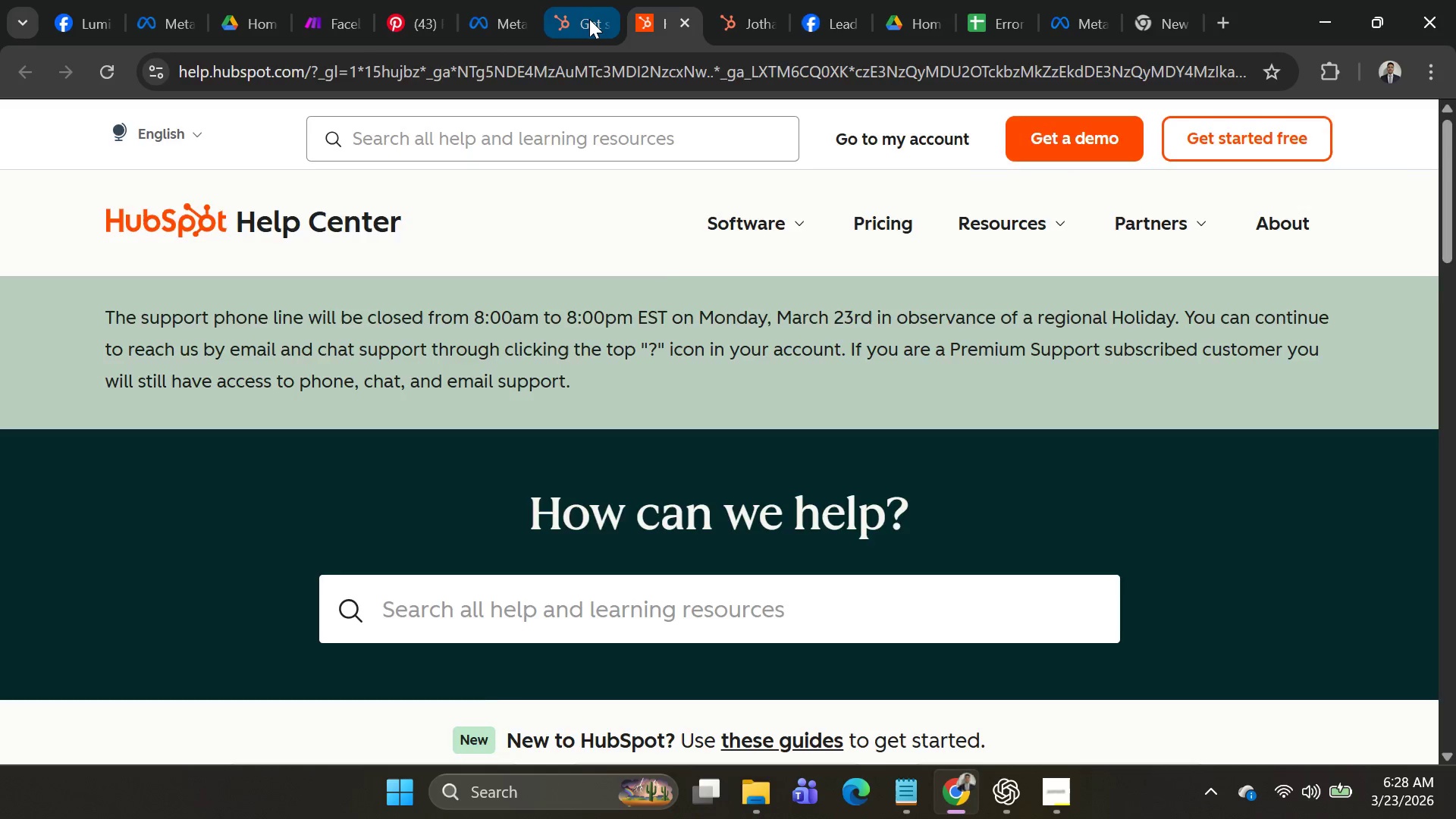 
left_click([588, 19])
 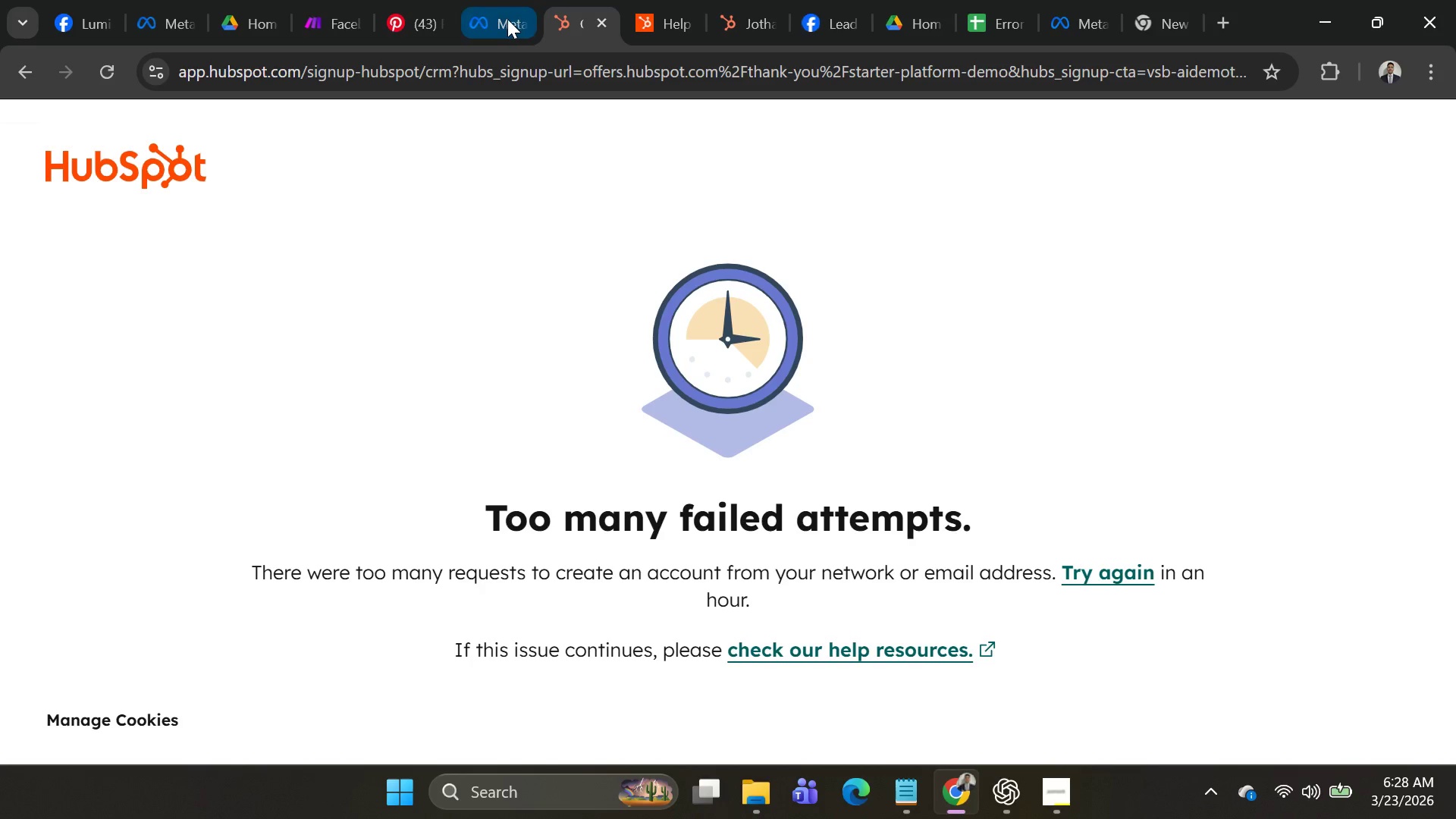 
left_click([505, 19])
 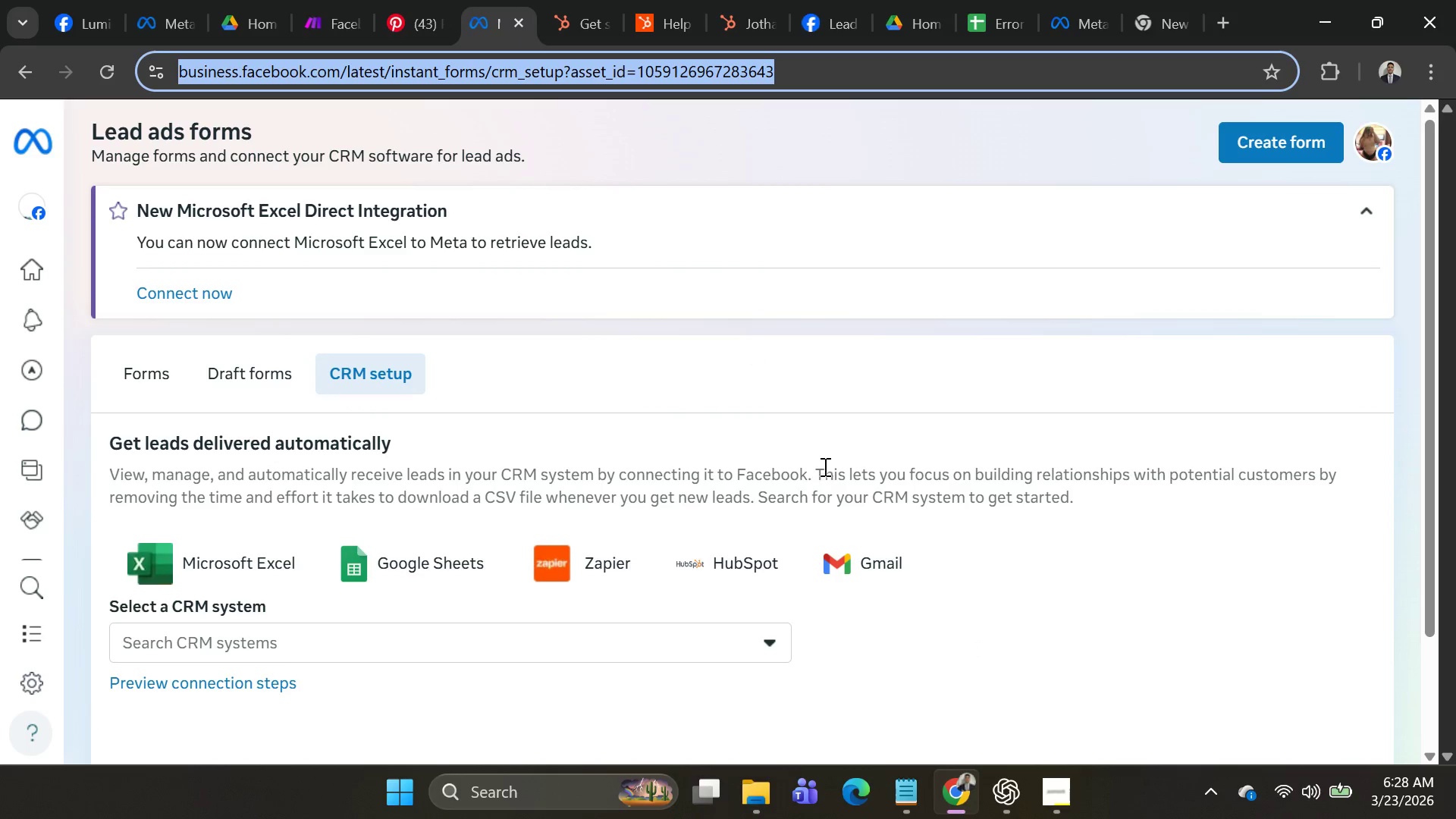 
scroll: coordinate [347, 278], scroll_direction: up, amount: 6.0
 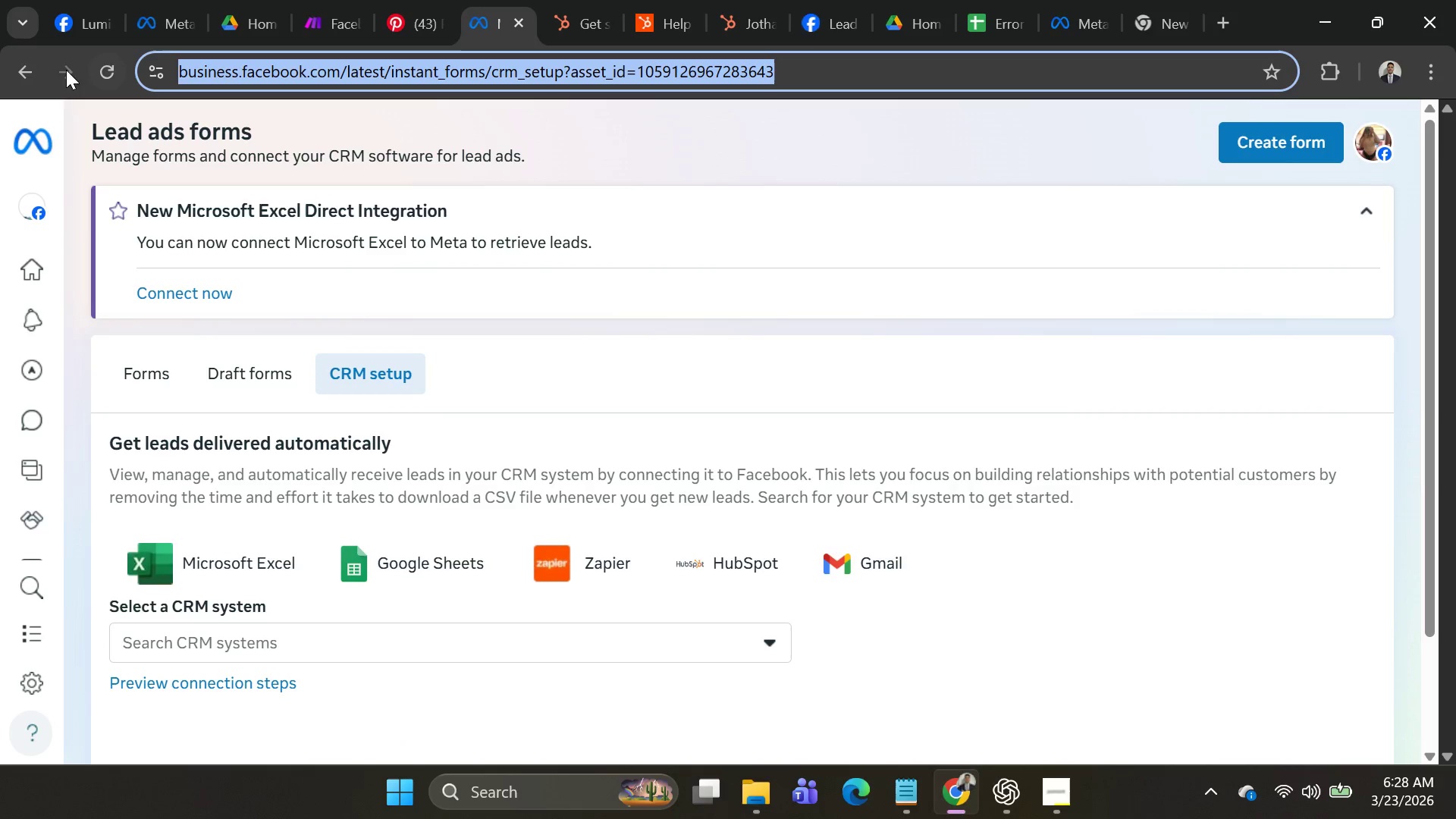 
left_click([19, 61])
 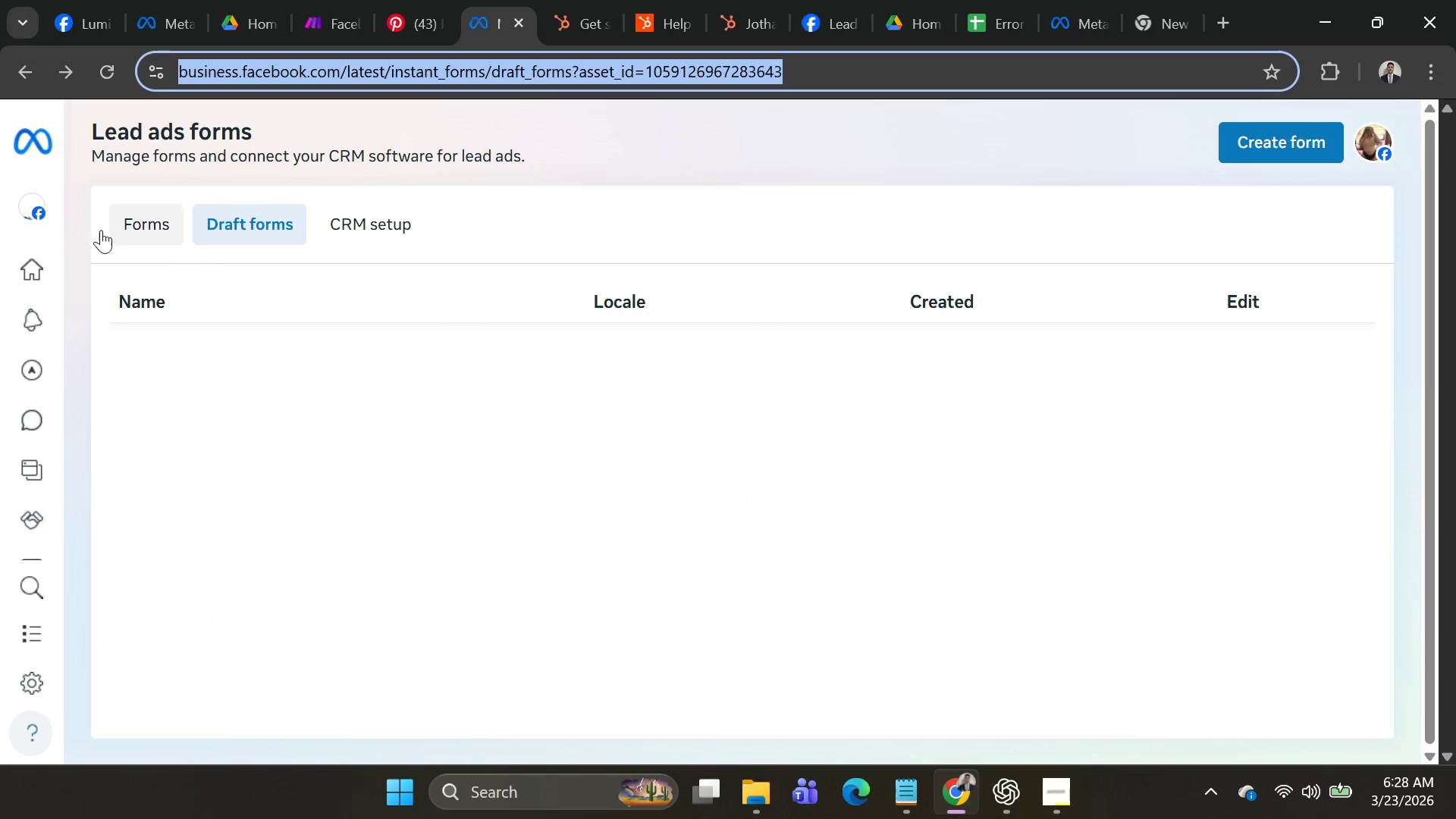 
left_click([136, 243])
 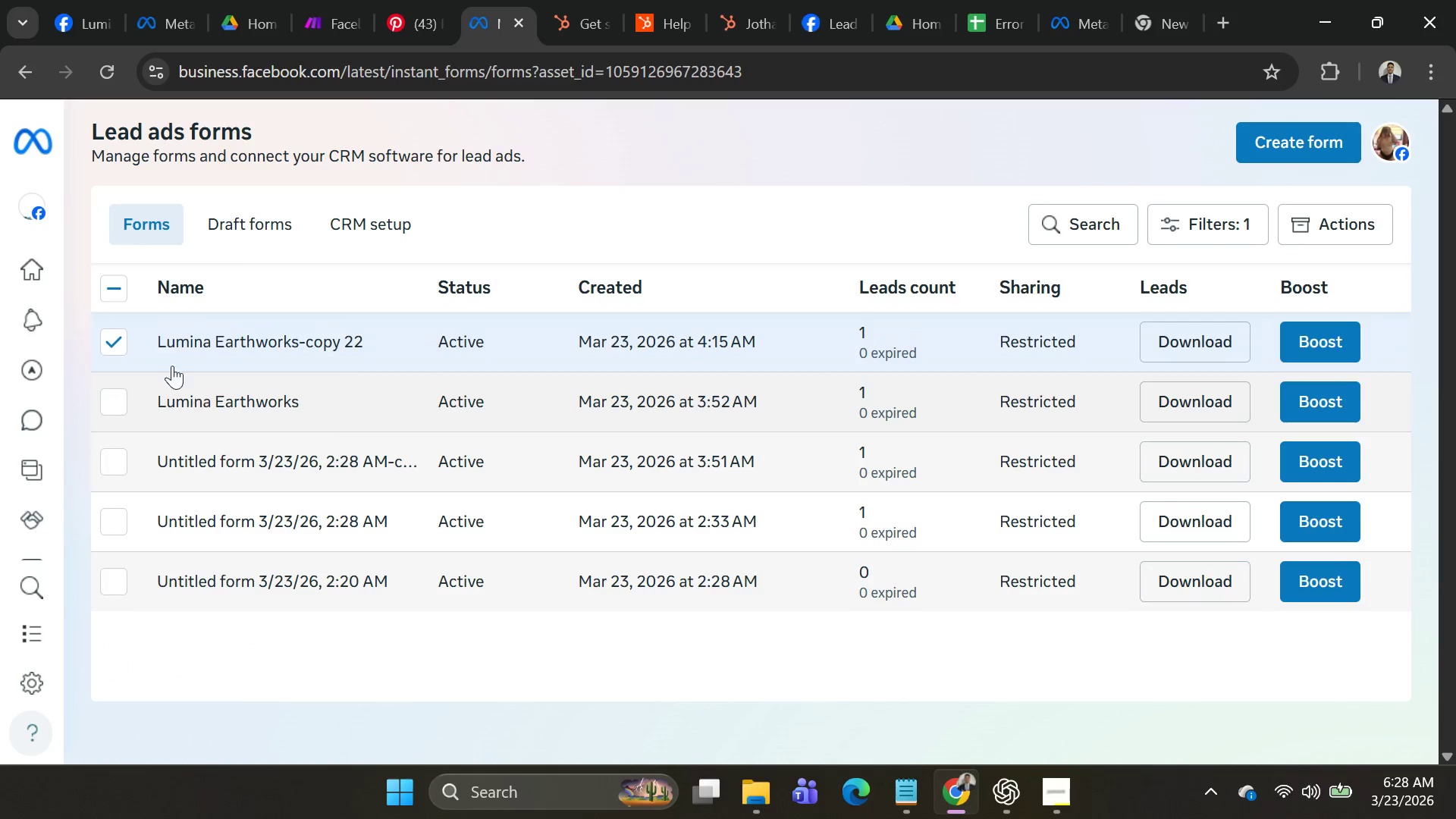 
left_click([121, 296])
 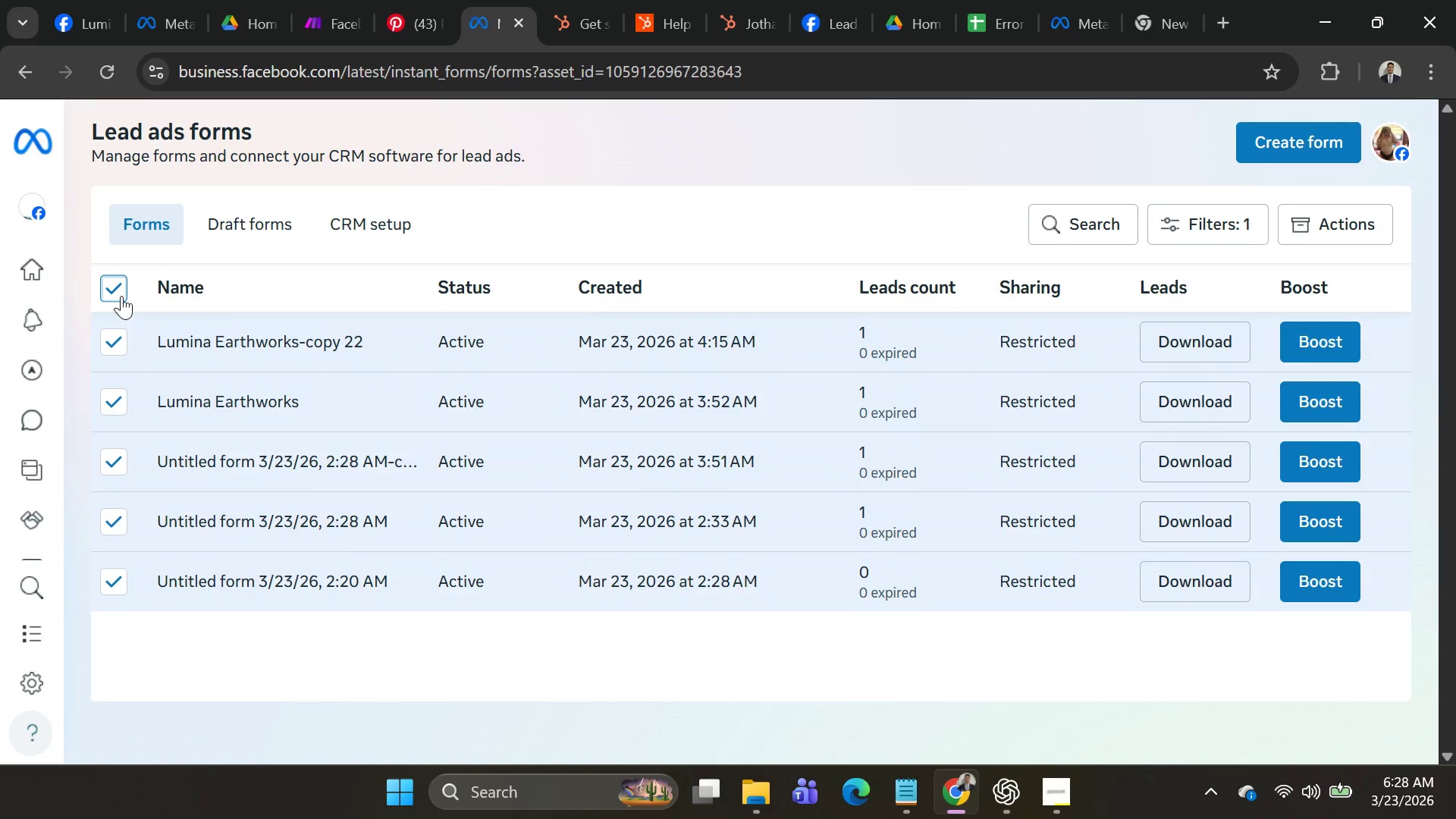 
left_click([121, 296])
 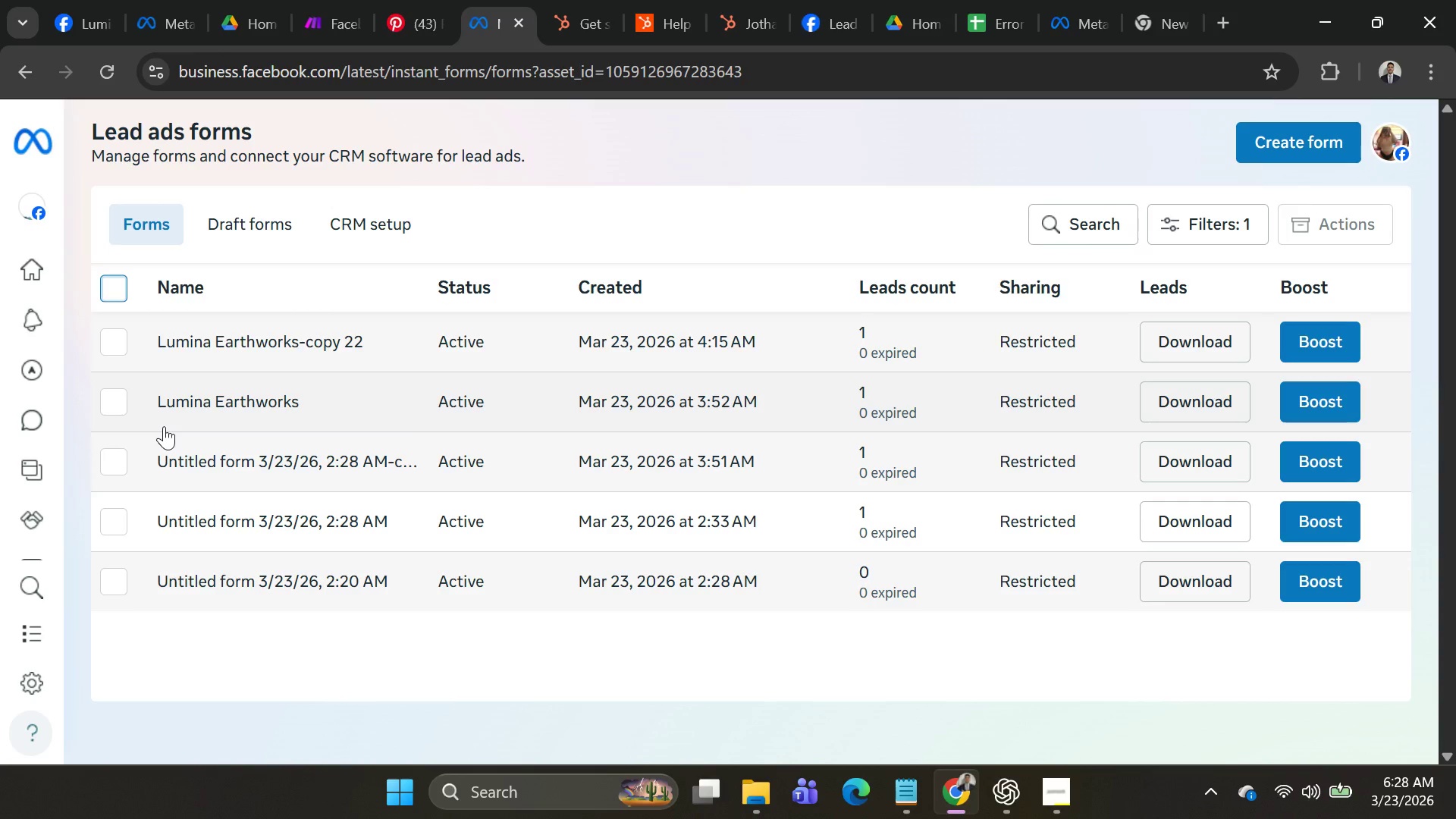 
wait(8.61)
 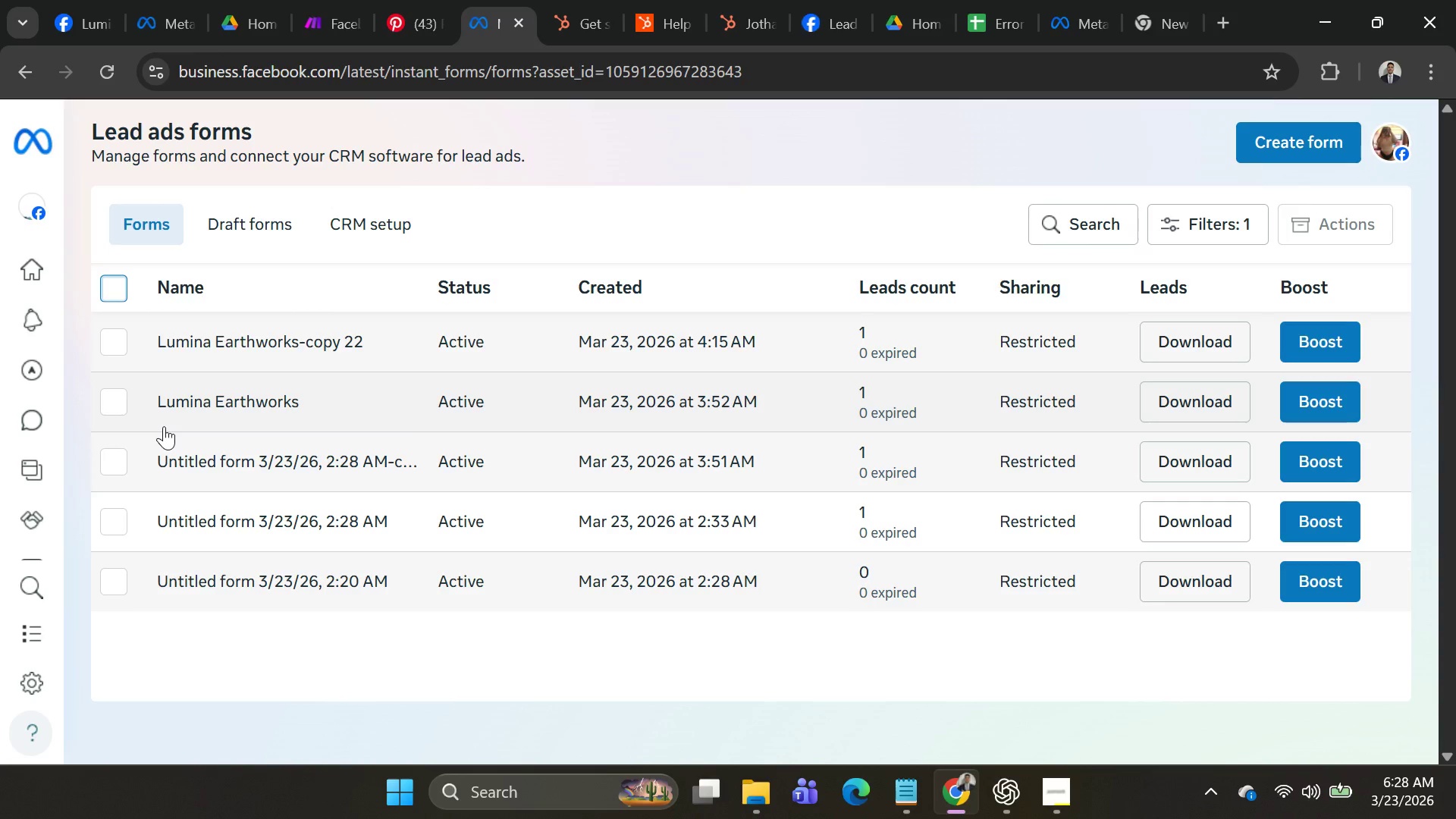 
left_click([118, 350])
 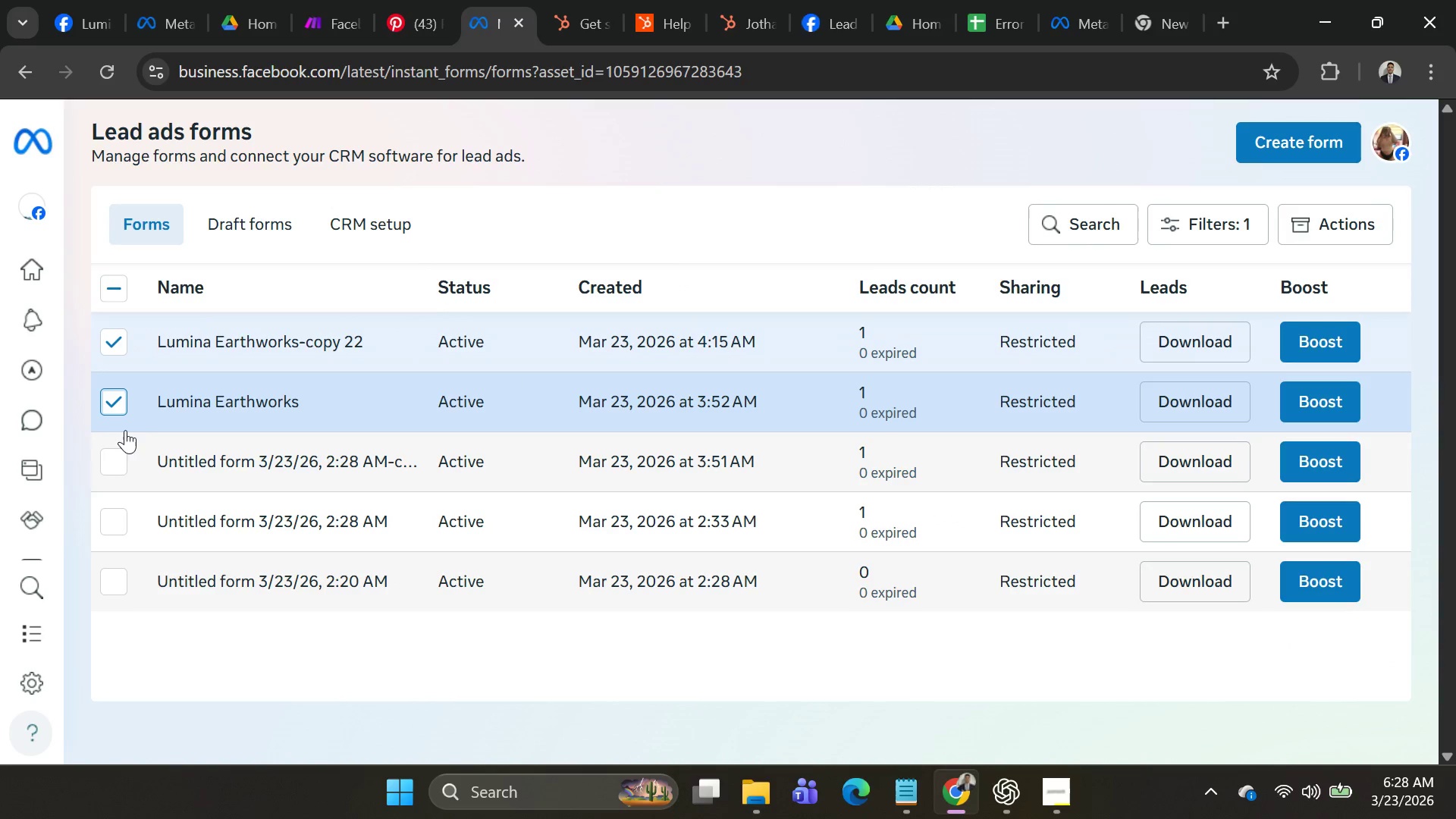 
left_click([121, 354])
 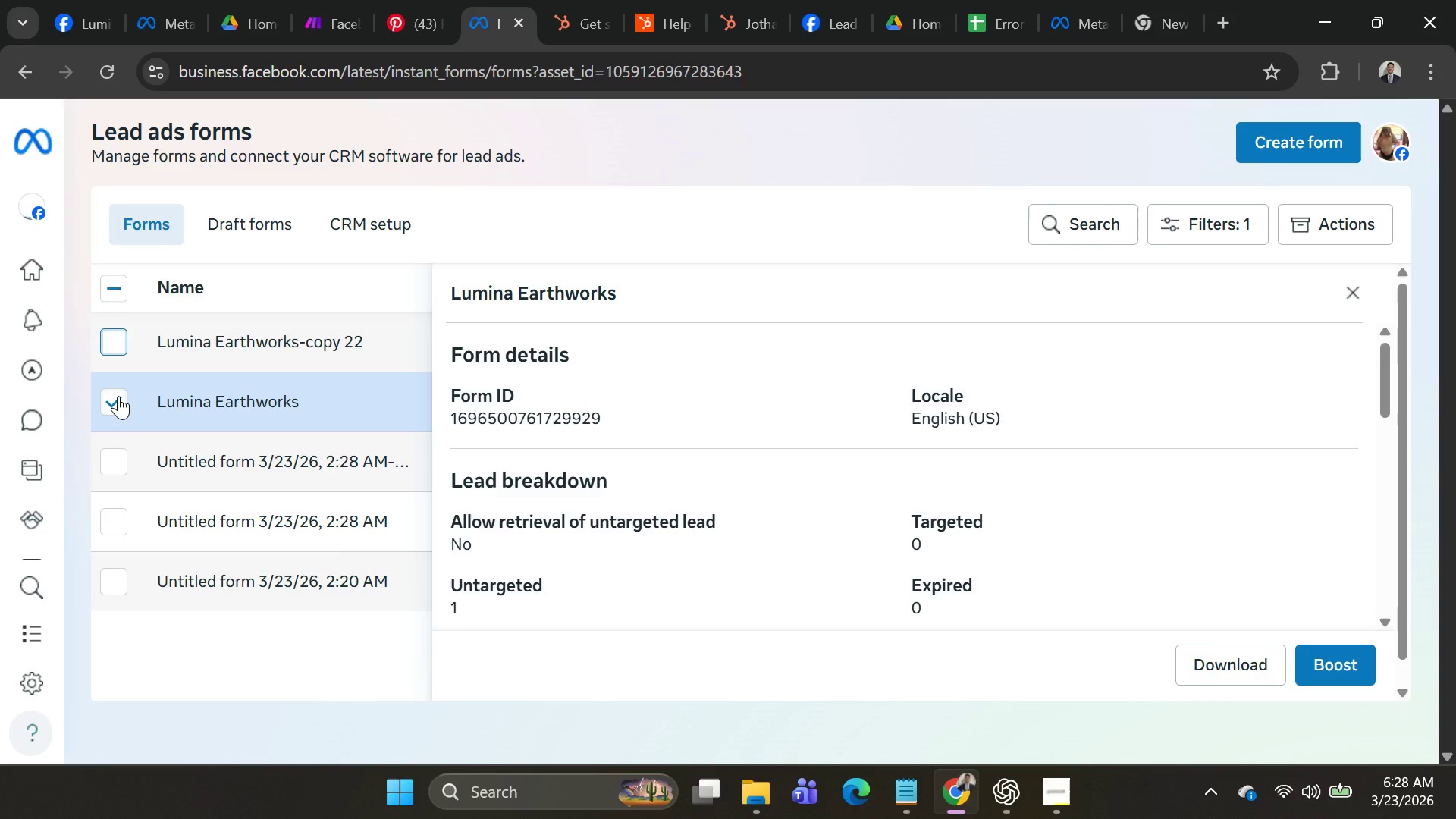 
wait(9.38)
 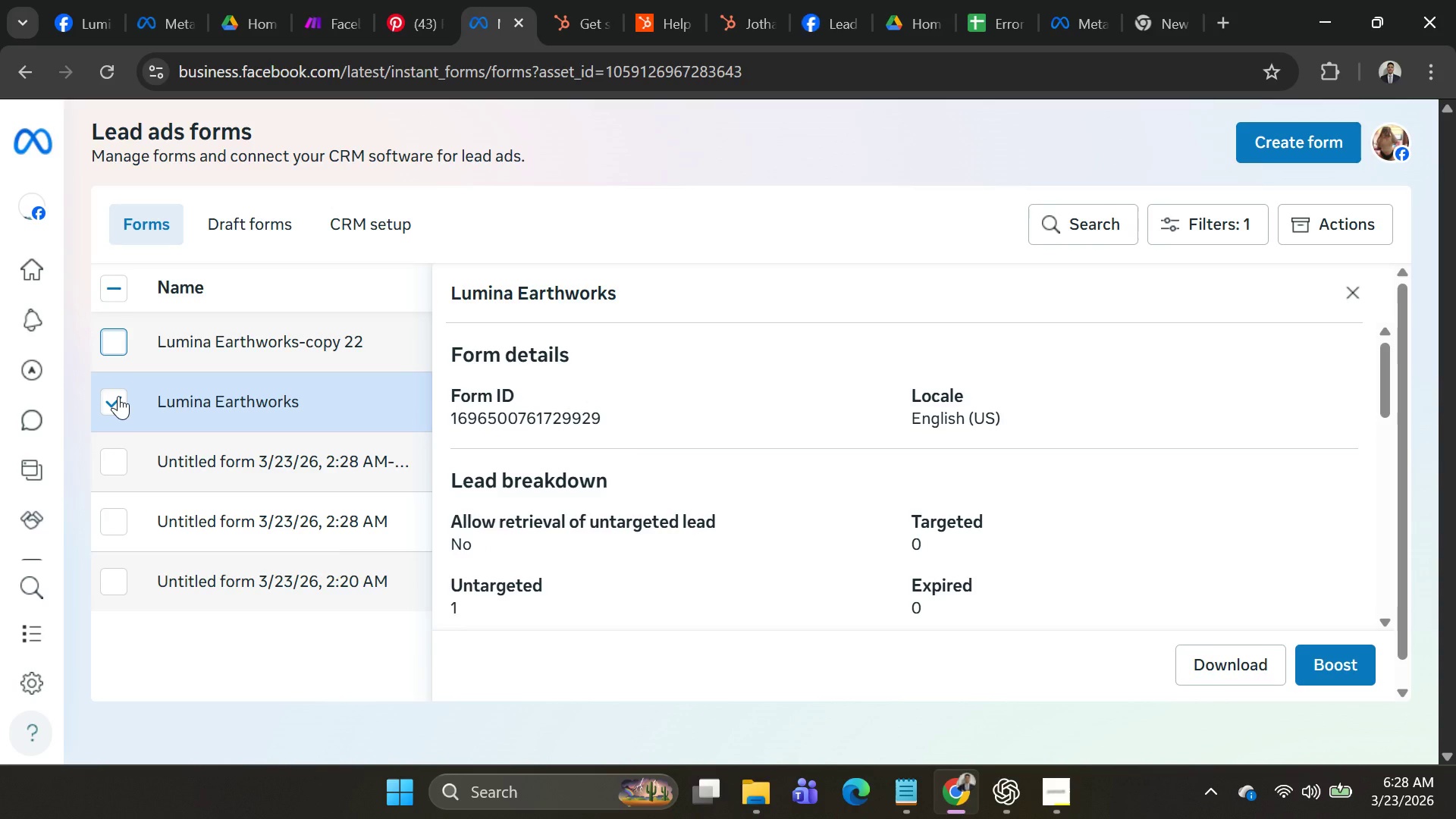 
left_click([1310, 155])
 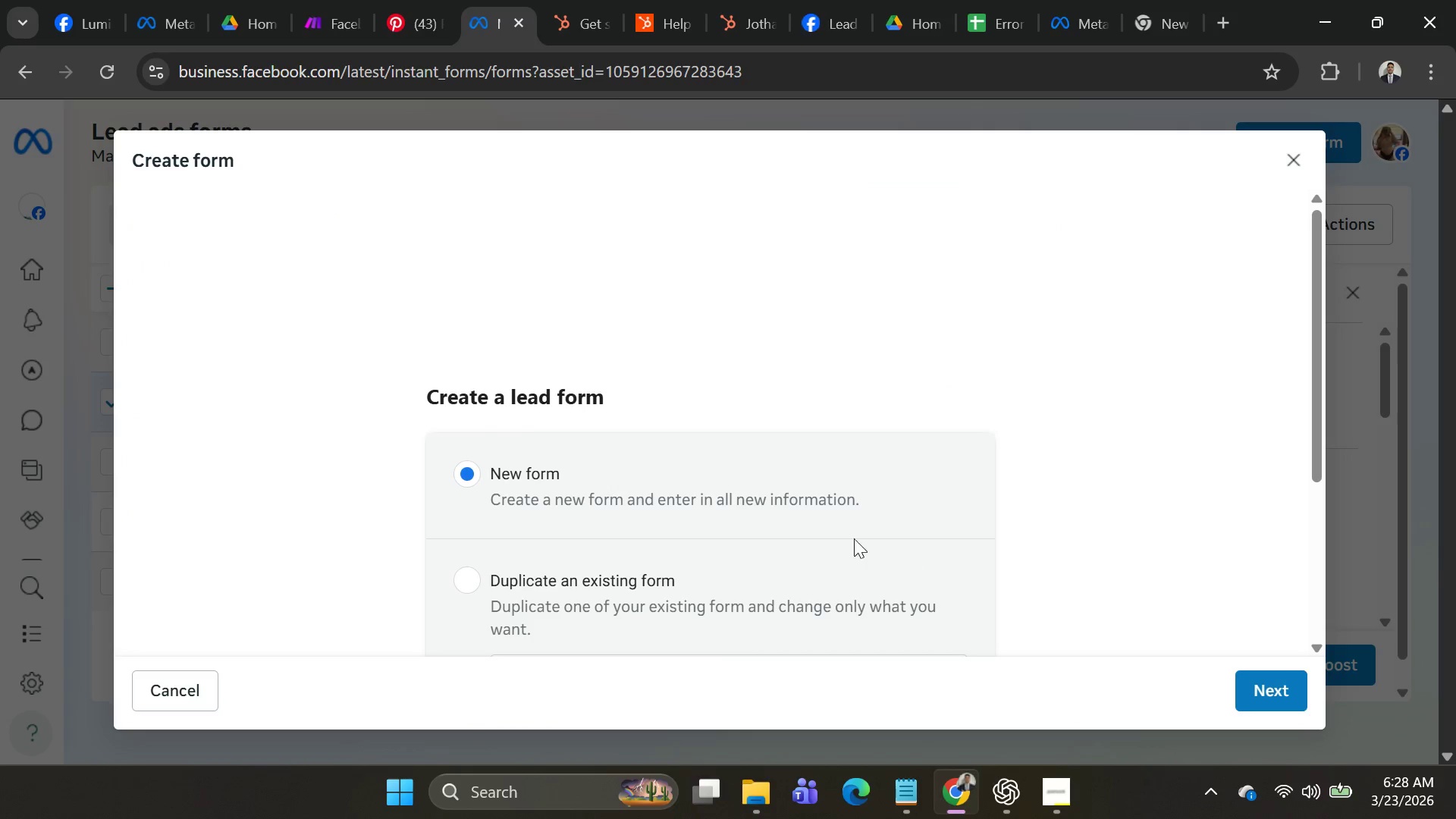 
left_click([598, 599])
 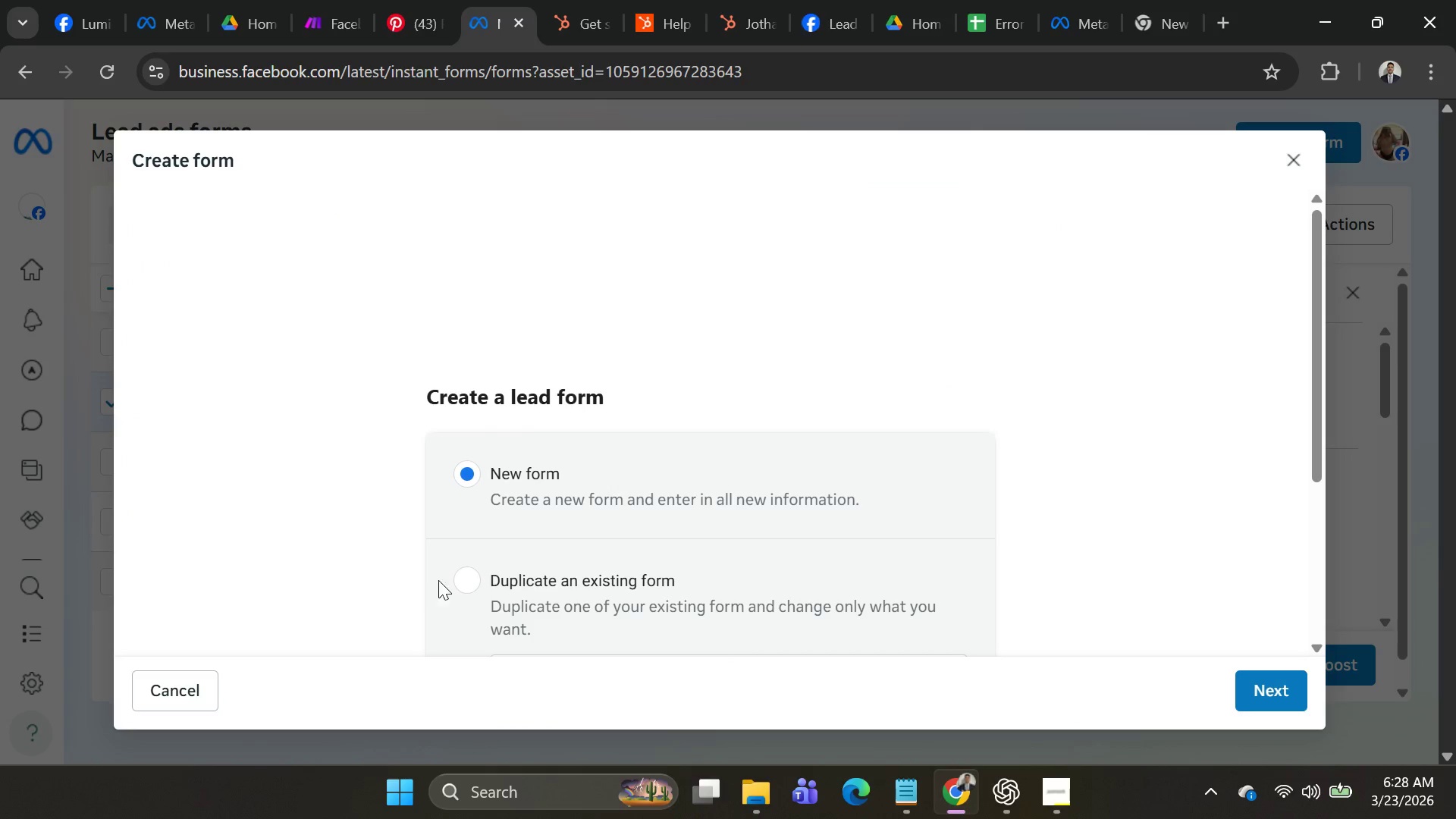 
left_click([466, 581])
 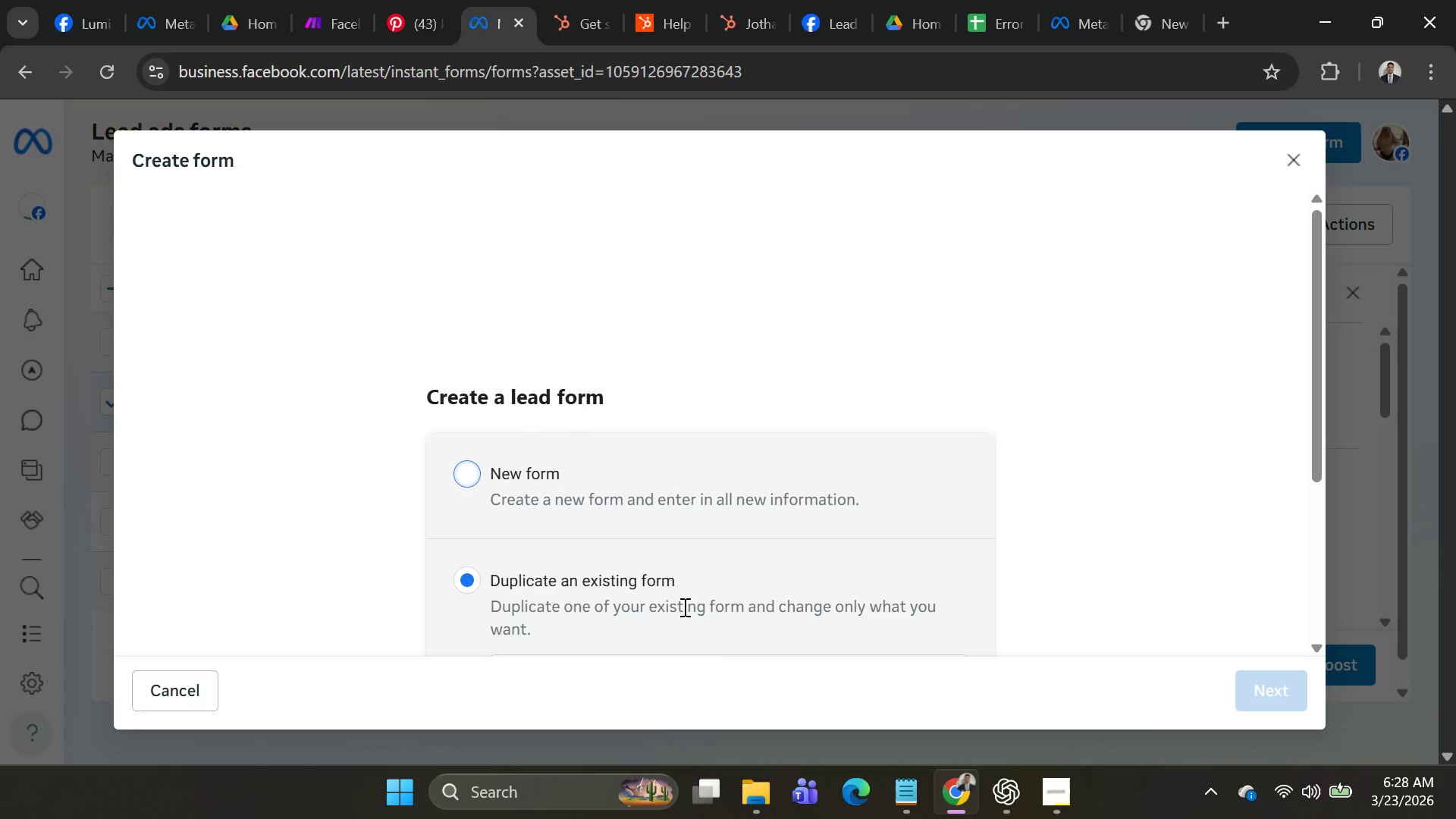 
scroll: coordinate [794, 554], scroll_direction: down, amount: 3.0
 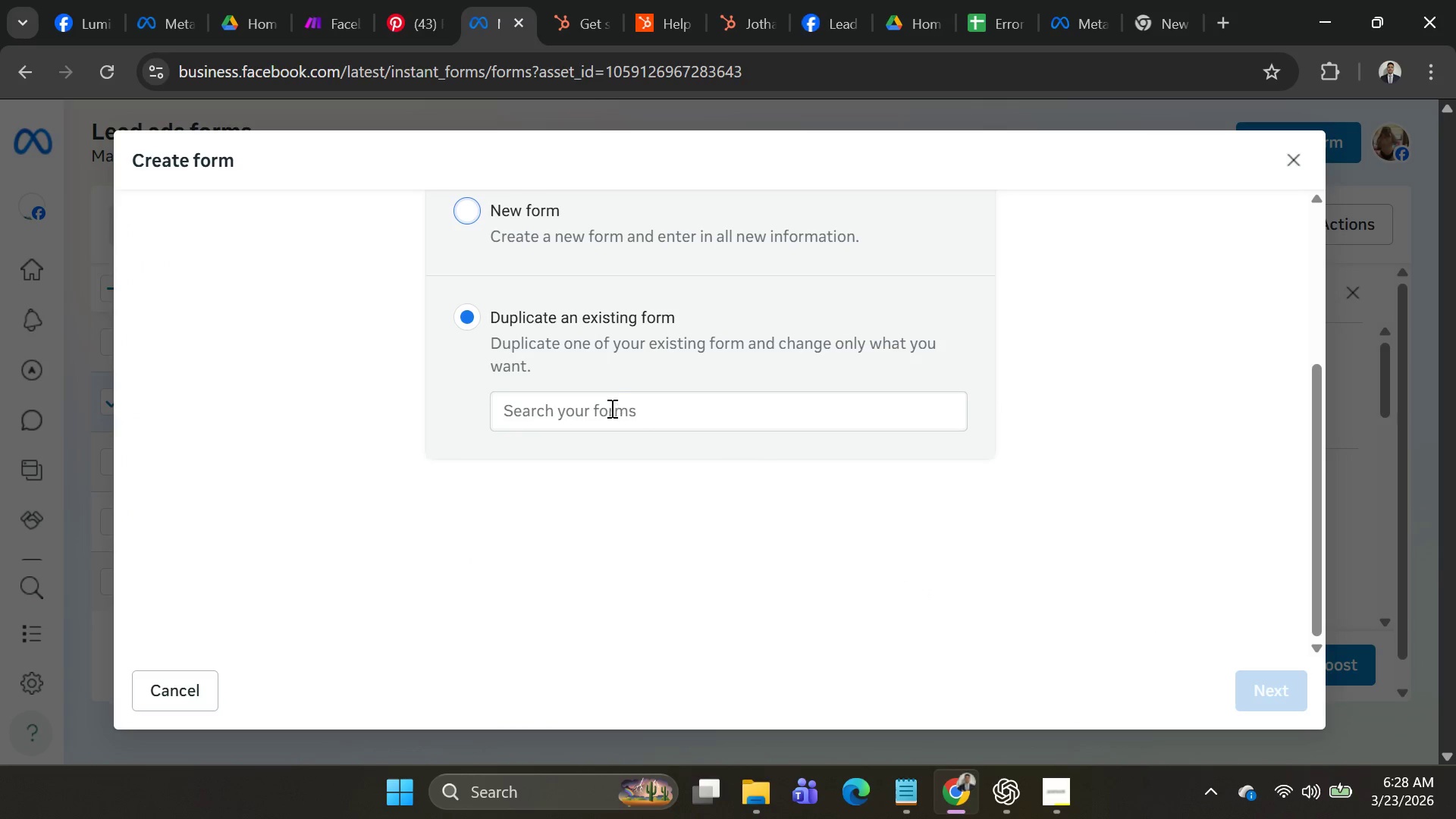 
left_click([610, 408])
 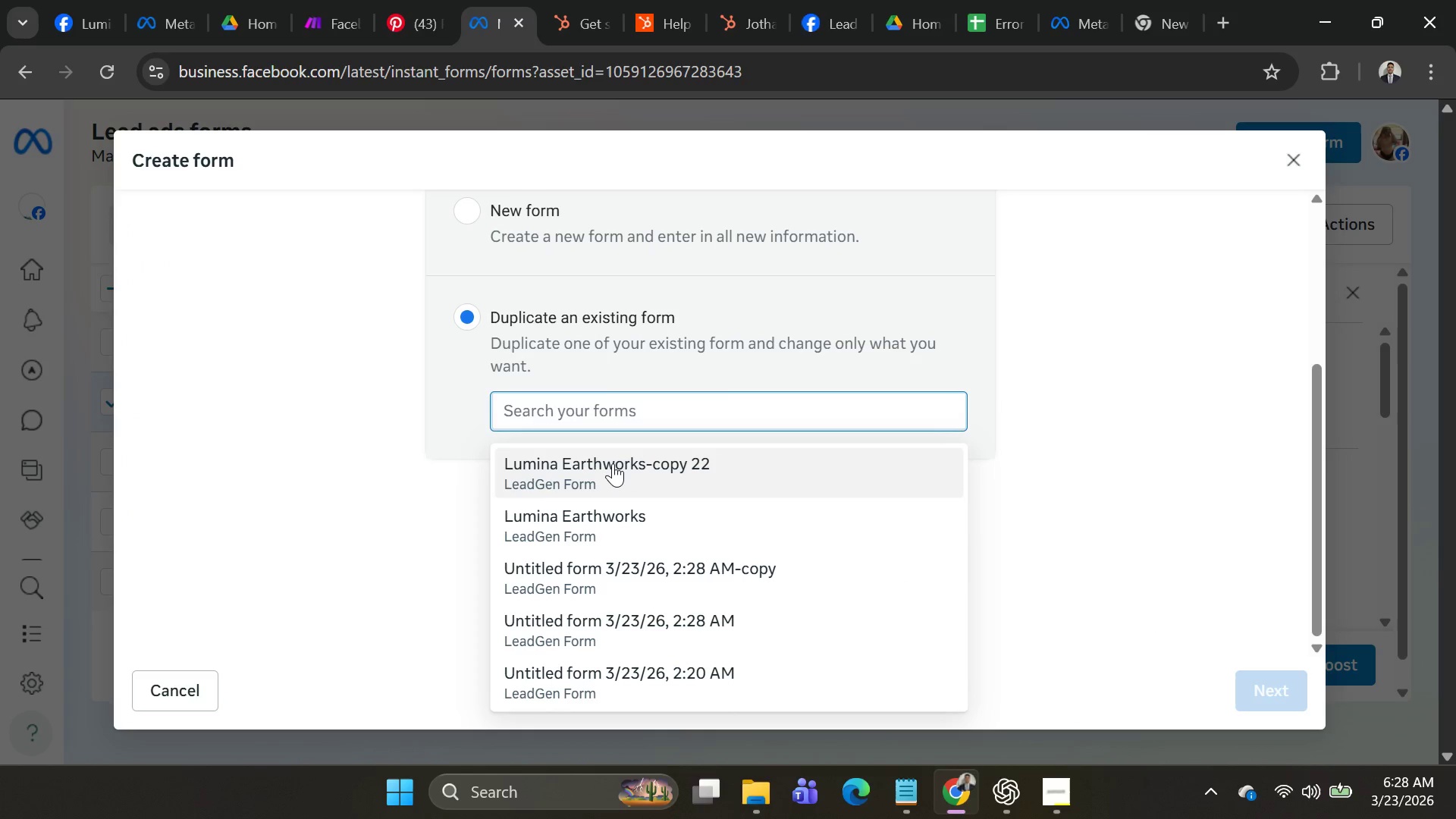 
left_click([613, 463])
 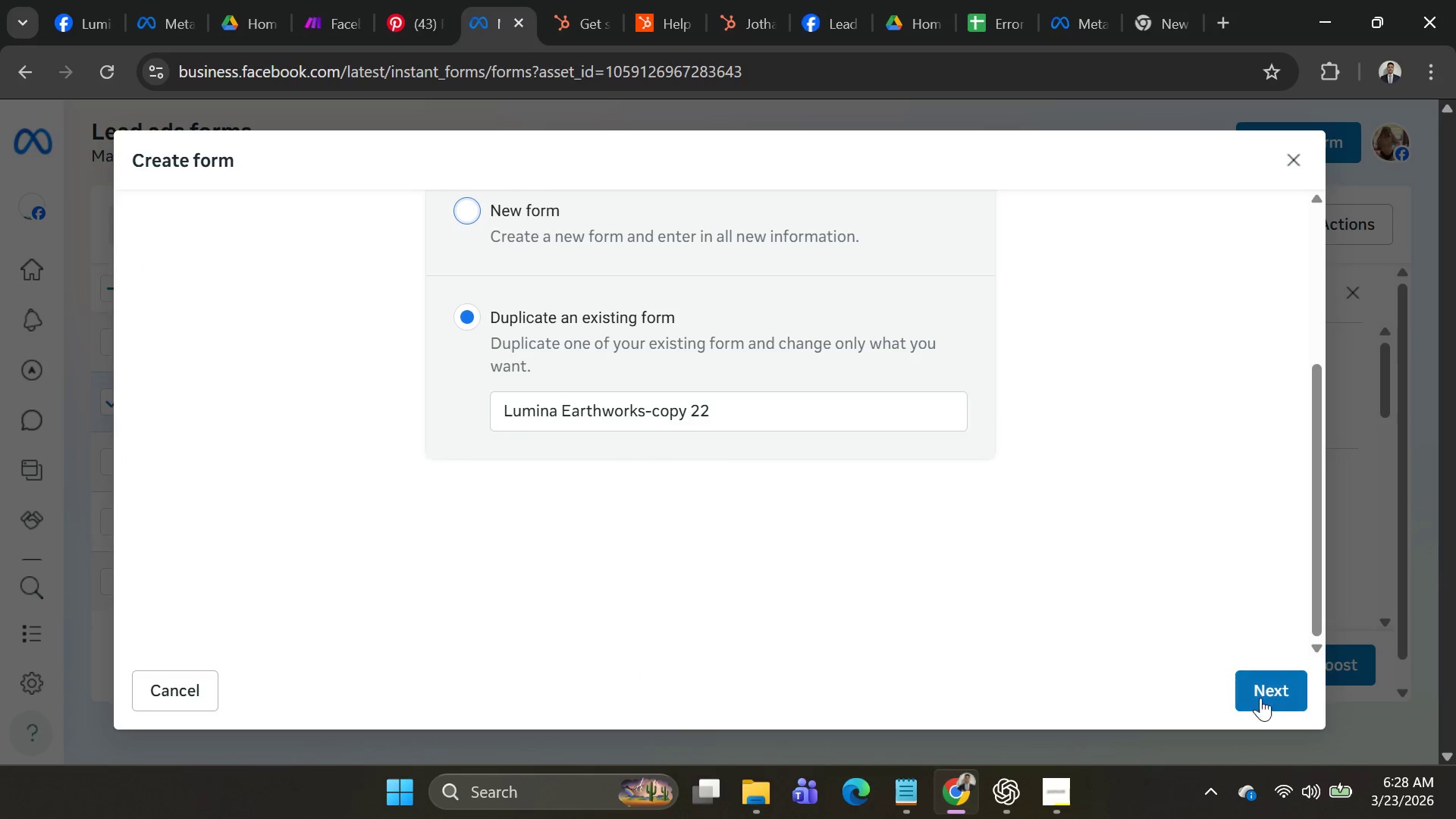 
left_click([1272, 696])
 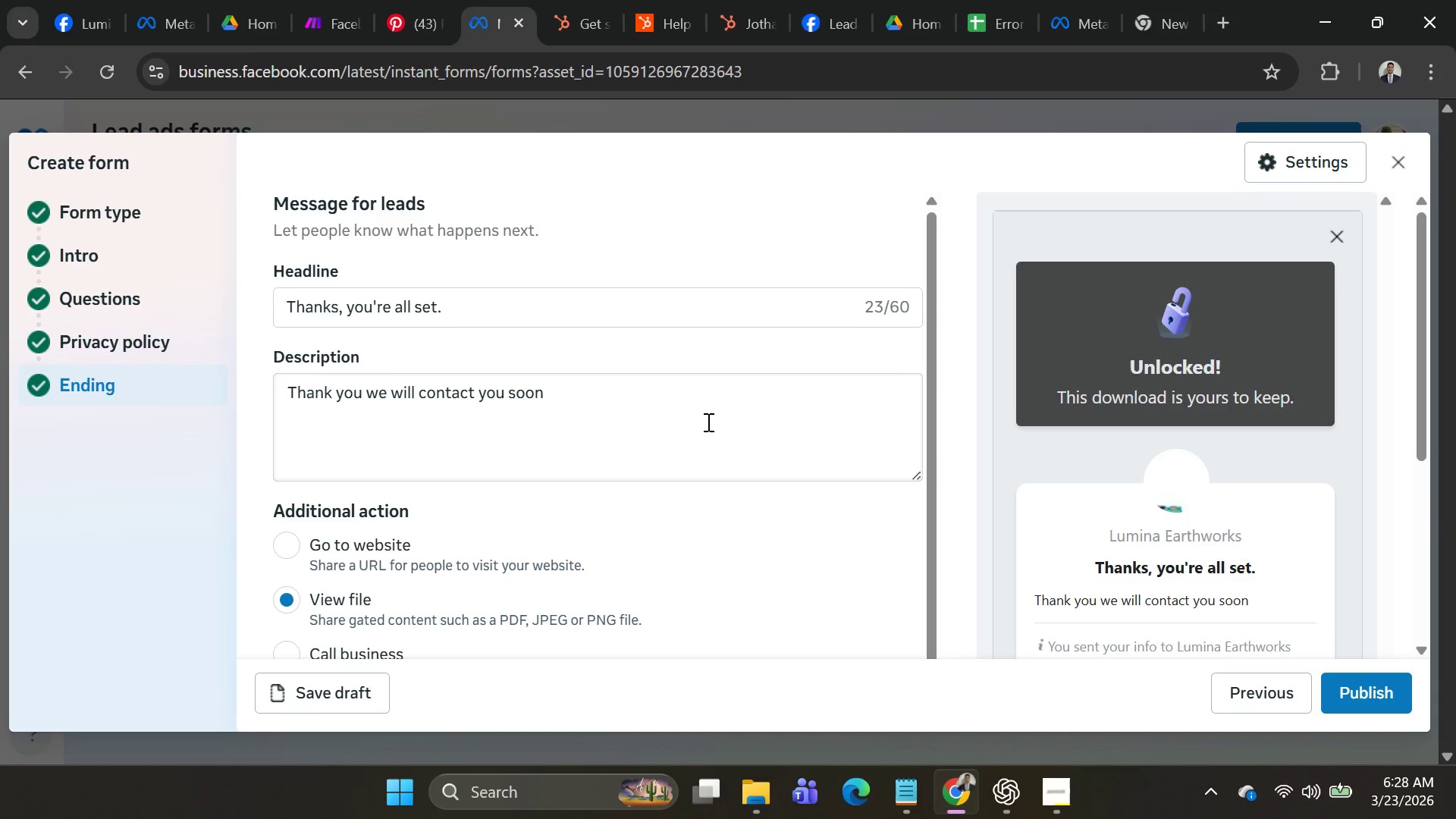 
scroll: coordinate [602, 388], scroll_direction: down, amount: 6.0
 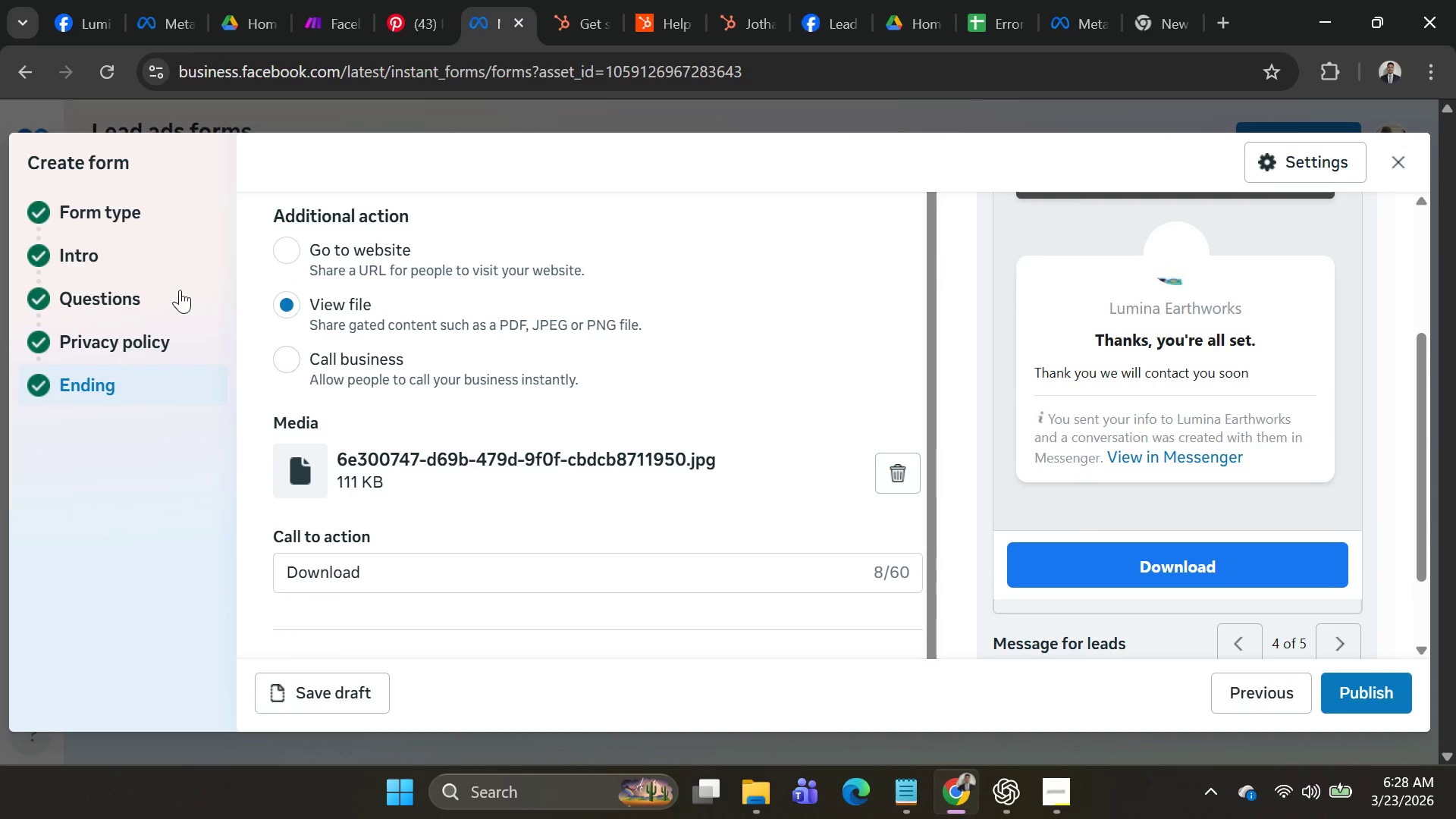 
left_click([110, 209])
 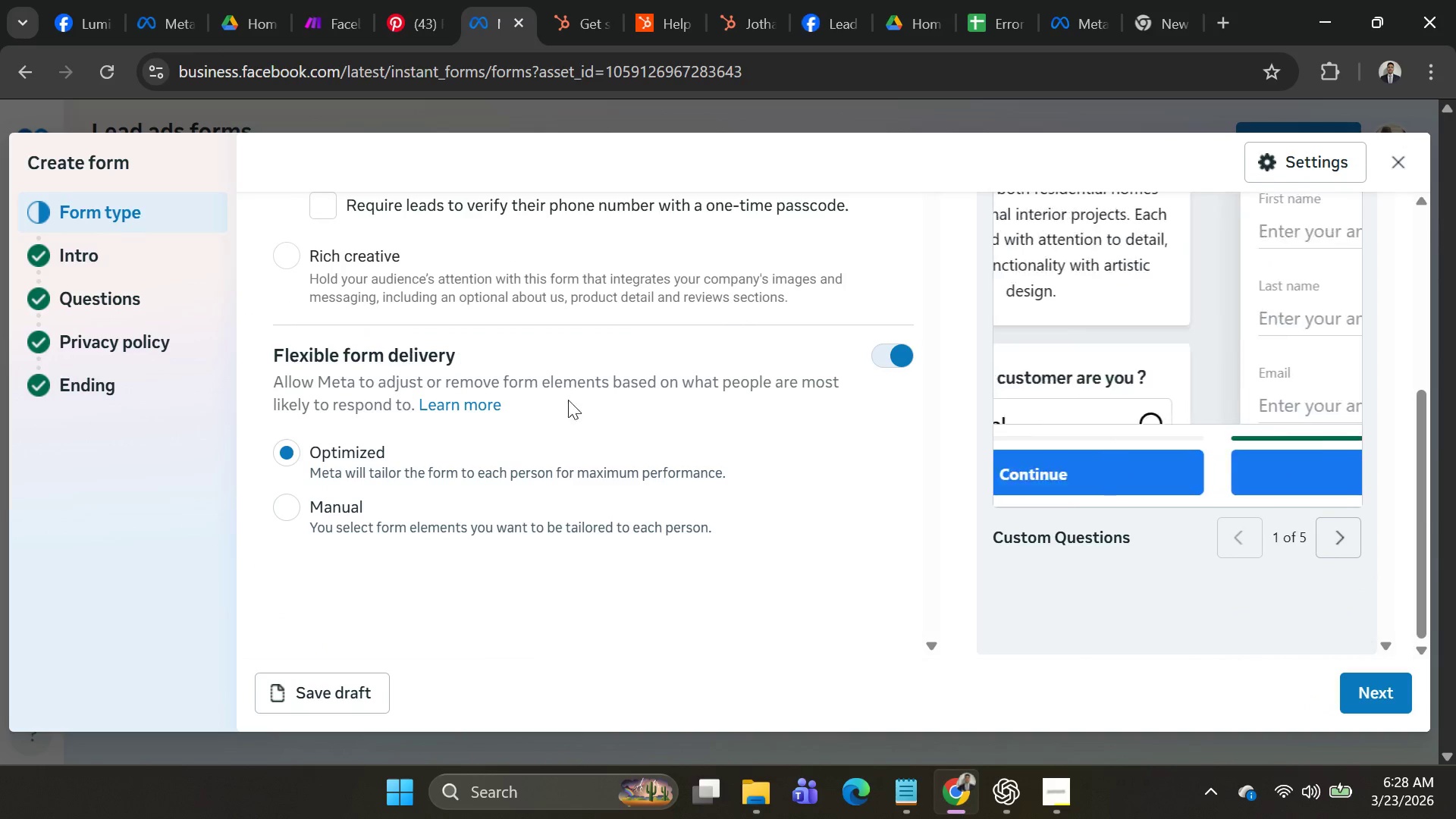 
scroll: coordinate [601, 416], scroll_direction: up, amount: 4.0
 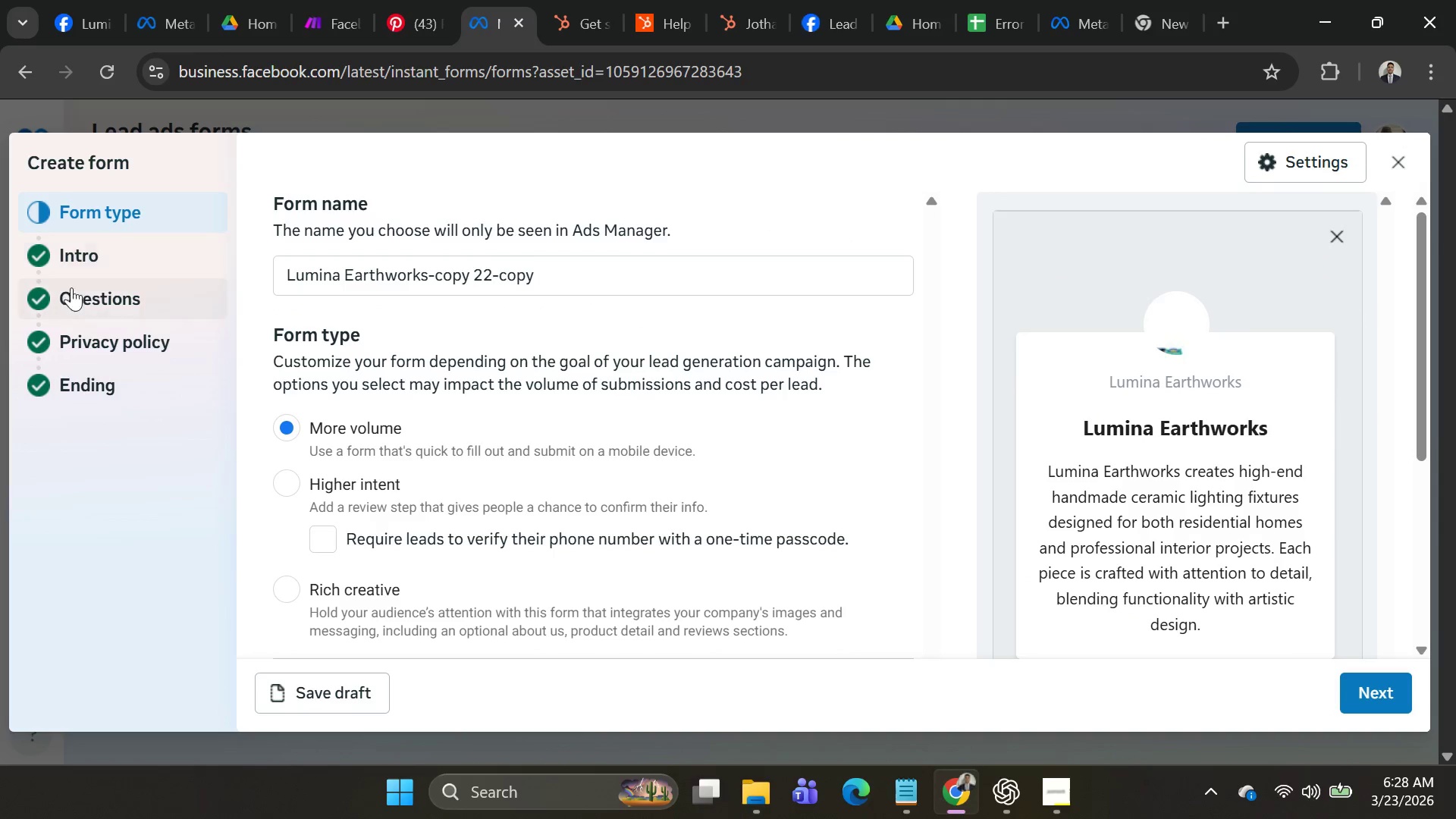 
left_click([68, 257])
 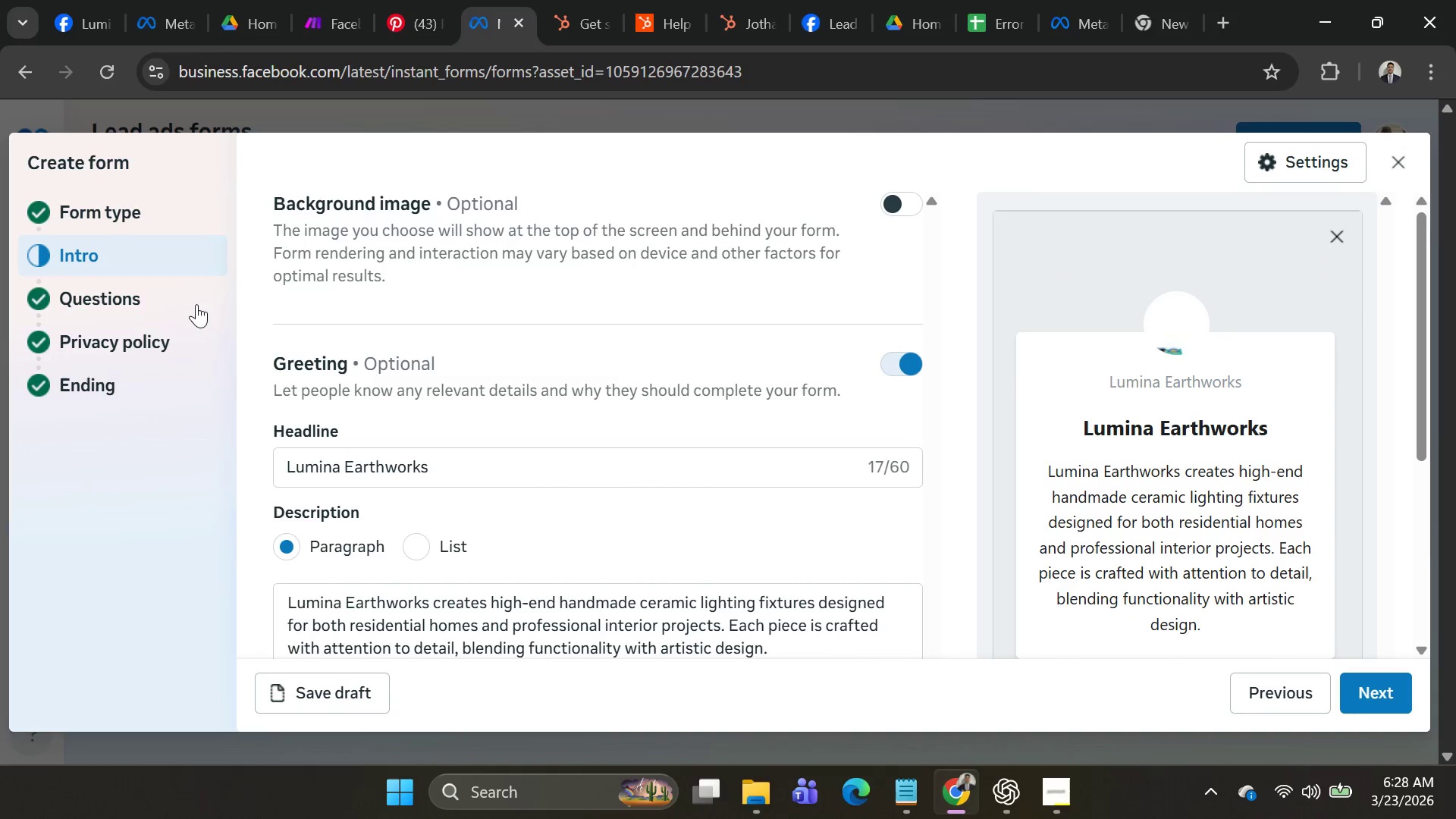 
left_click([155, 300])
 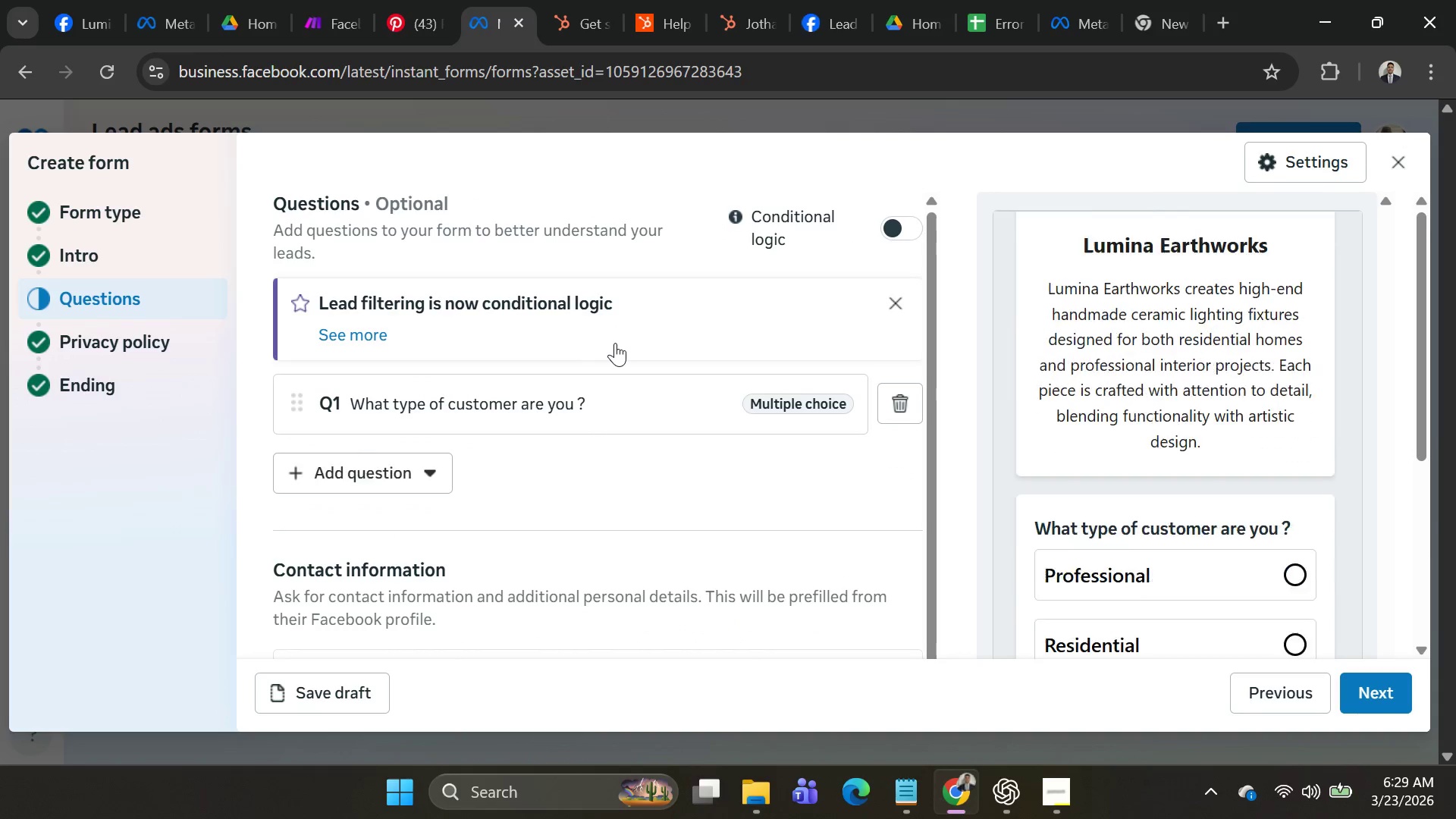 
scroll: coordinate [607, 367], scroll_direction: down, amount: 3.0
 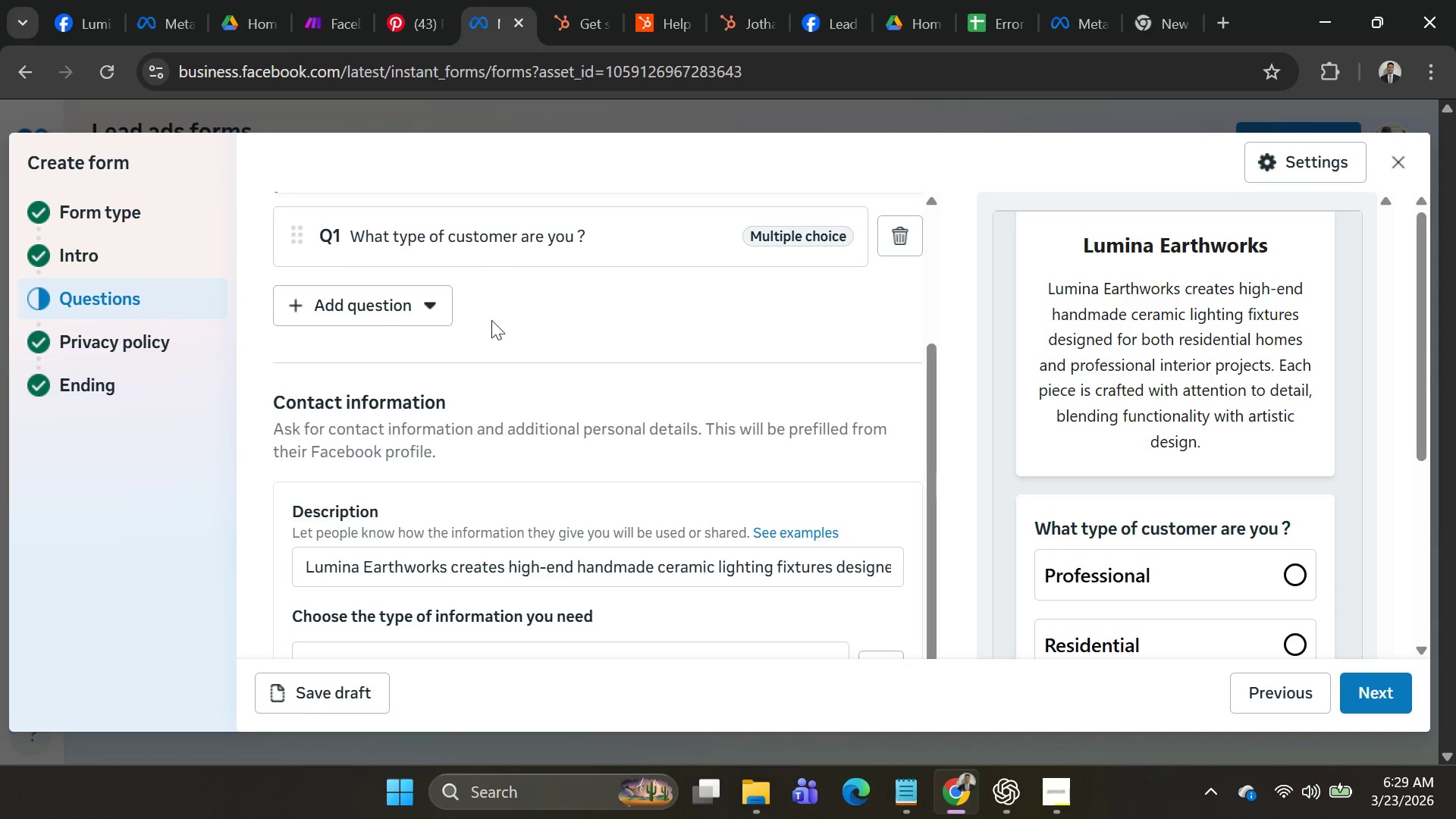 
scroll: coordinate [526, 335], scroll_direction: up, amount: 2.0
 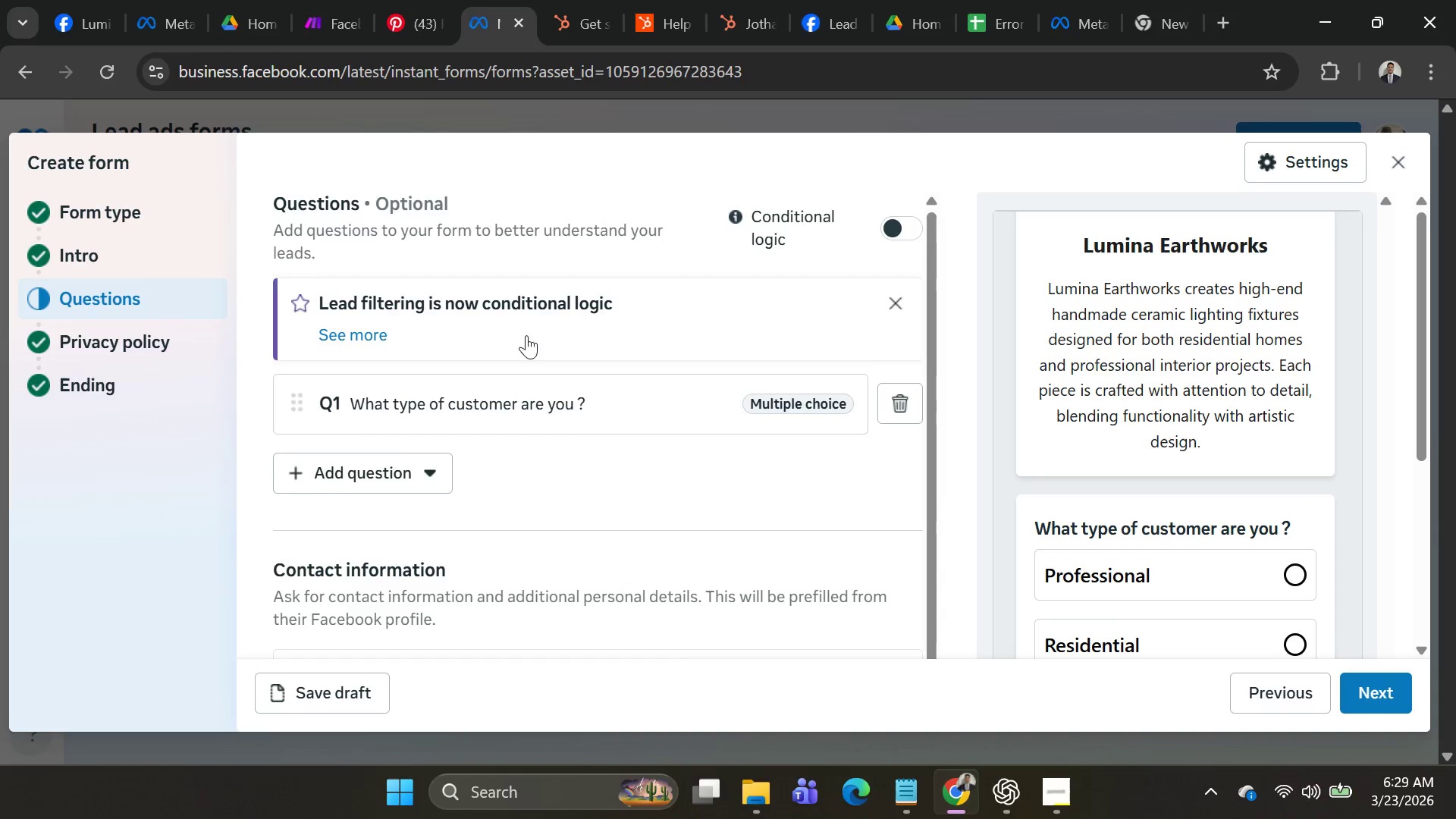 
scroll: coordinate [642, 387], scroll_direction: down, amount: 11.0
 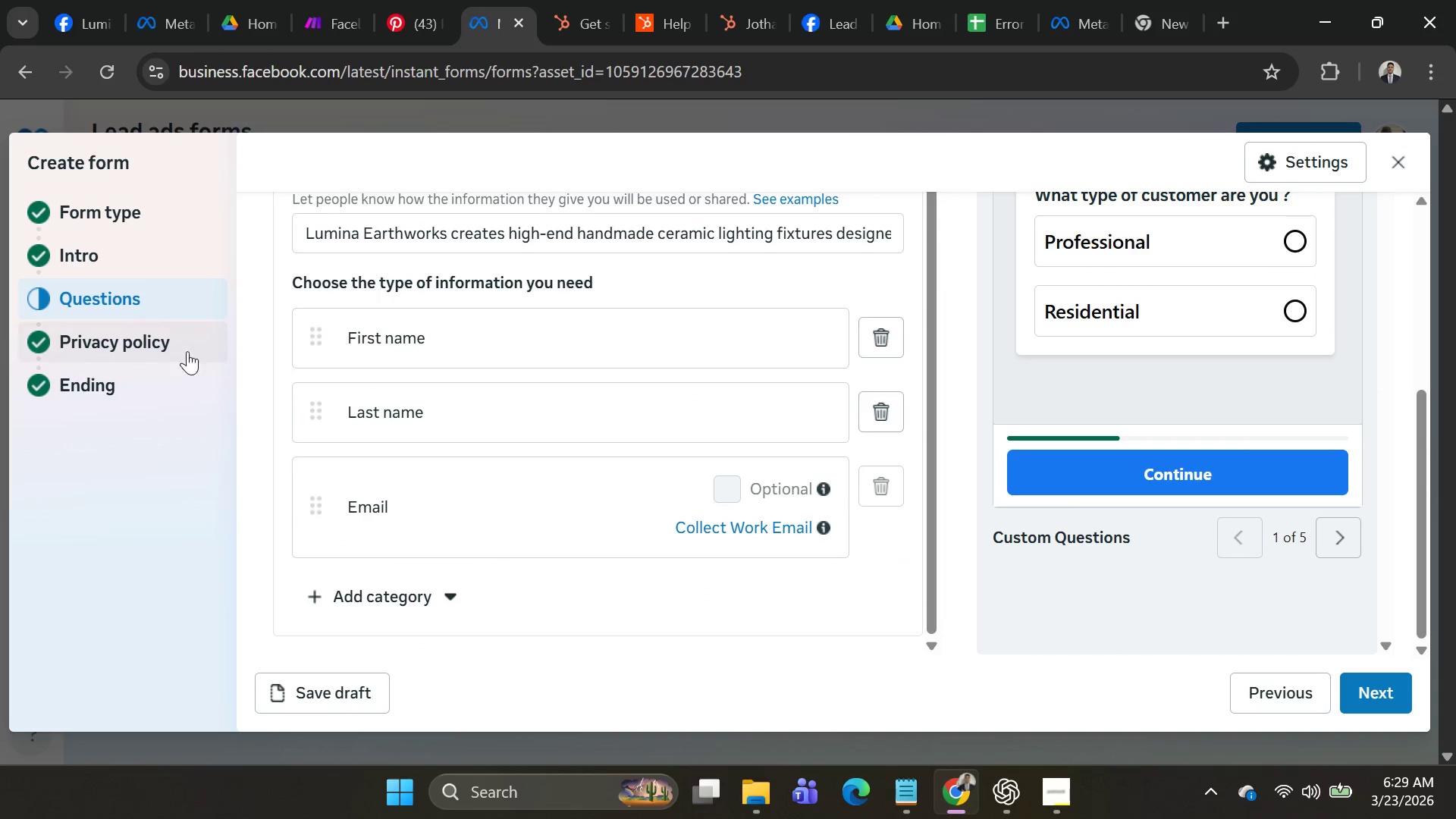 
left_click([162, 351])
 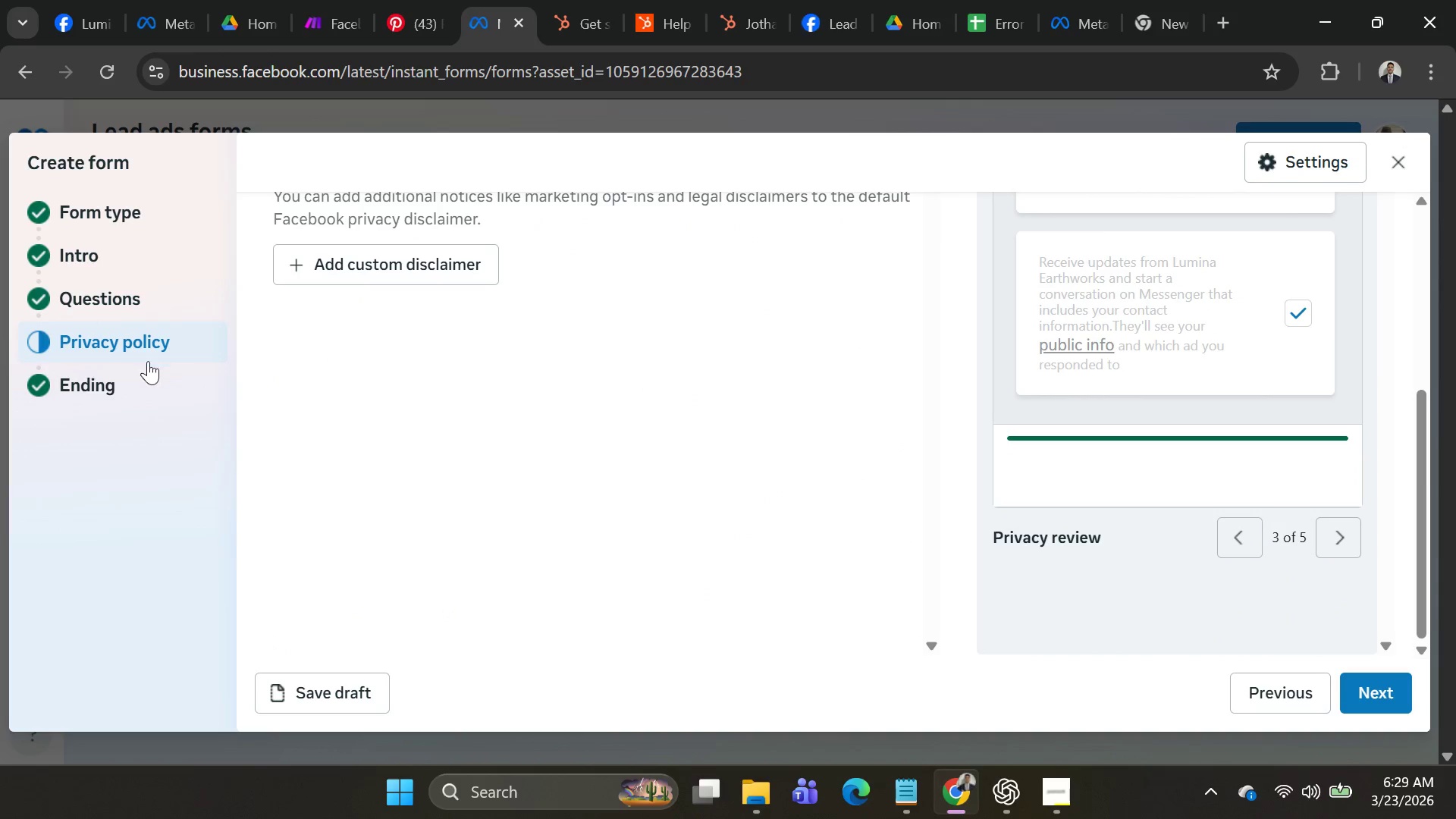 
left_click([134, 375])
 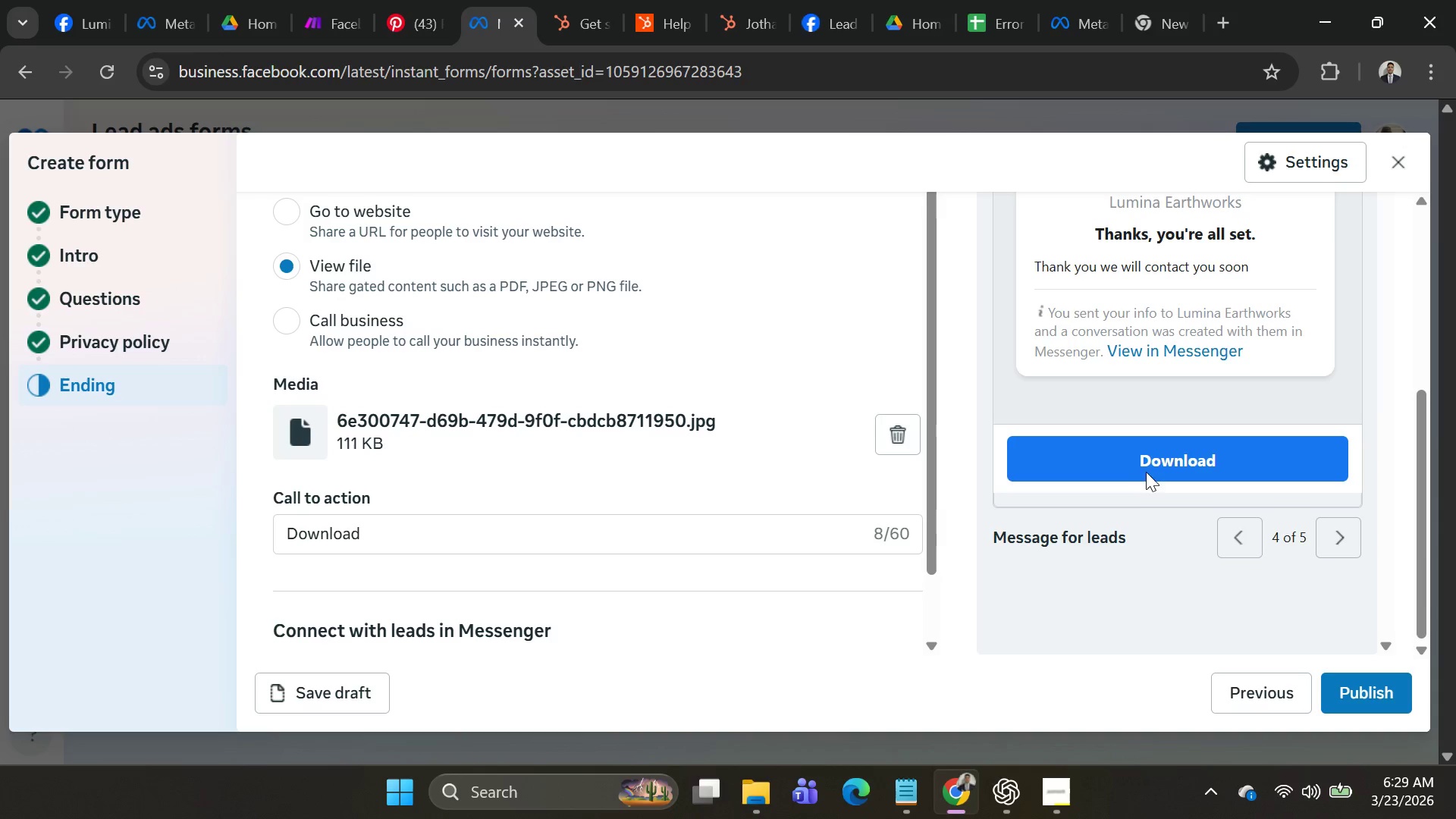 
scroll: coordinate [442, 469], scroll_direction: down, amount: 4.0
 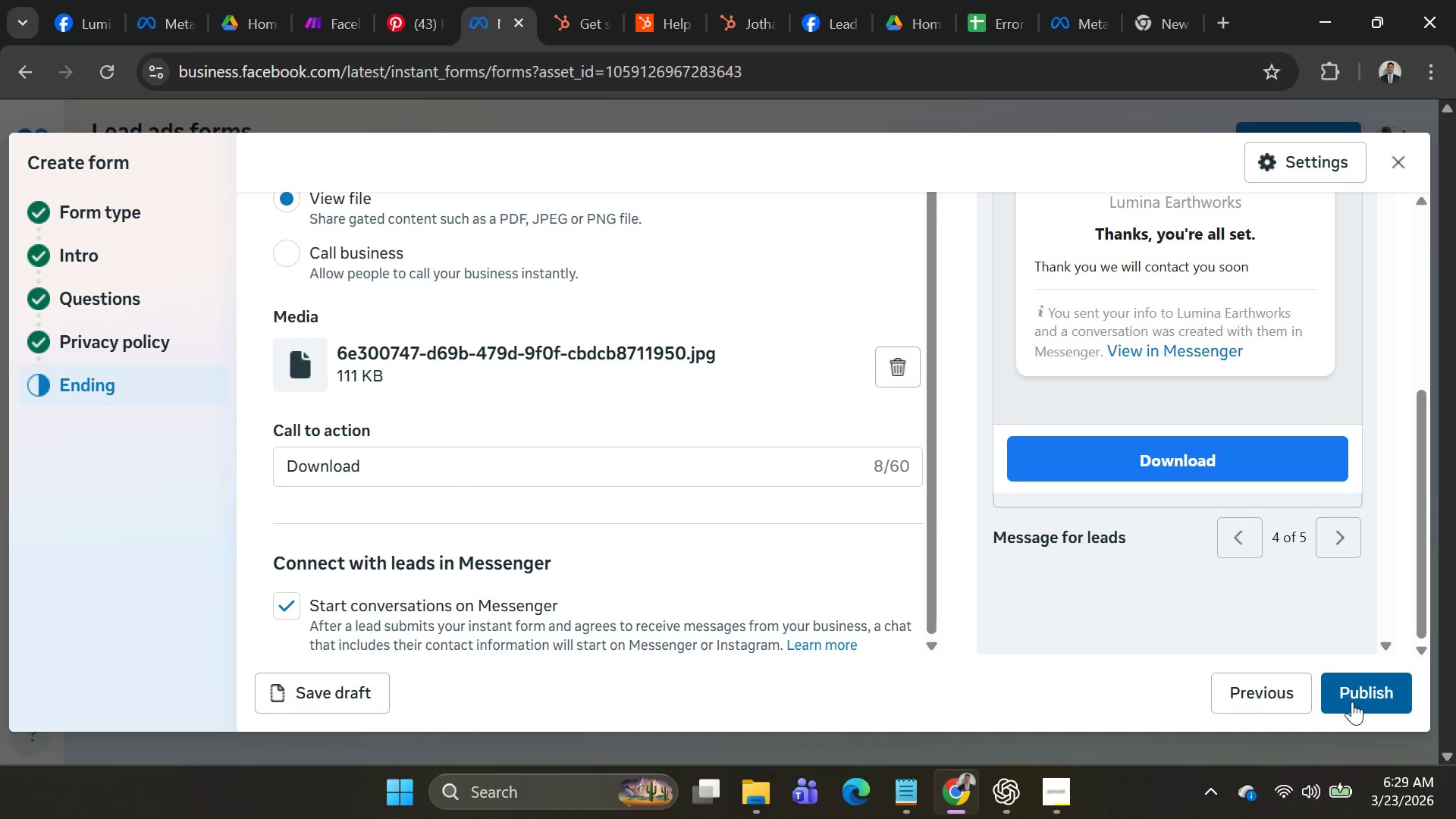 
left_click([1352, 701])
 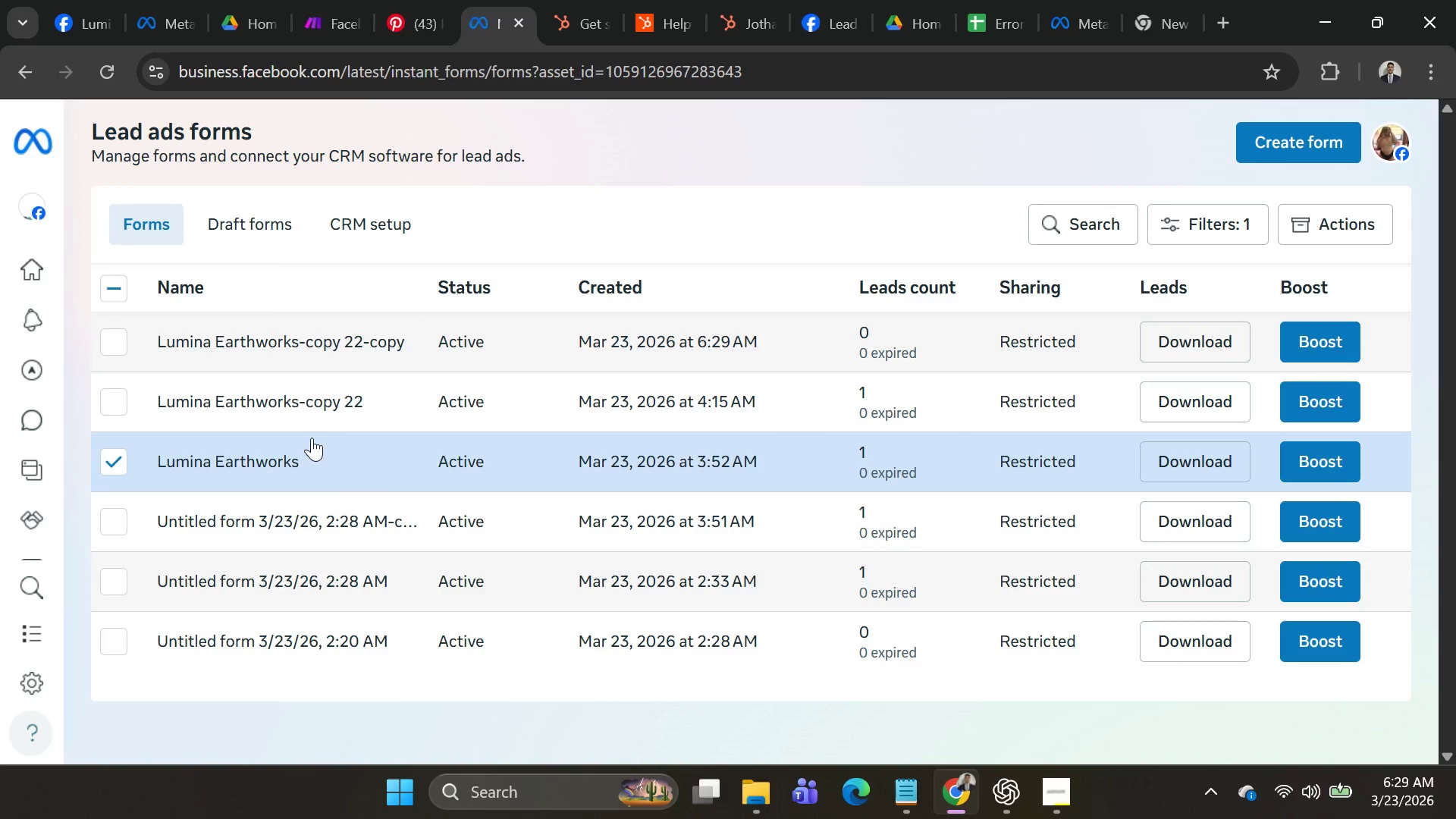 
wait(5.89)
 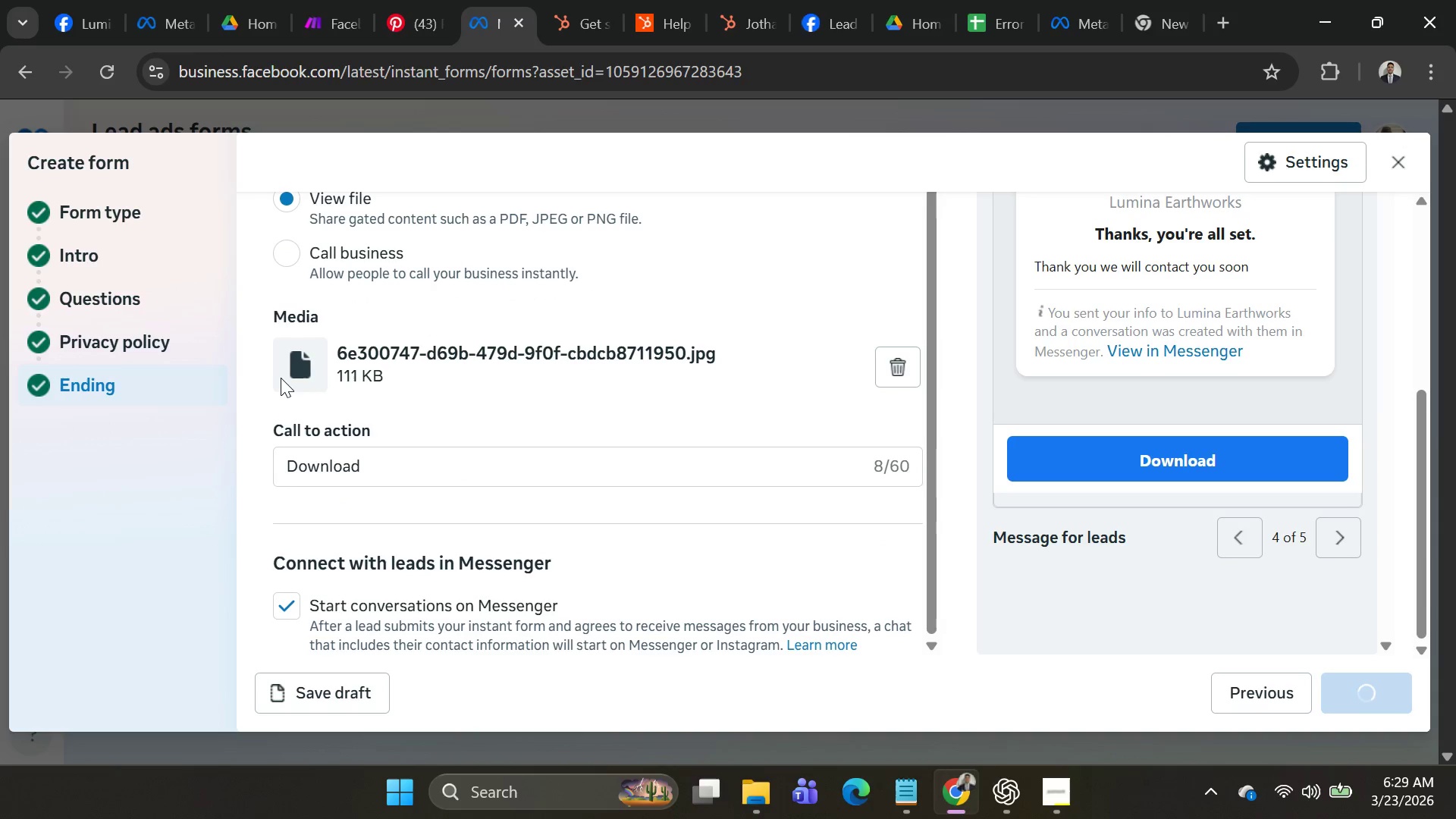 
left_click([108, 392])
 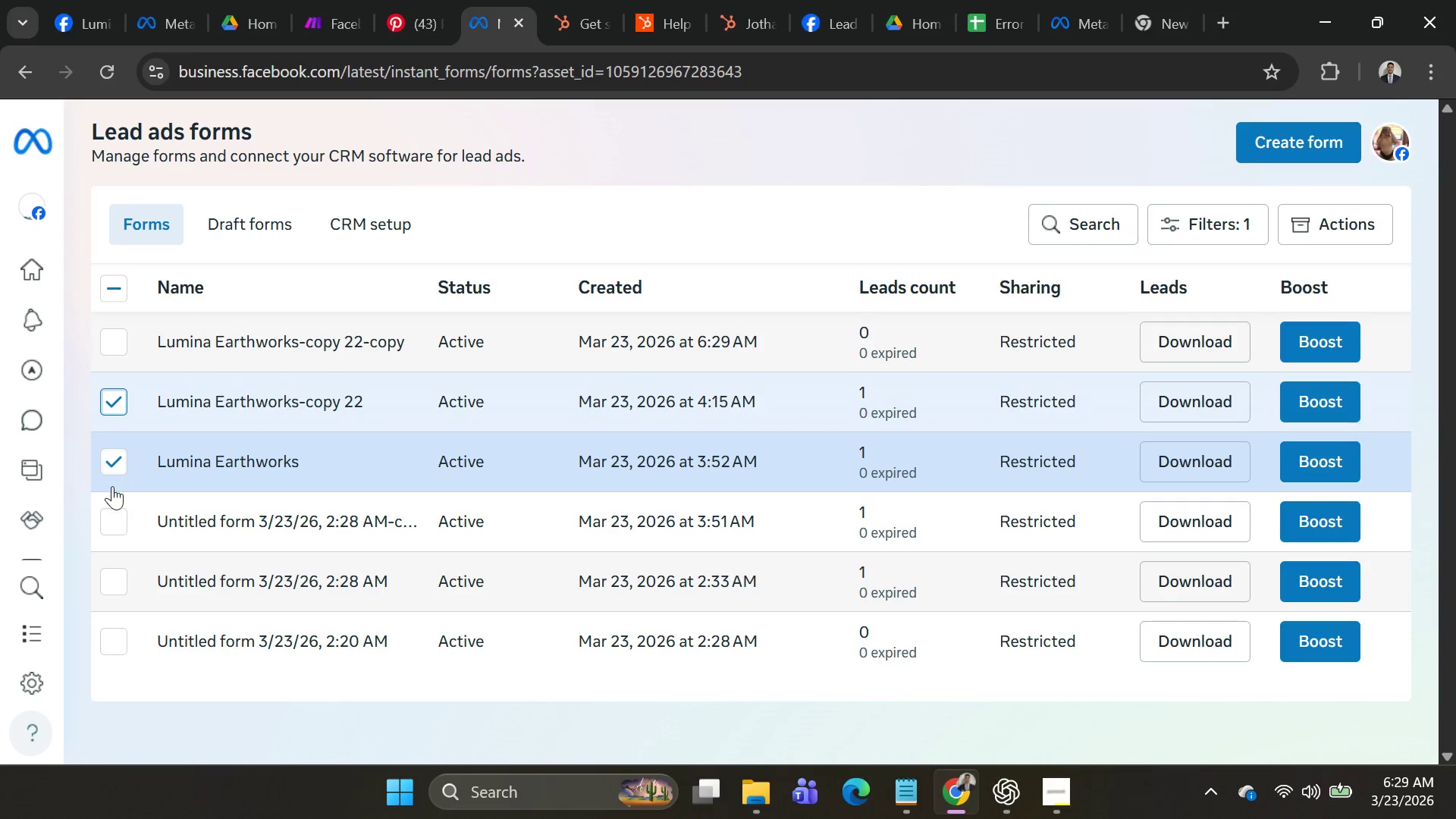 
left_click([111, 503])
 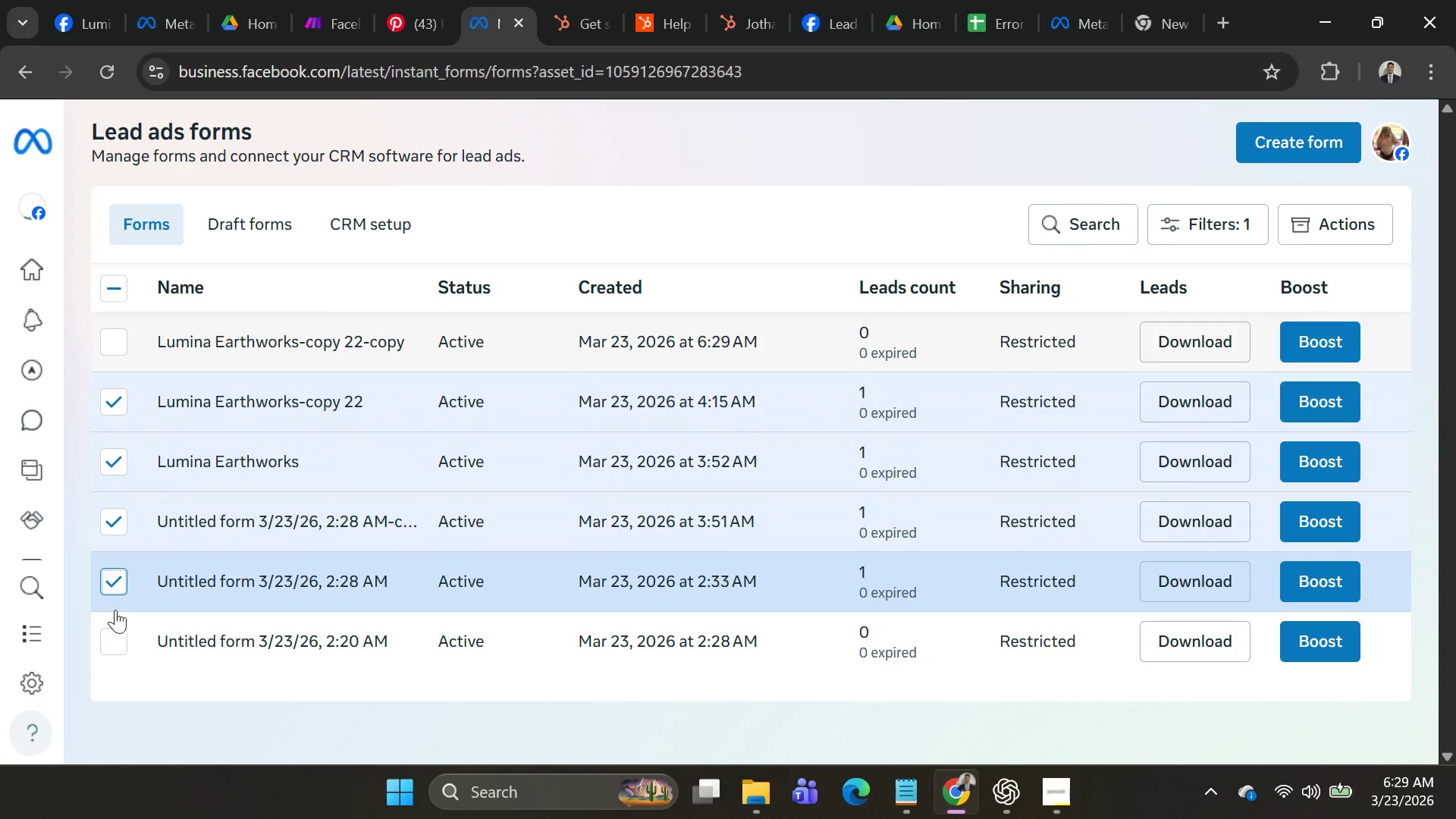 
left_click([118, 637])
 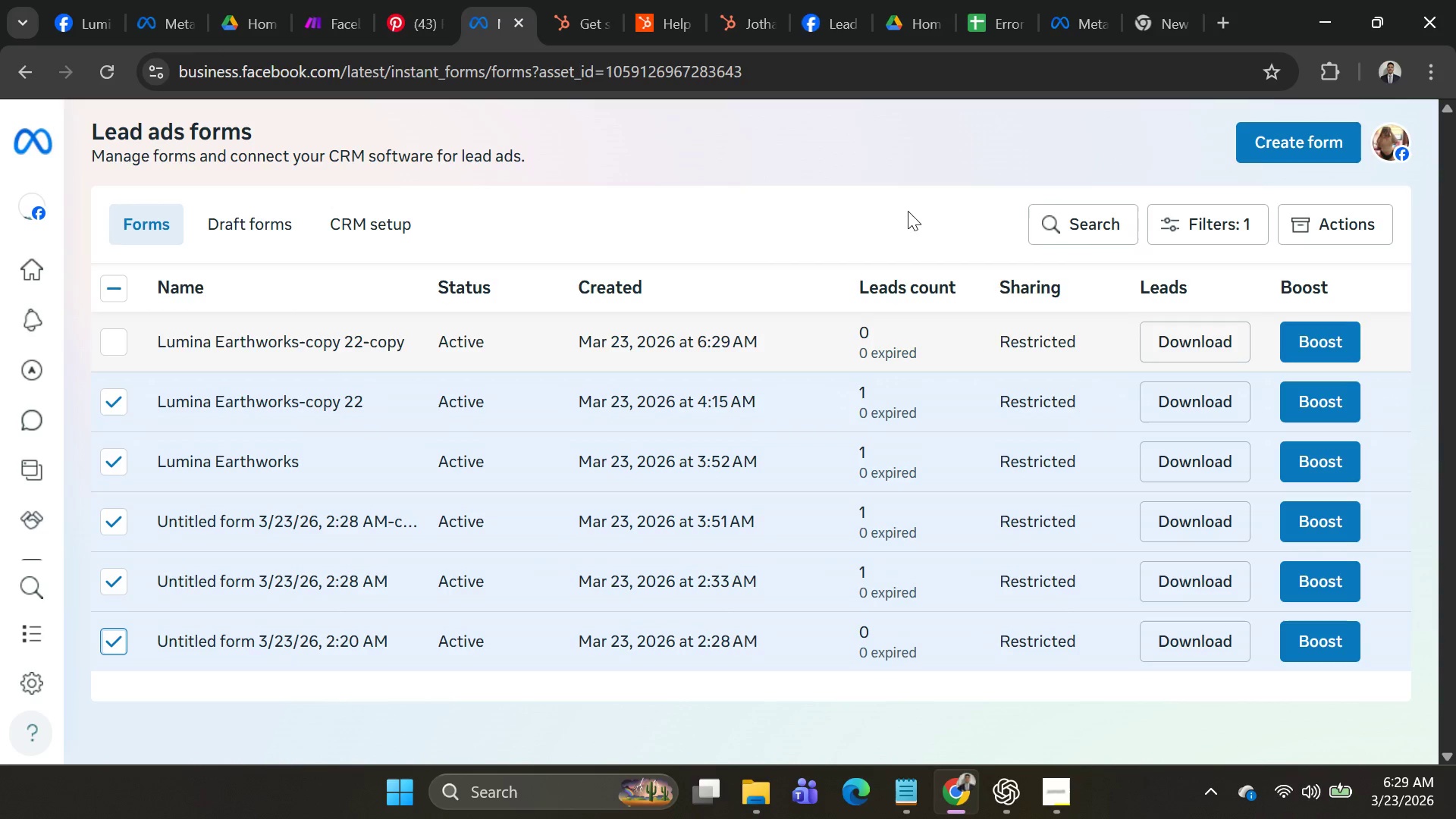 
wait(16.08)
 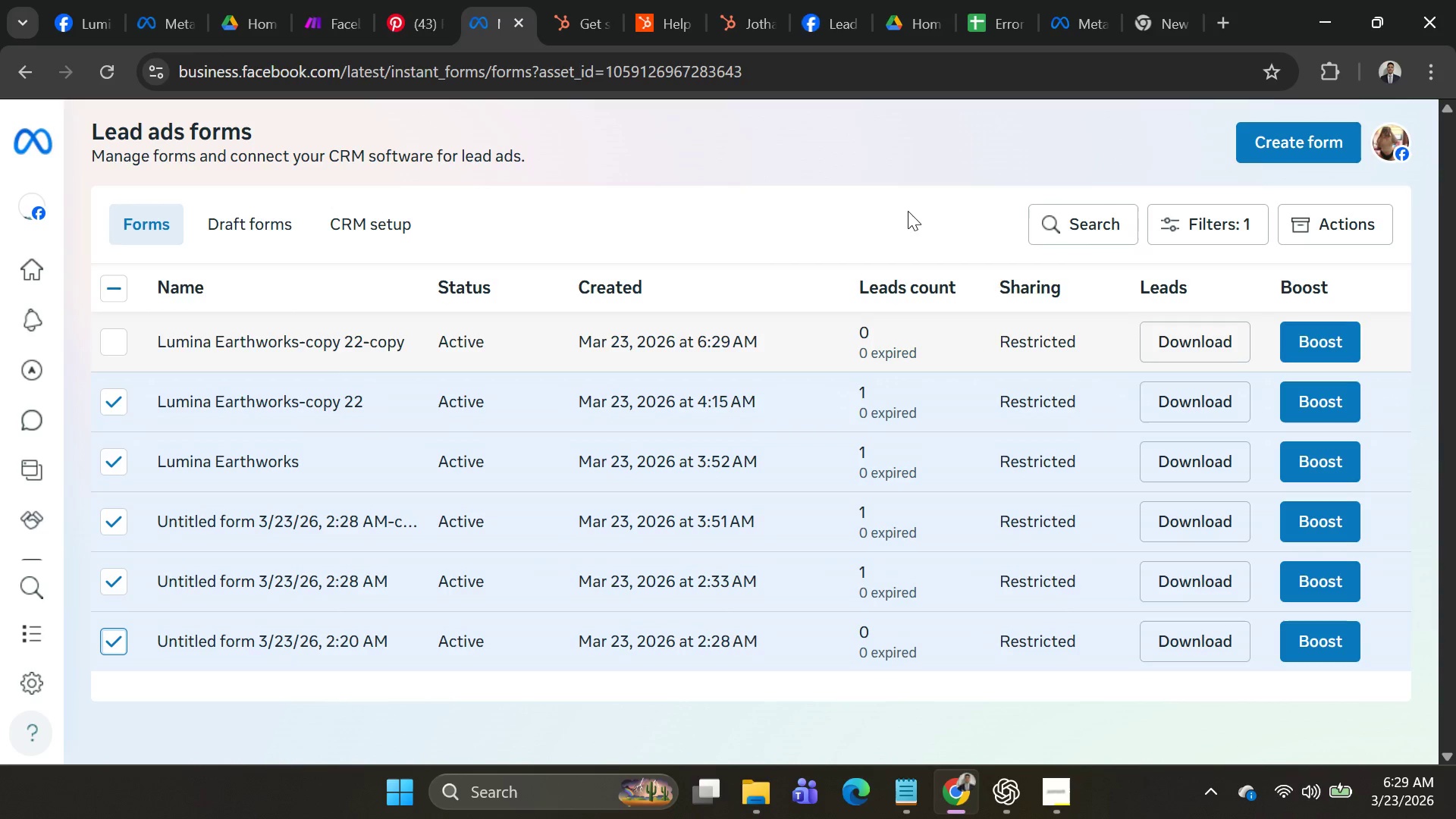 
left_click([808, 406])
 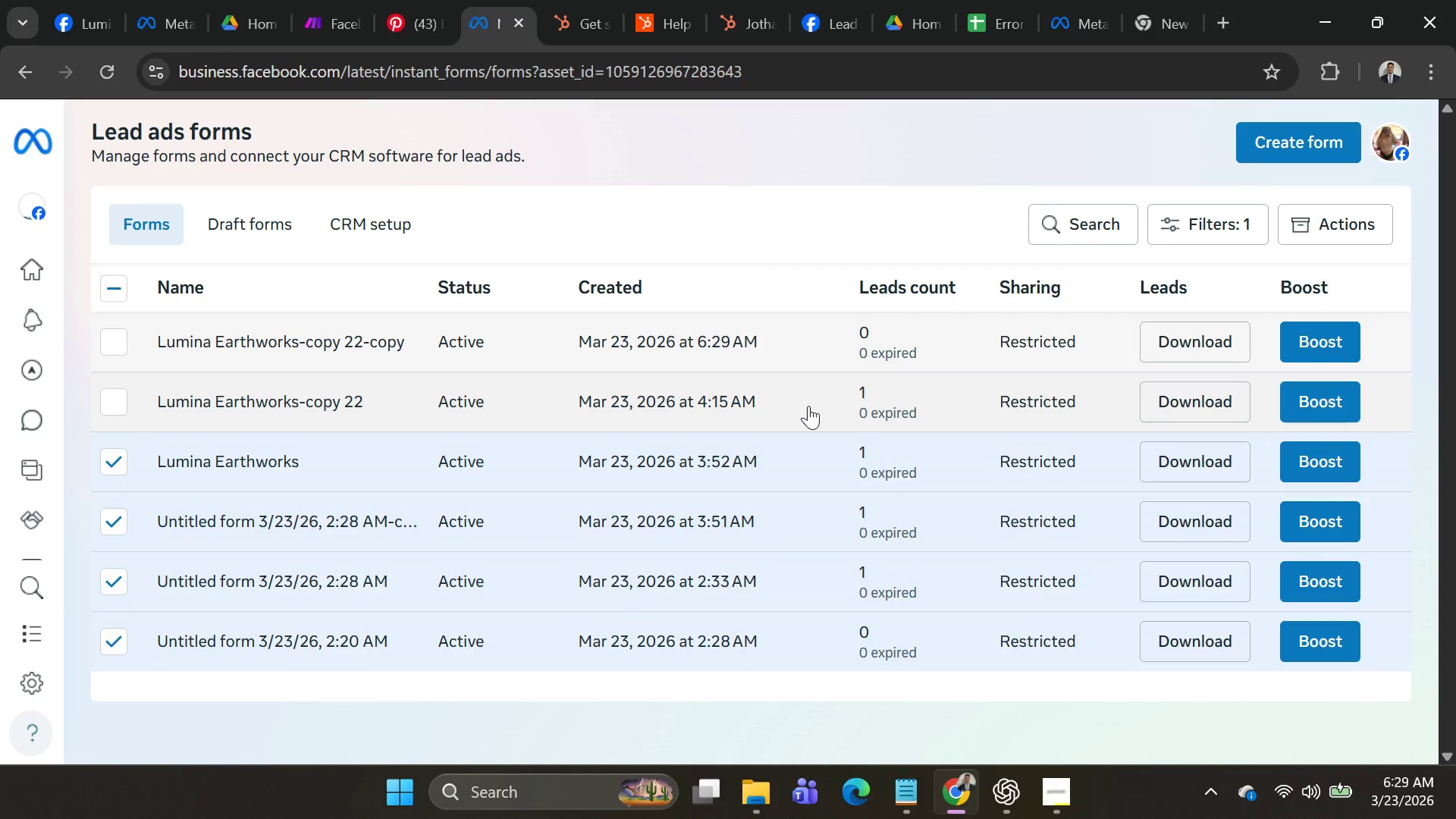 
left_click([808, 406])
 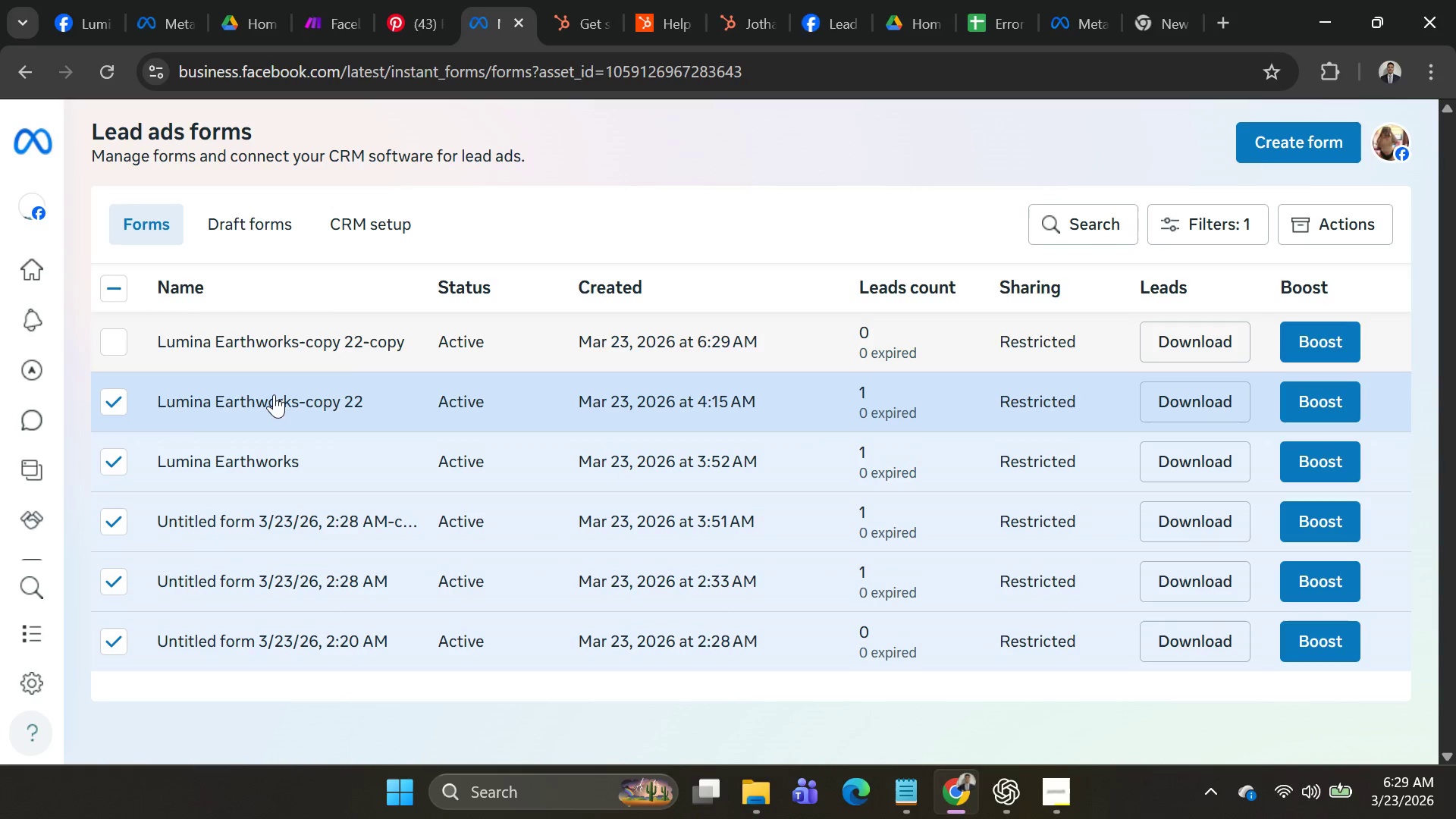 
double_click([183, 419])
 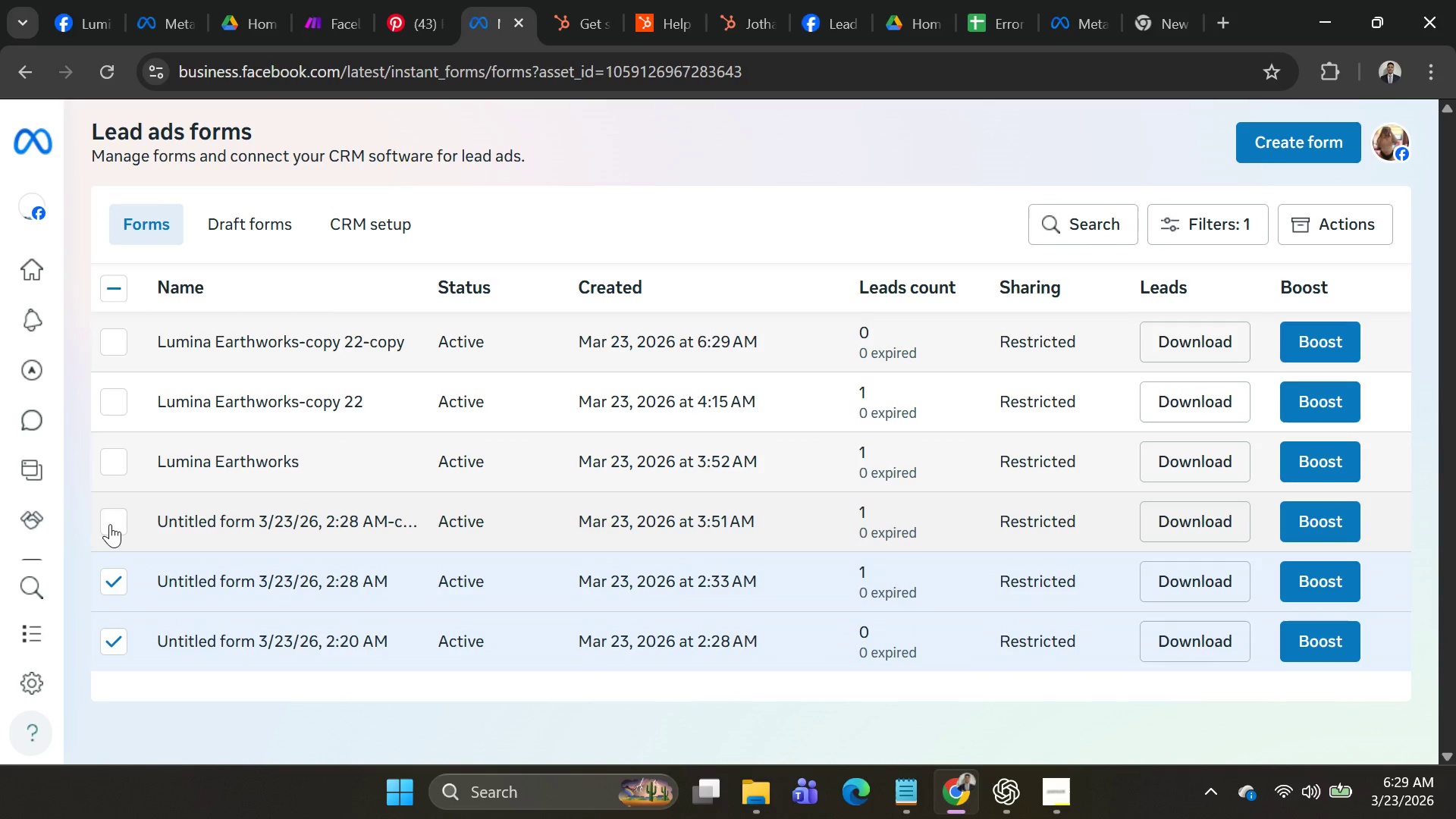 
left_click([108, 570])
 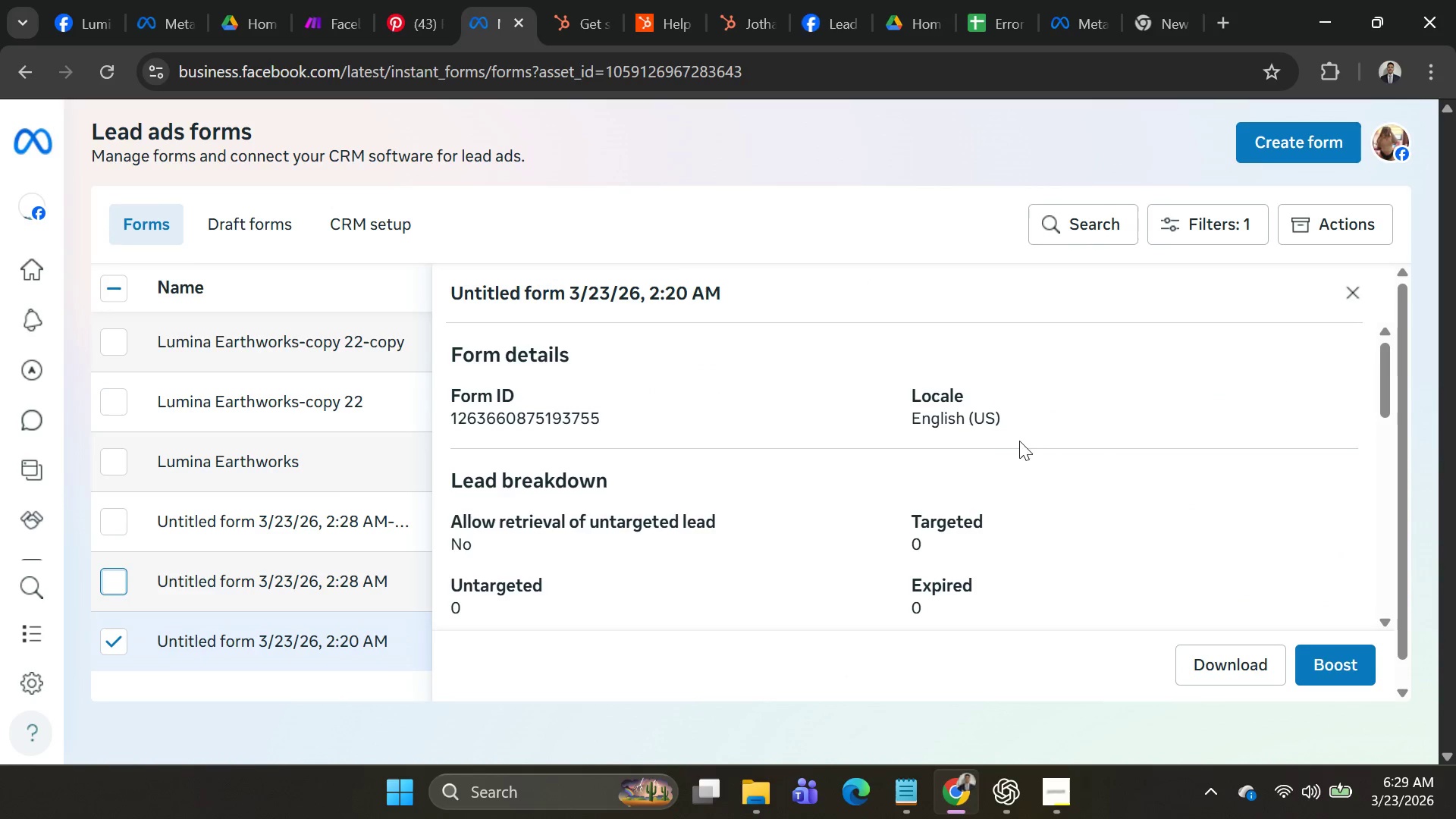 
scroll: coordinate [1203, 460], scroll_direction: down, amount: 9.0
 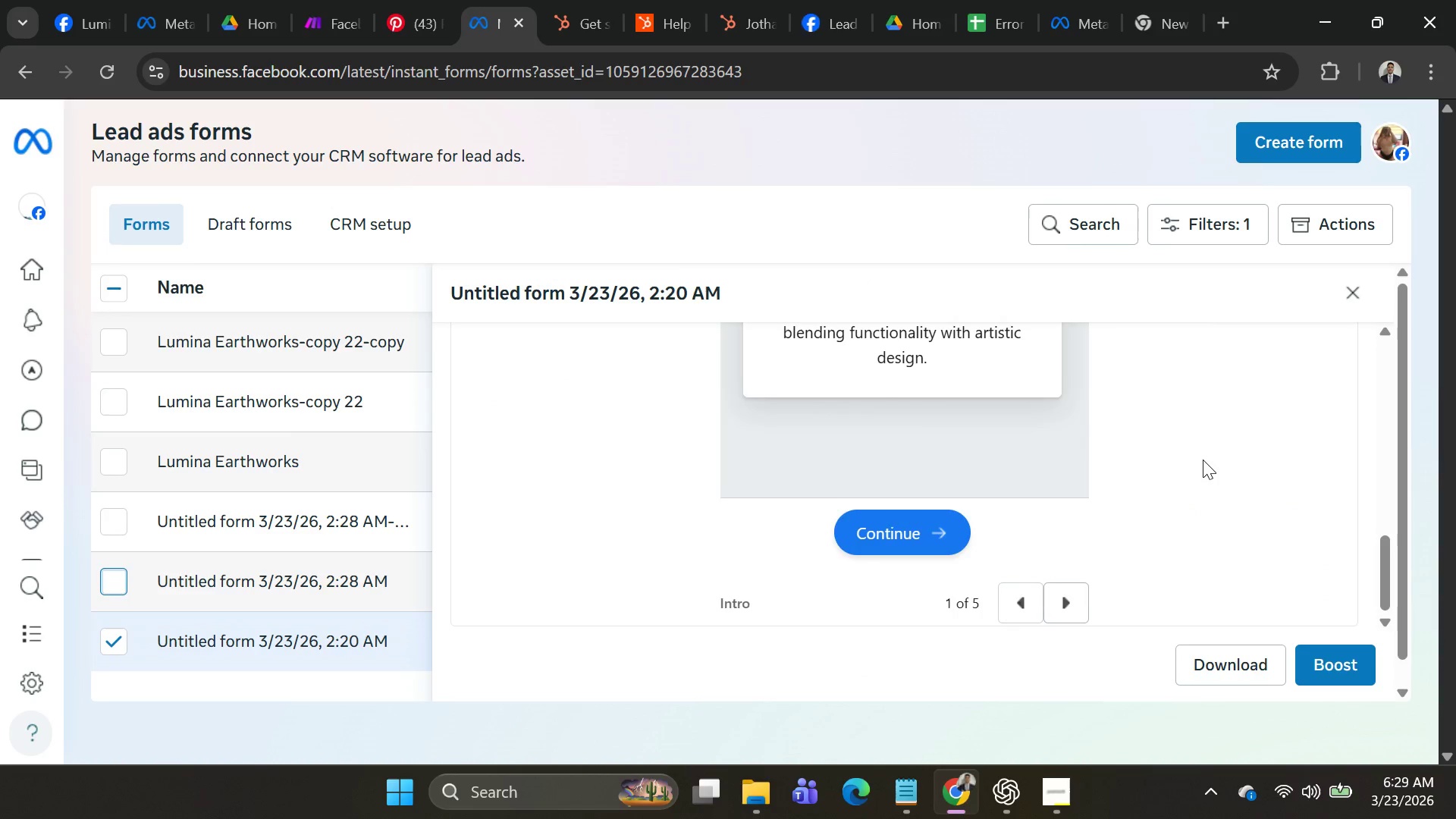 
scroll: coordinate [1205, 459], scroll_direction: up, amount: 8.0
 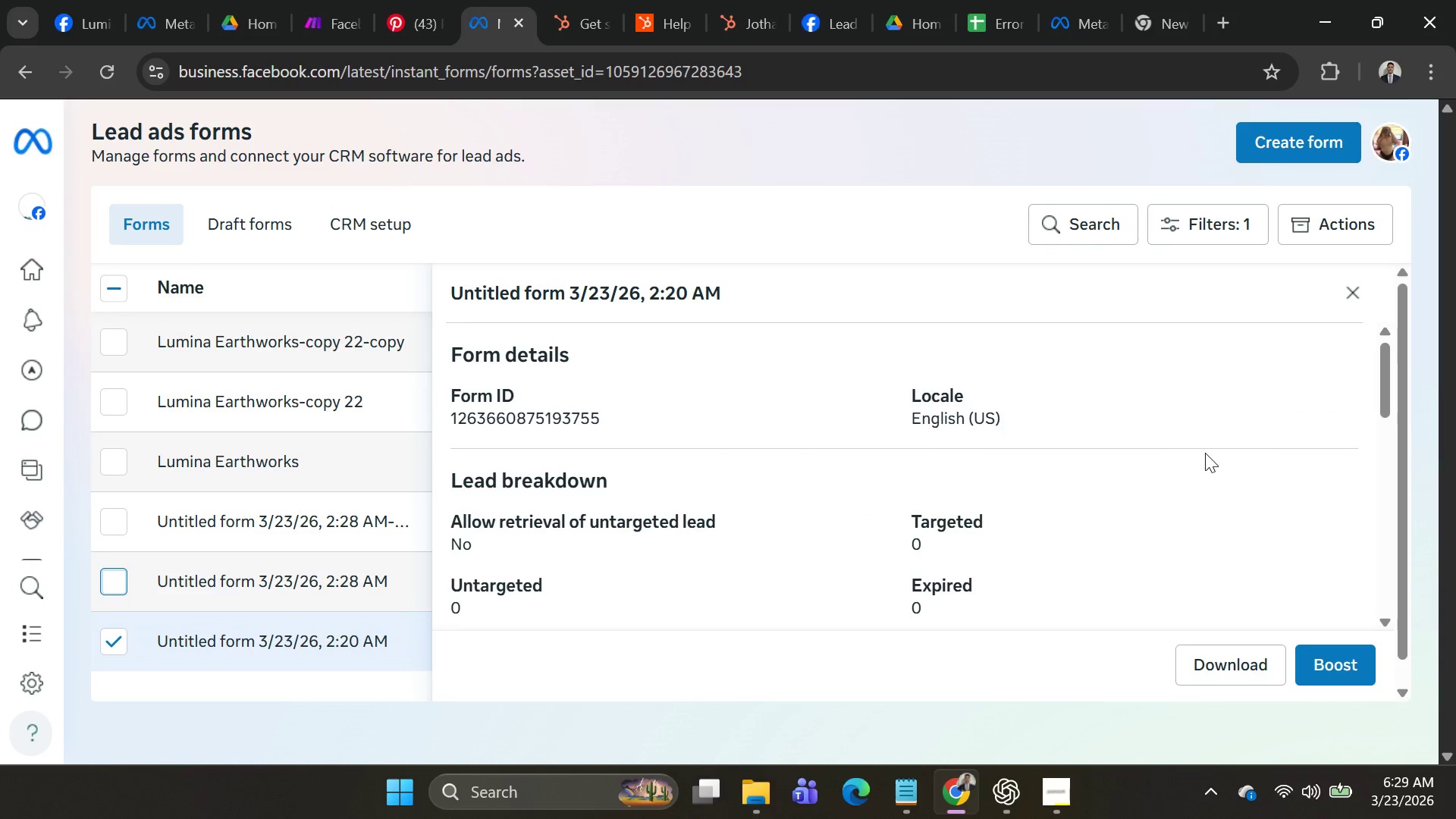 
scroll: coordinate [1205, 452], scroll_direction: down, amount: 4.0
 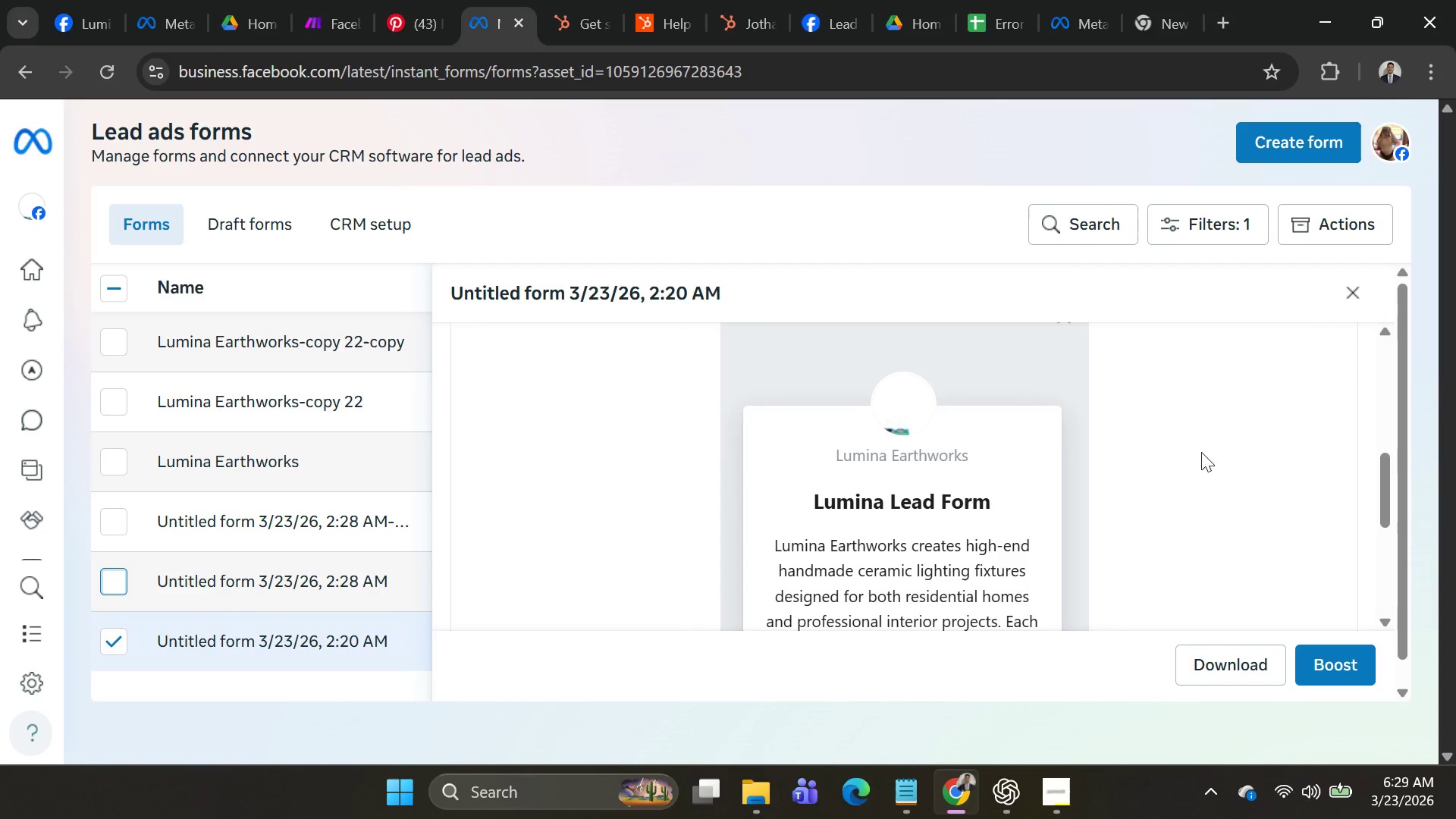 
scroll: coordinate [1198, 452], scroll_direction: up, amount: 3.0
 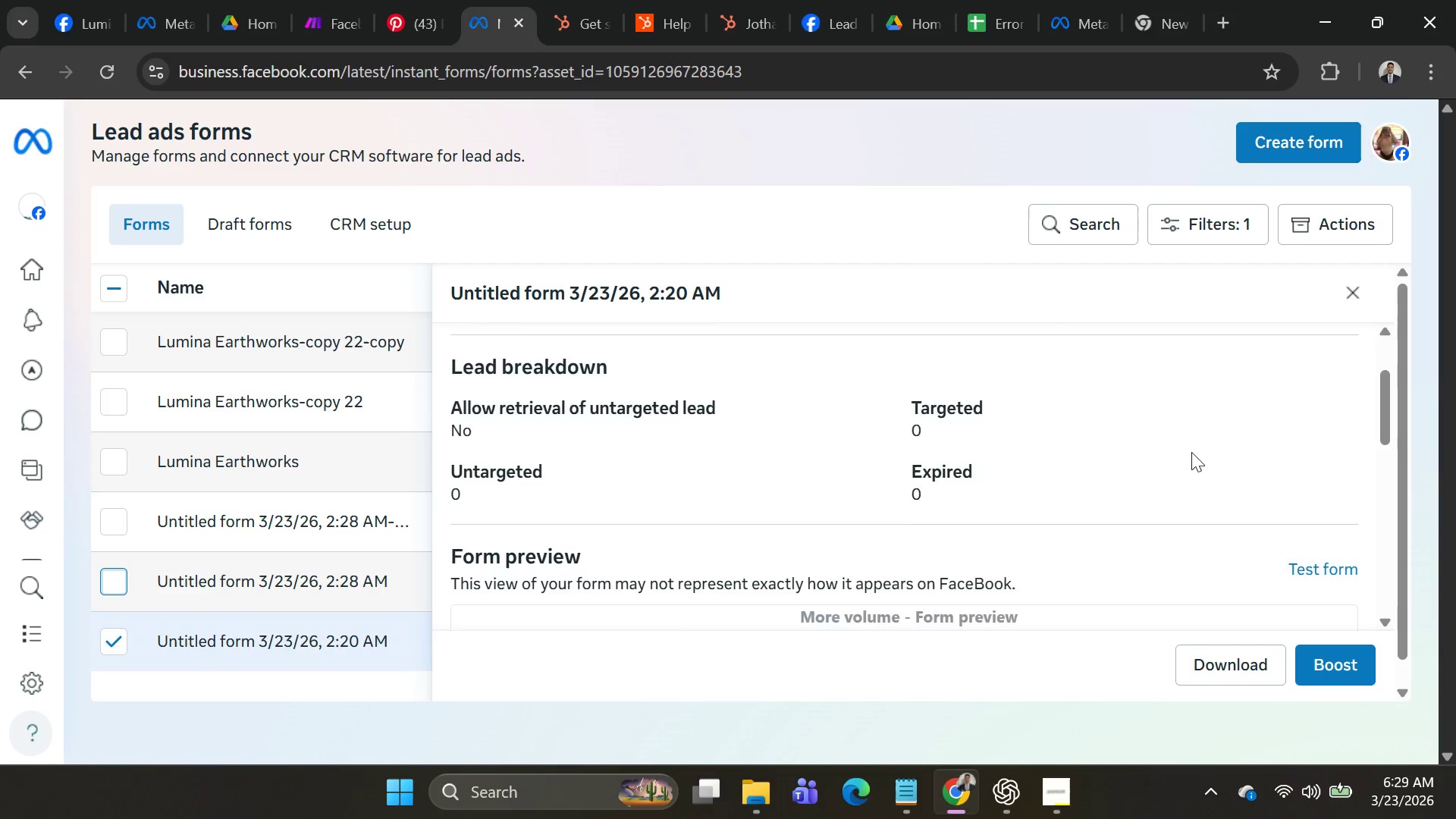 
scroll: coordinate [1202, 444], scroll_direction: down, amount: 7.0
 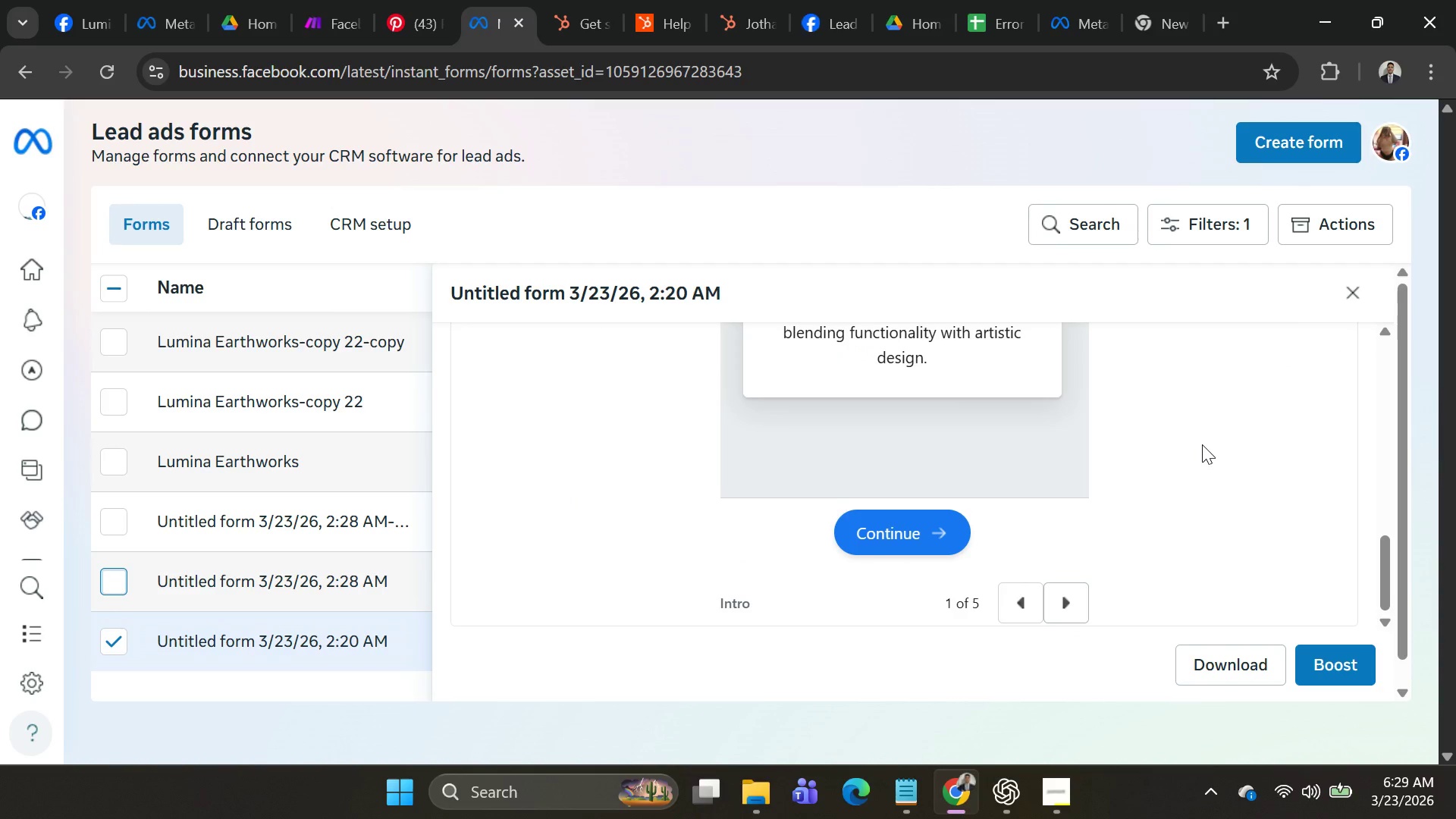 
scroll: coordinate [1202, 444], scroll_direction: up, amount: 3.0
 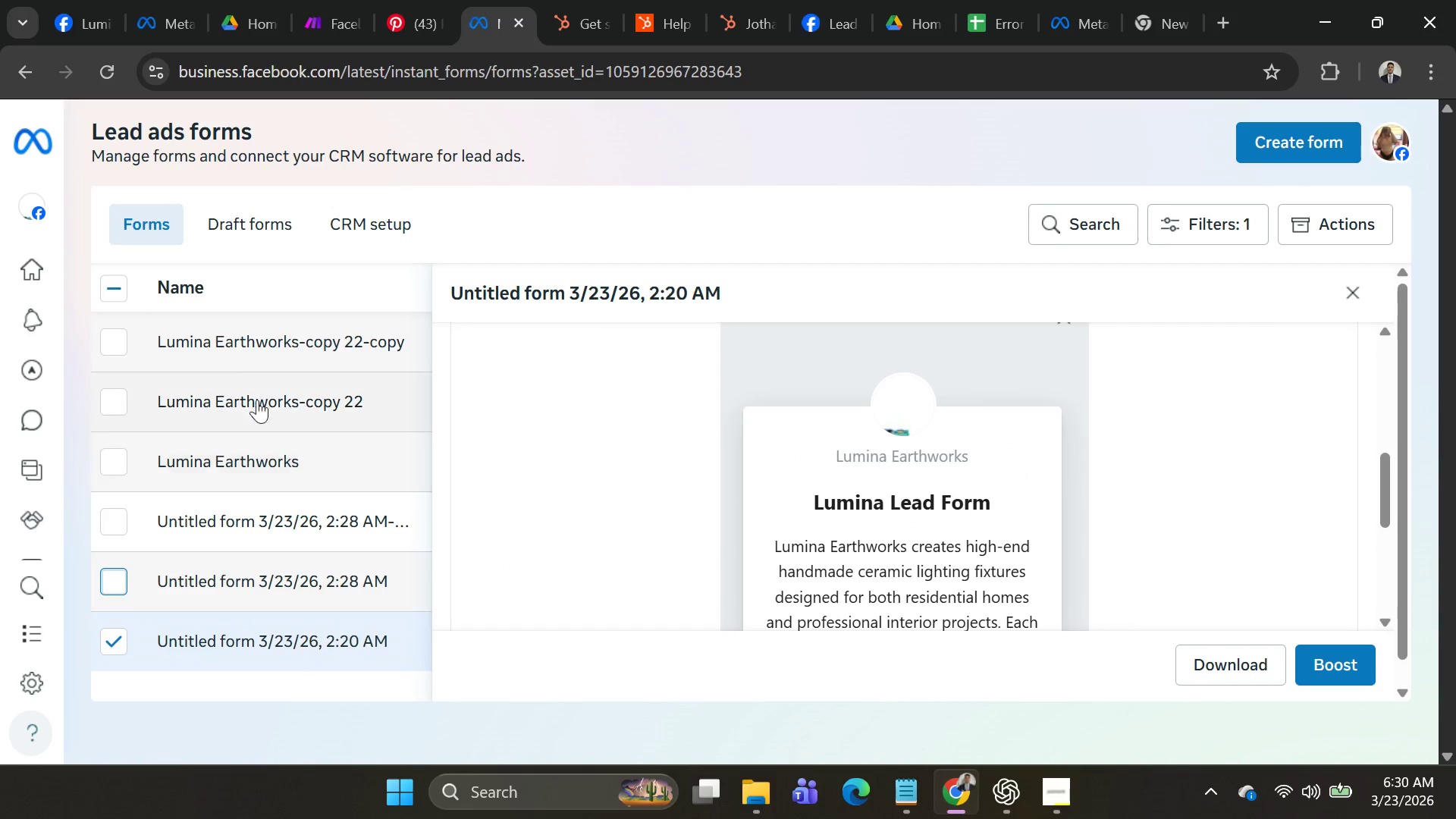 
left_click([118, 646])
 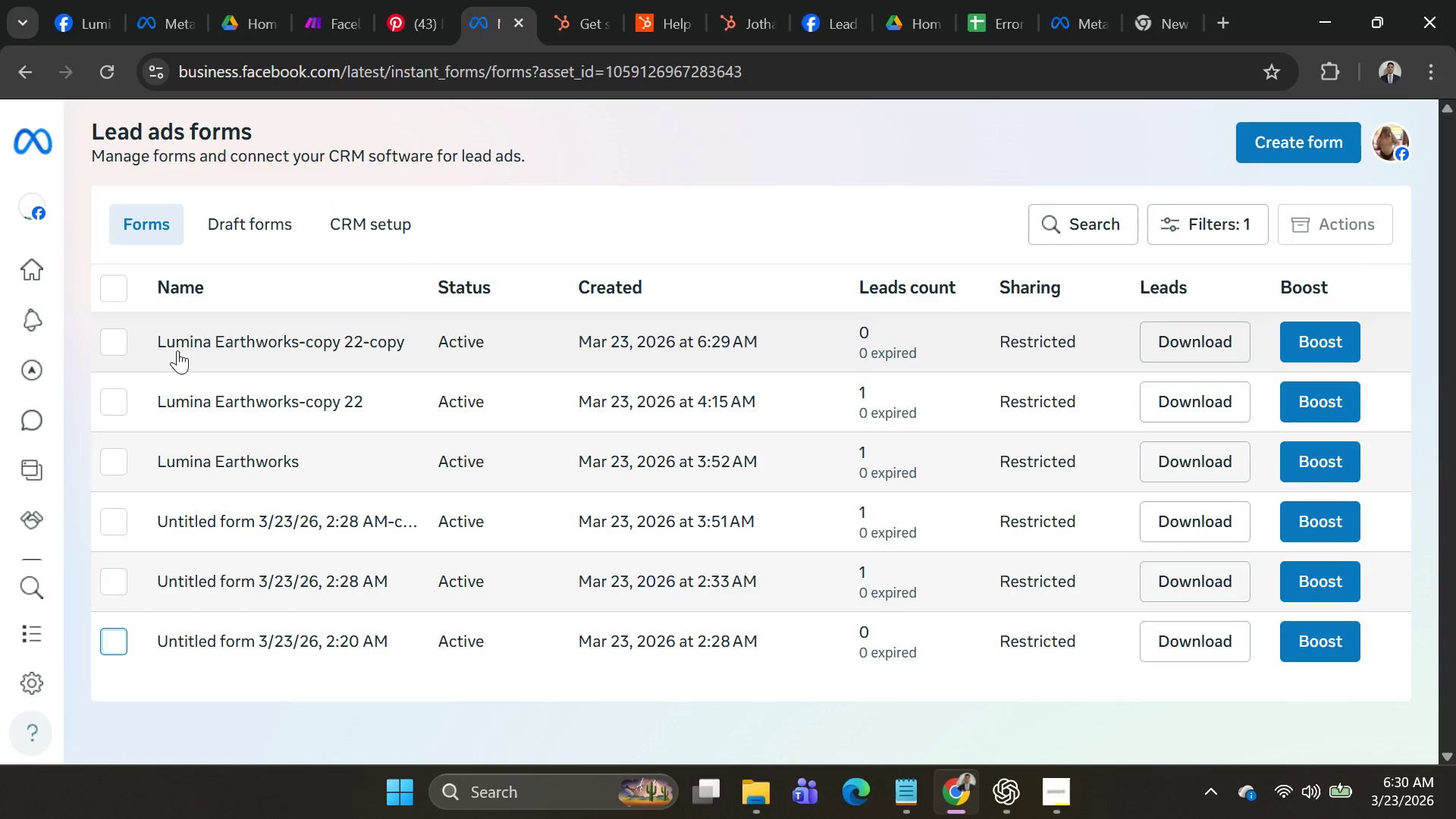 
left_click([171, 346])
 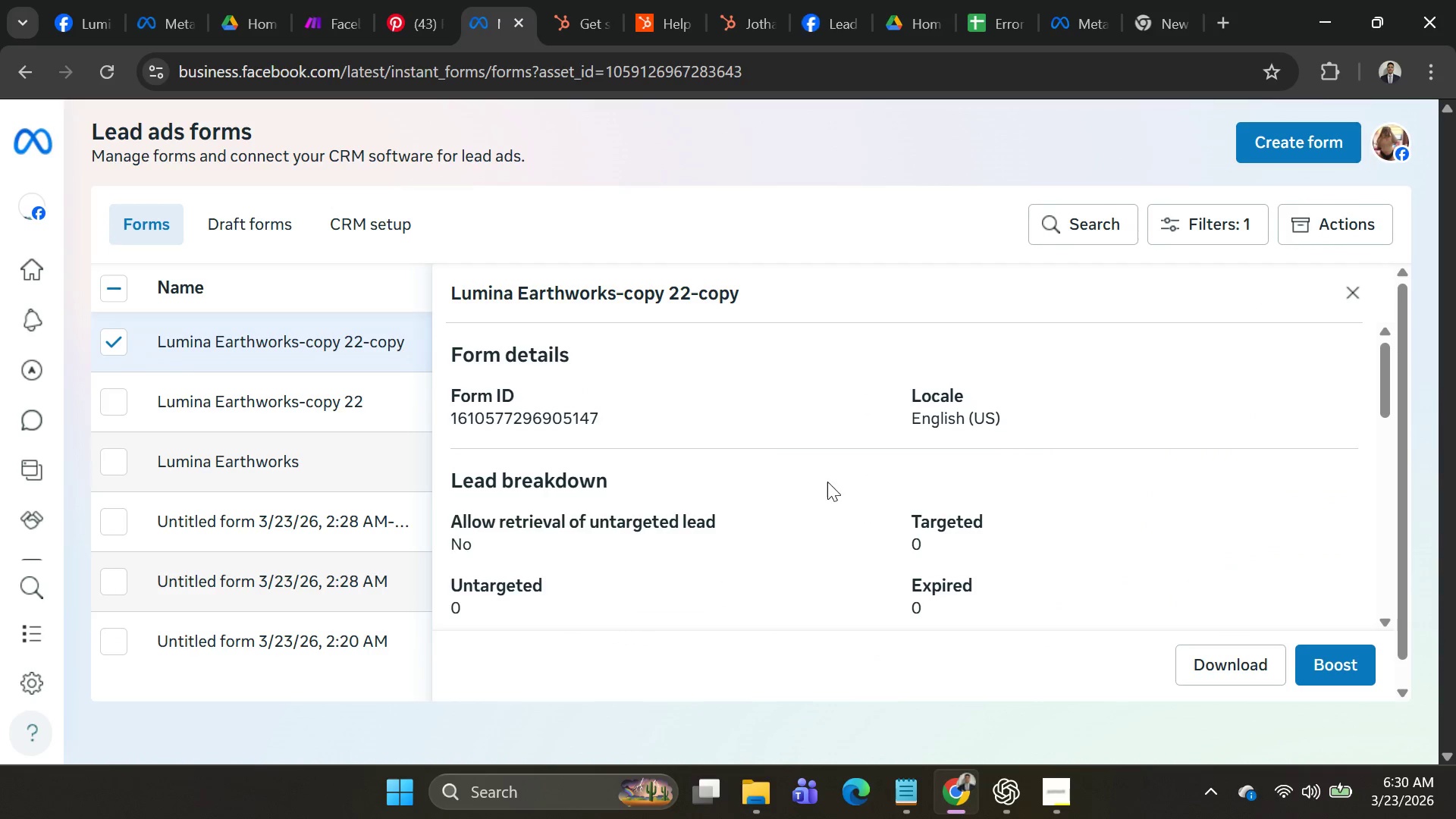 
scroll: coordinate [825, 504], scroll_direction: down, amount: 3.0
 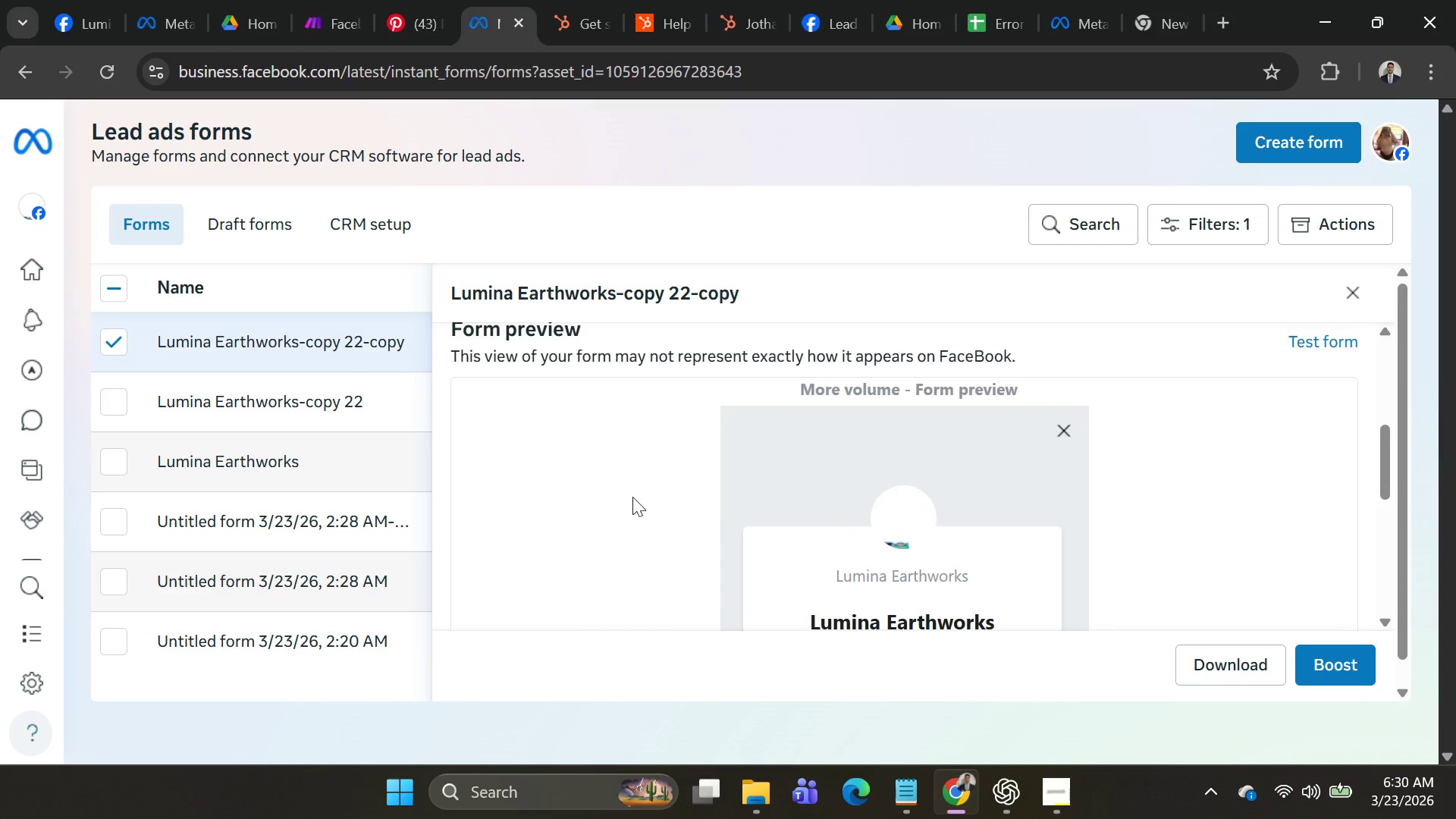 
scroll: coordinate [560, 496], scroll_direction: up, amount: 1.0
 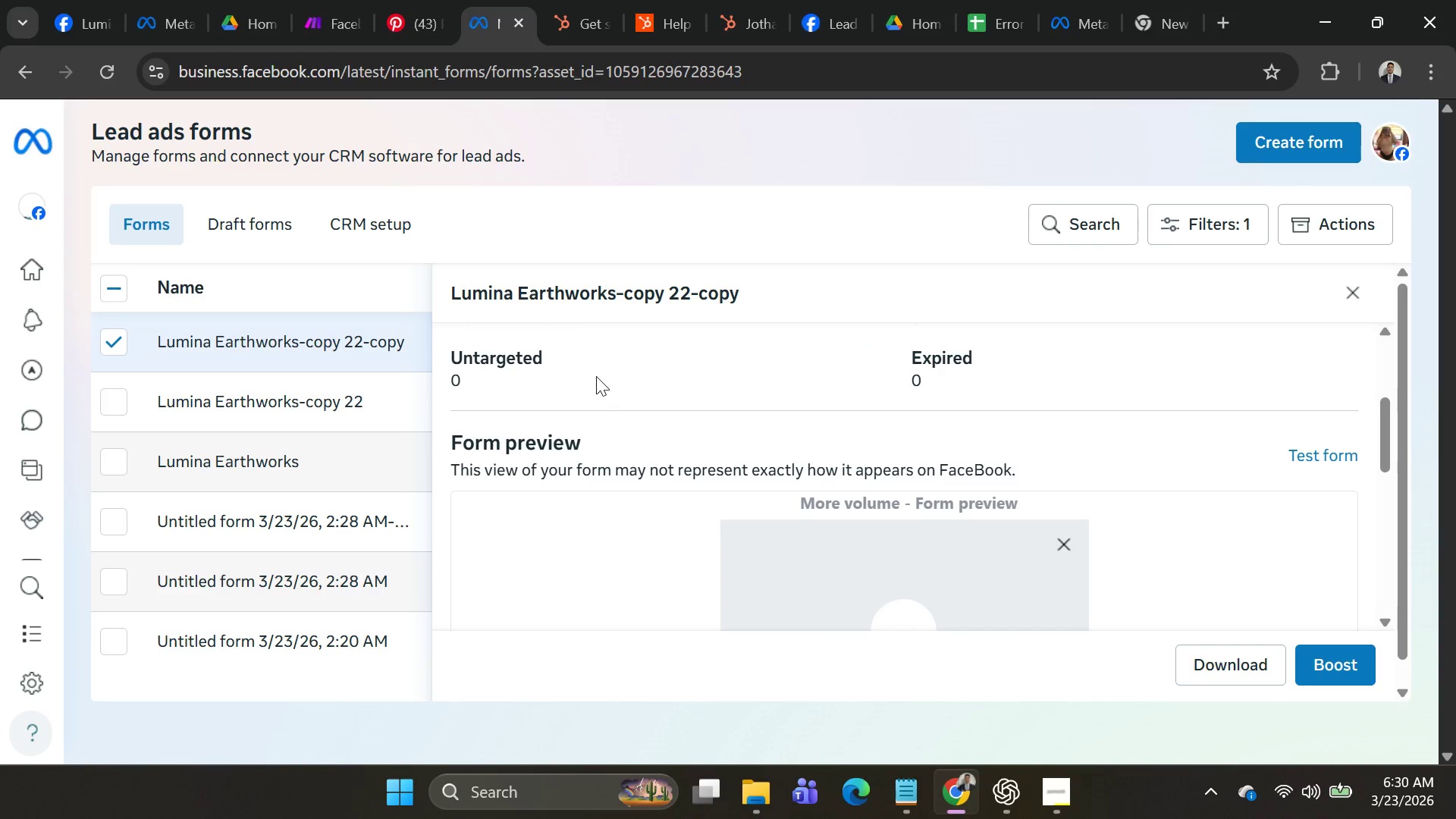 
key(Alt+AltLeft)
 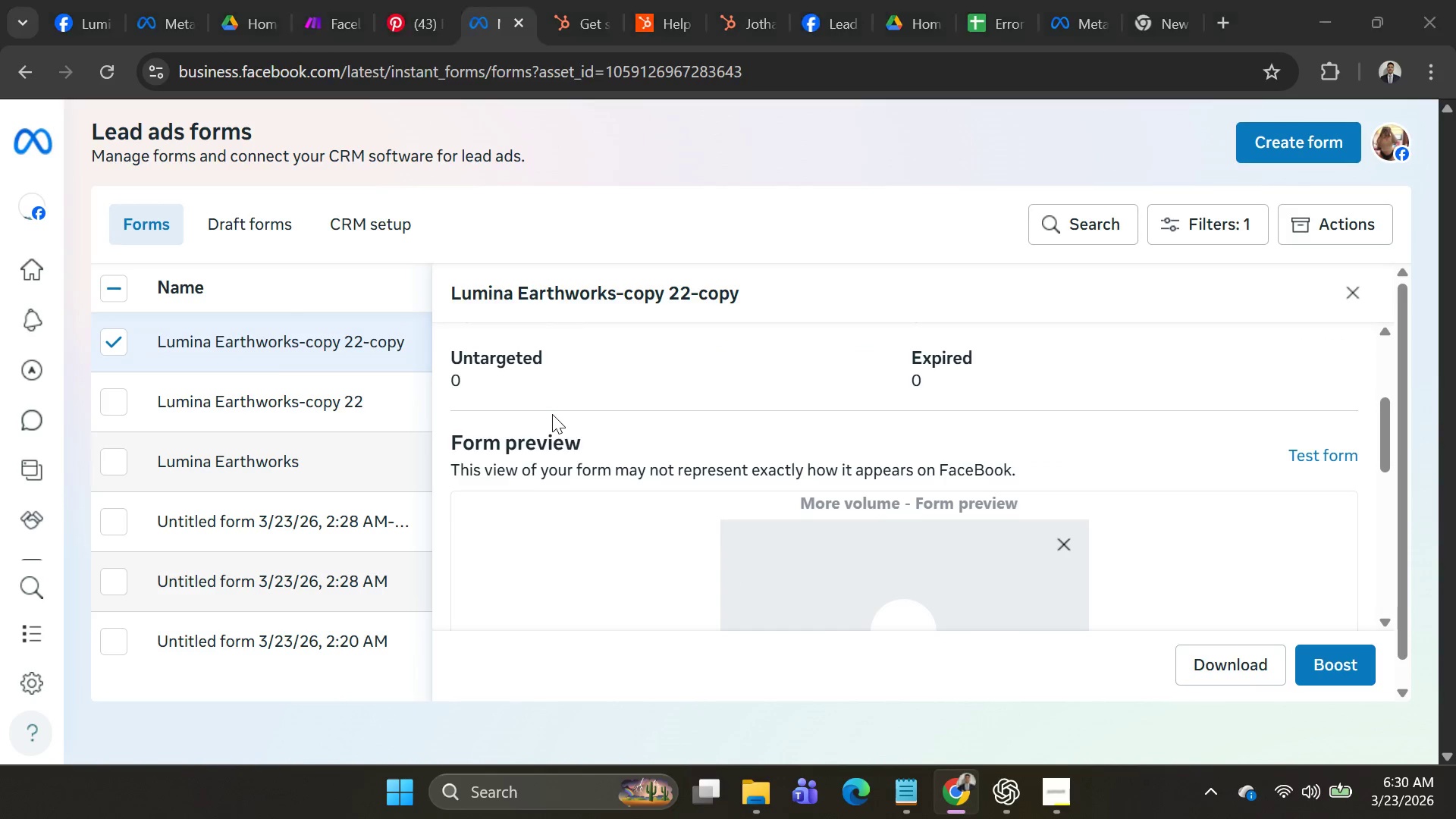 
key(Alt+Tab)